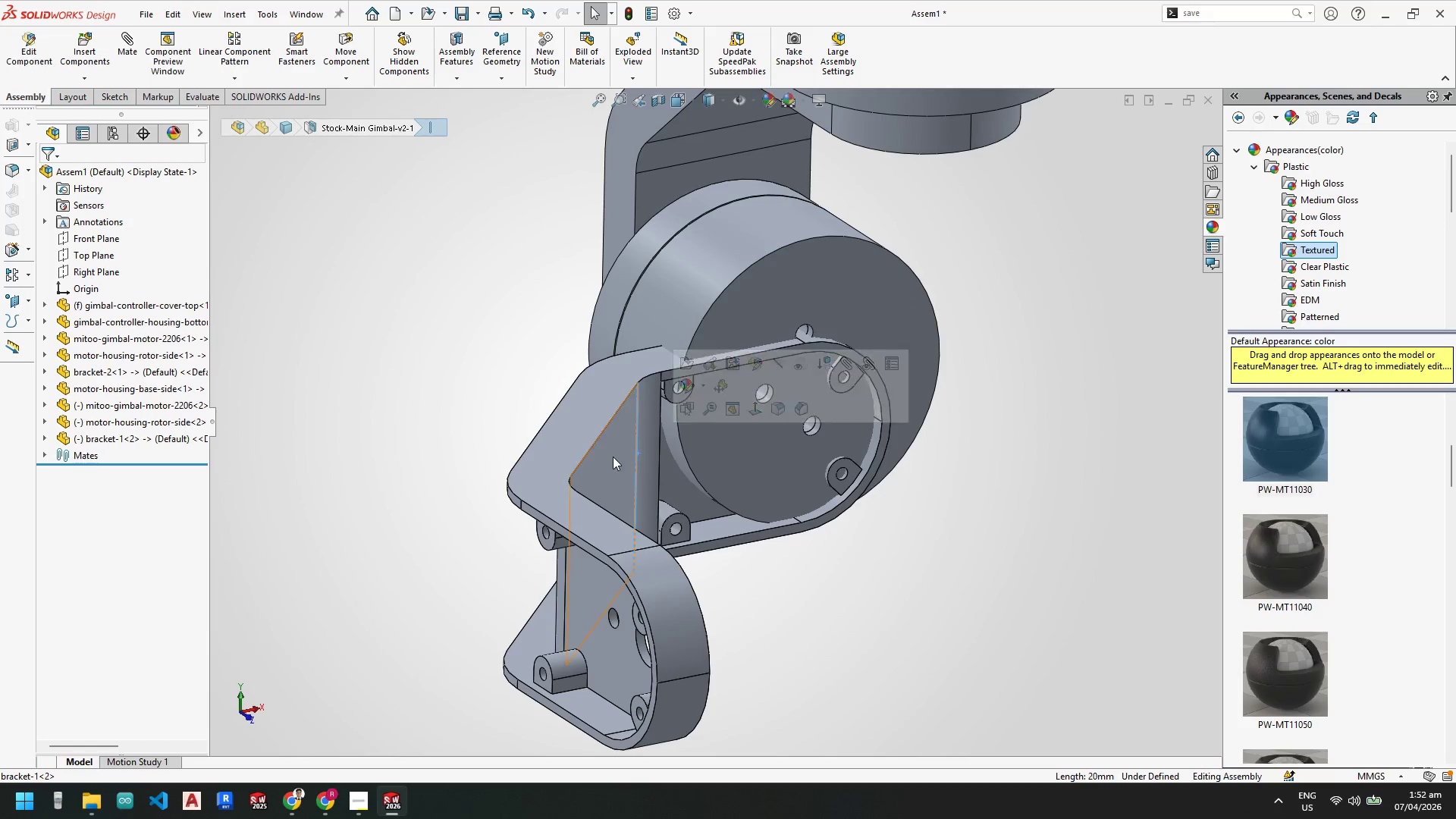 
left_click_drag(start_coordinate=[596, 460], to_coordinate=[887, 396])
 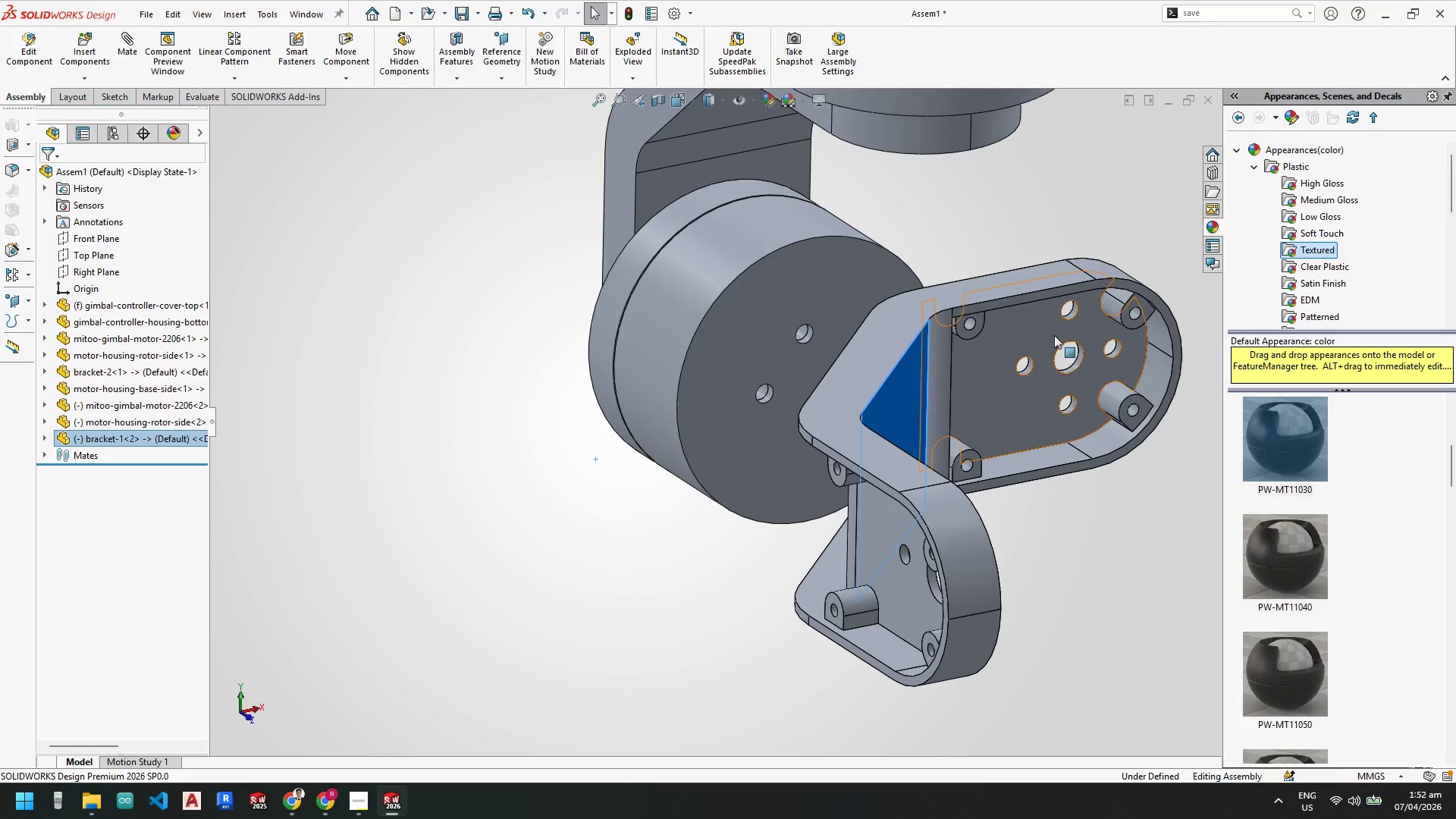 
scroll: coordinate [1059, 326], scroll_direction: down, amount: 3.0
 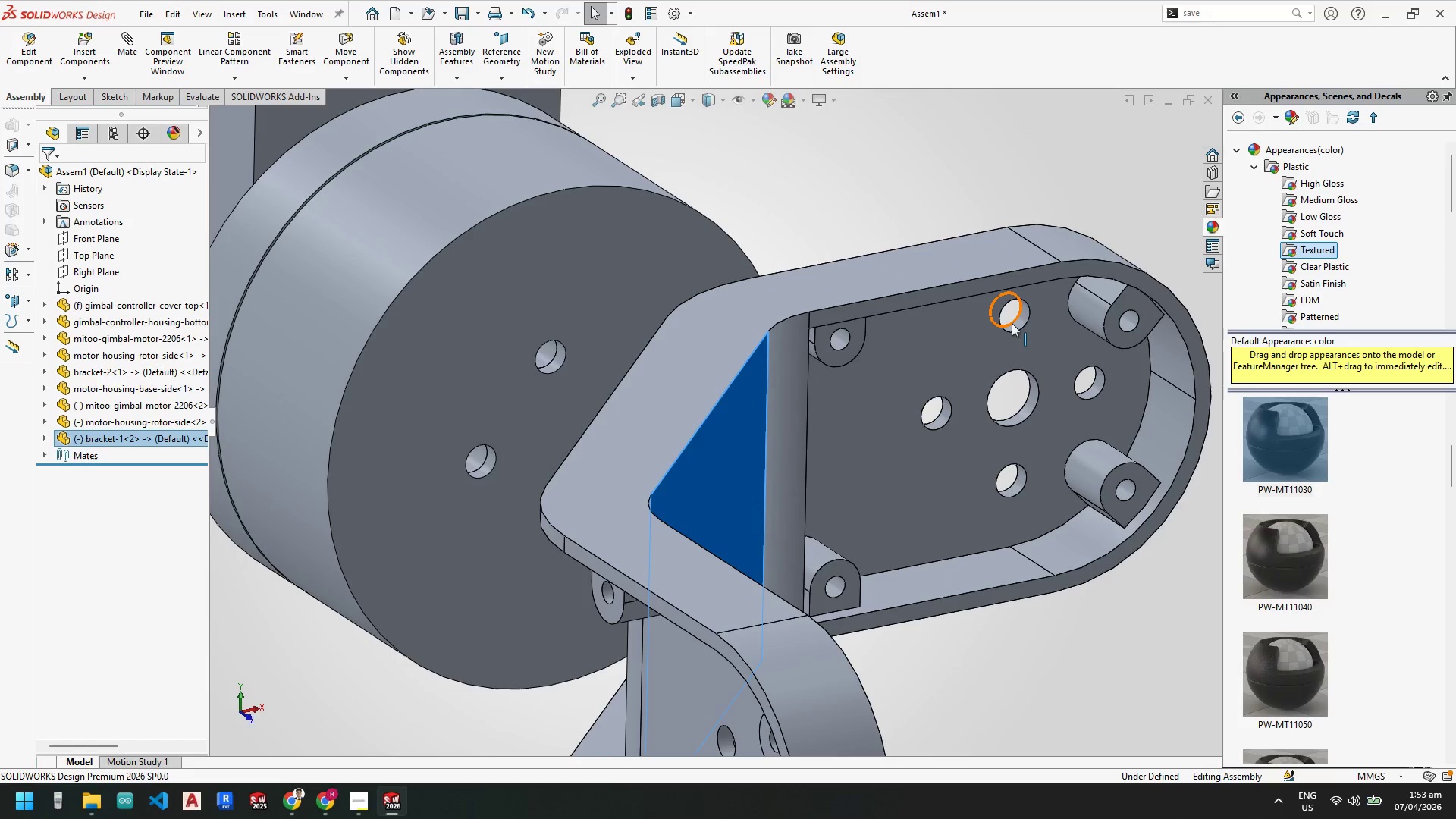 
left_click([1012, 324])
 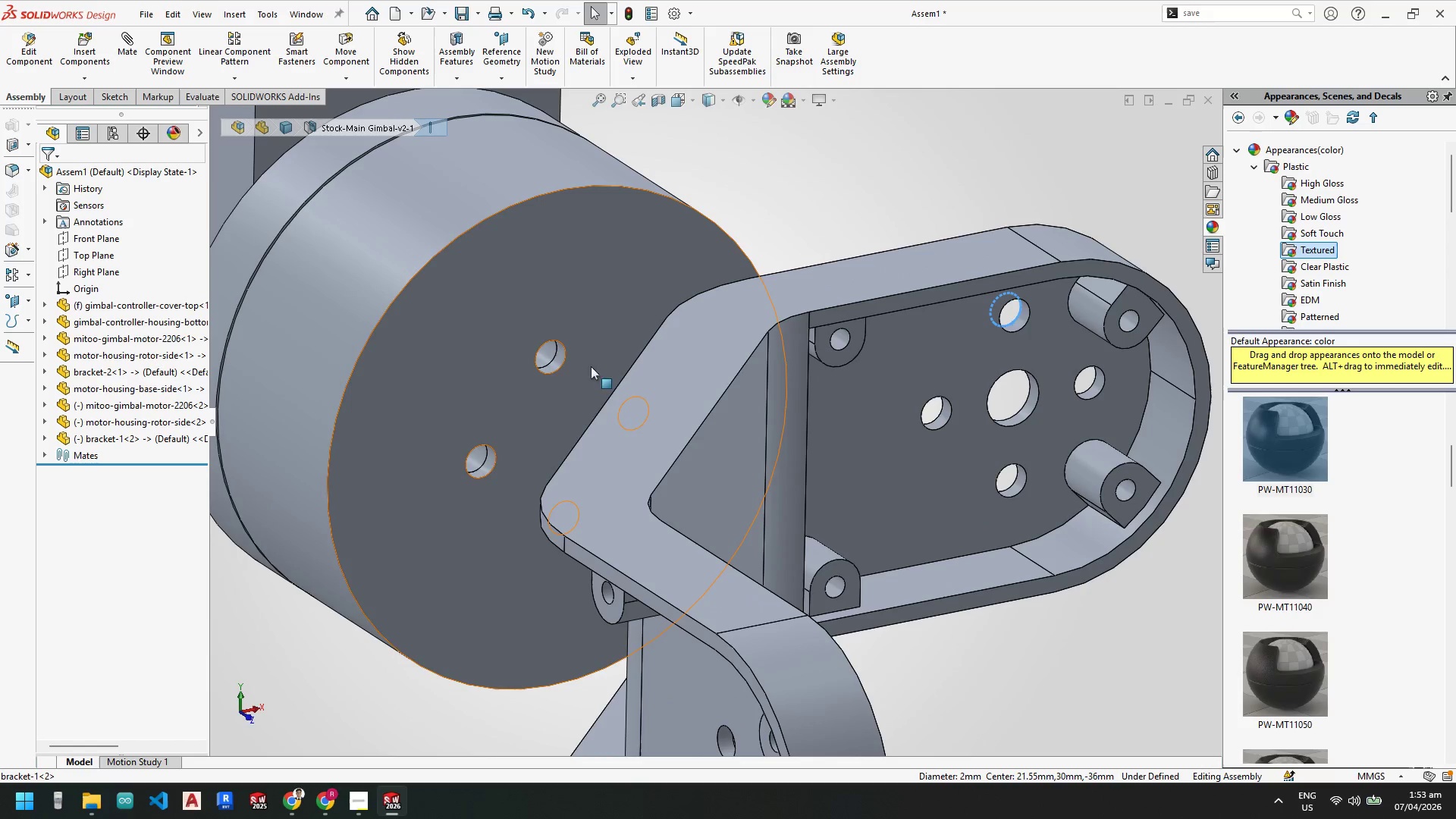 
hold_key(key=ControlLeft, duration=0.75)
left_click([560, 369])
 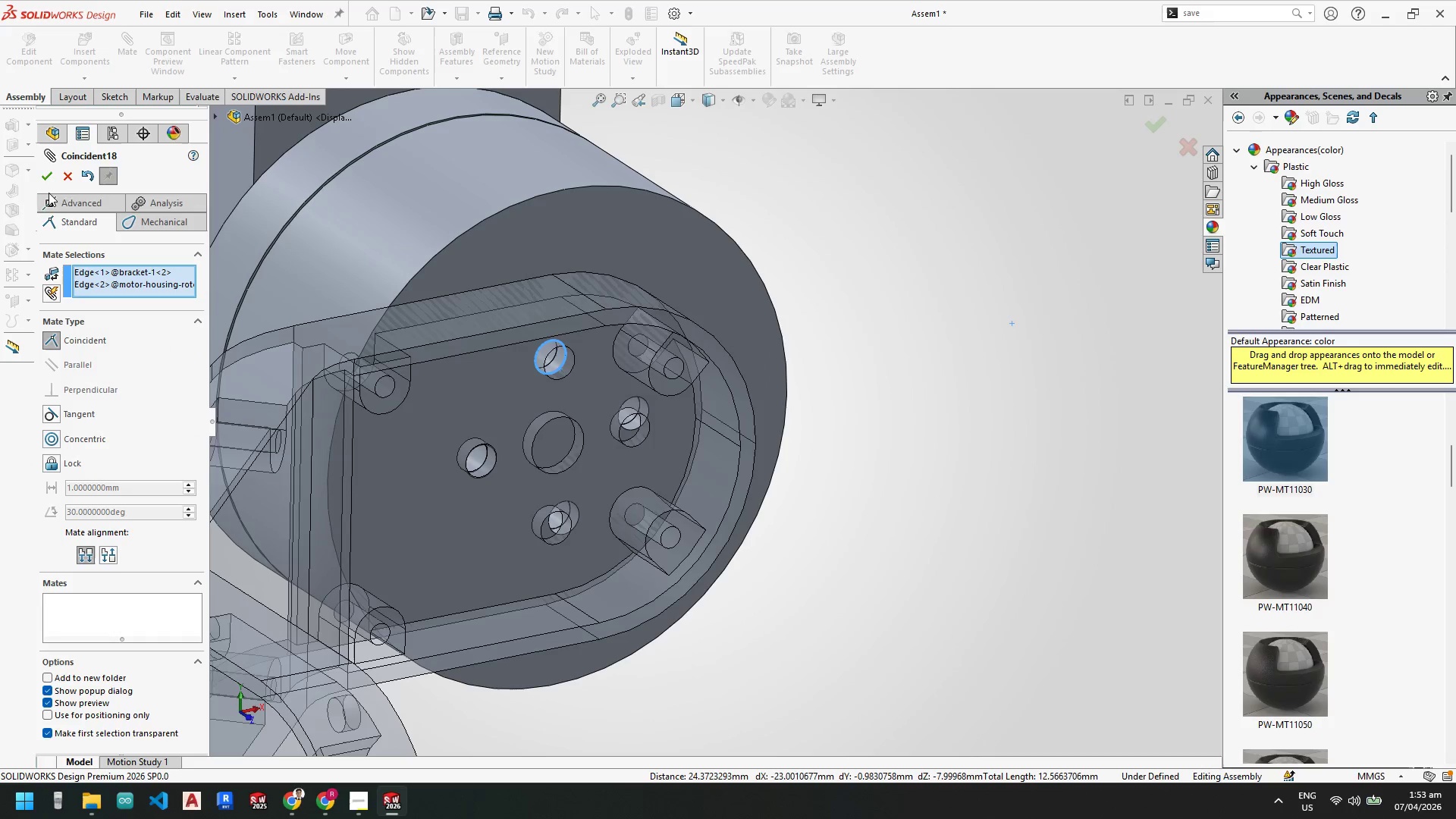 
scroll: coordinate [568, 520], scroll_direction: down, amount: 4.0
 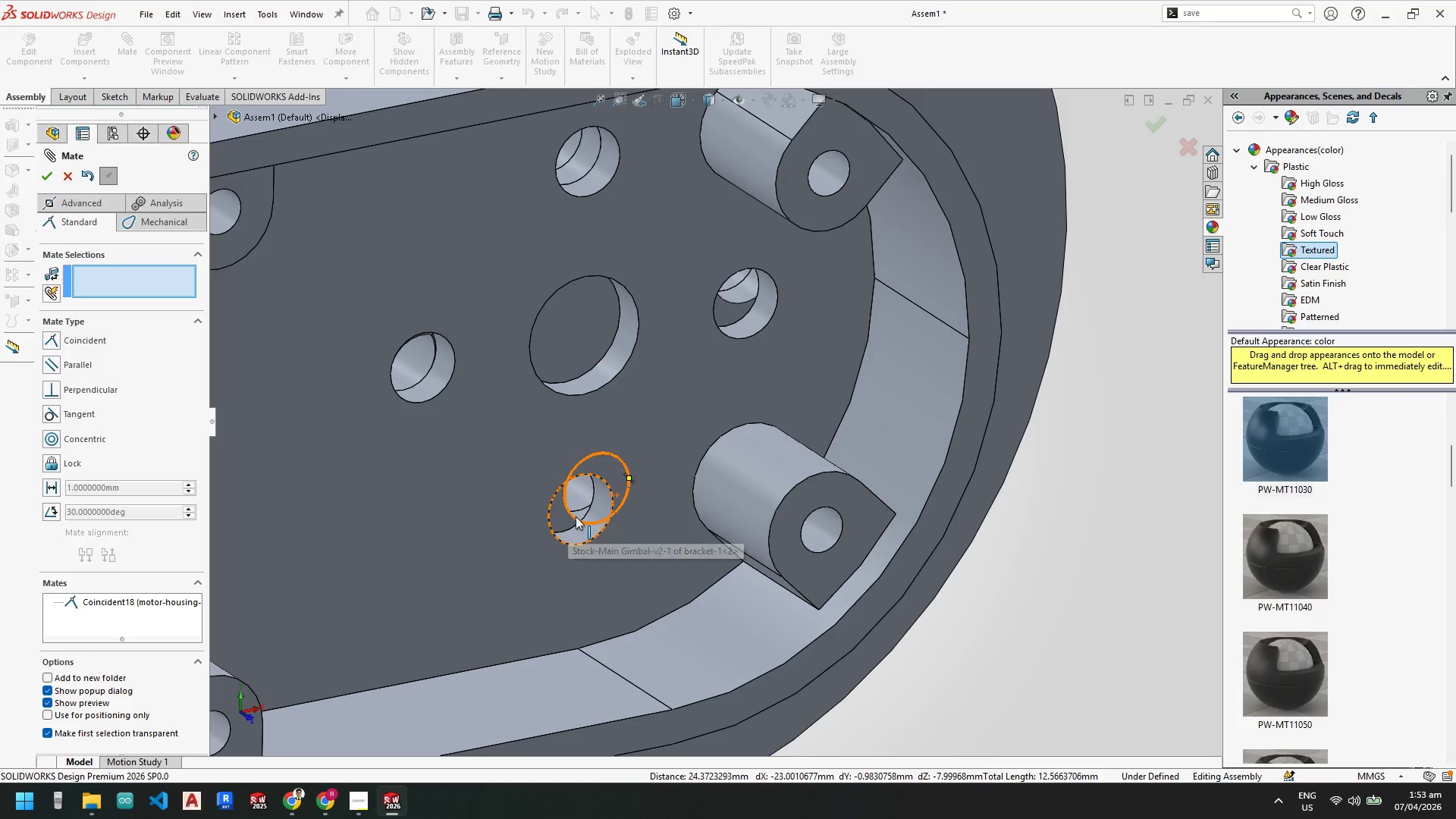 
left_click([575, 516])
 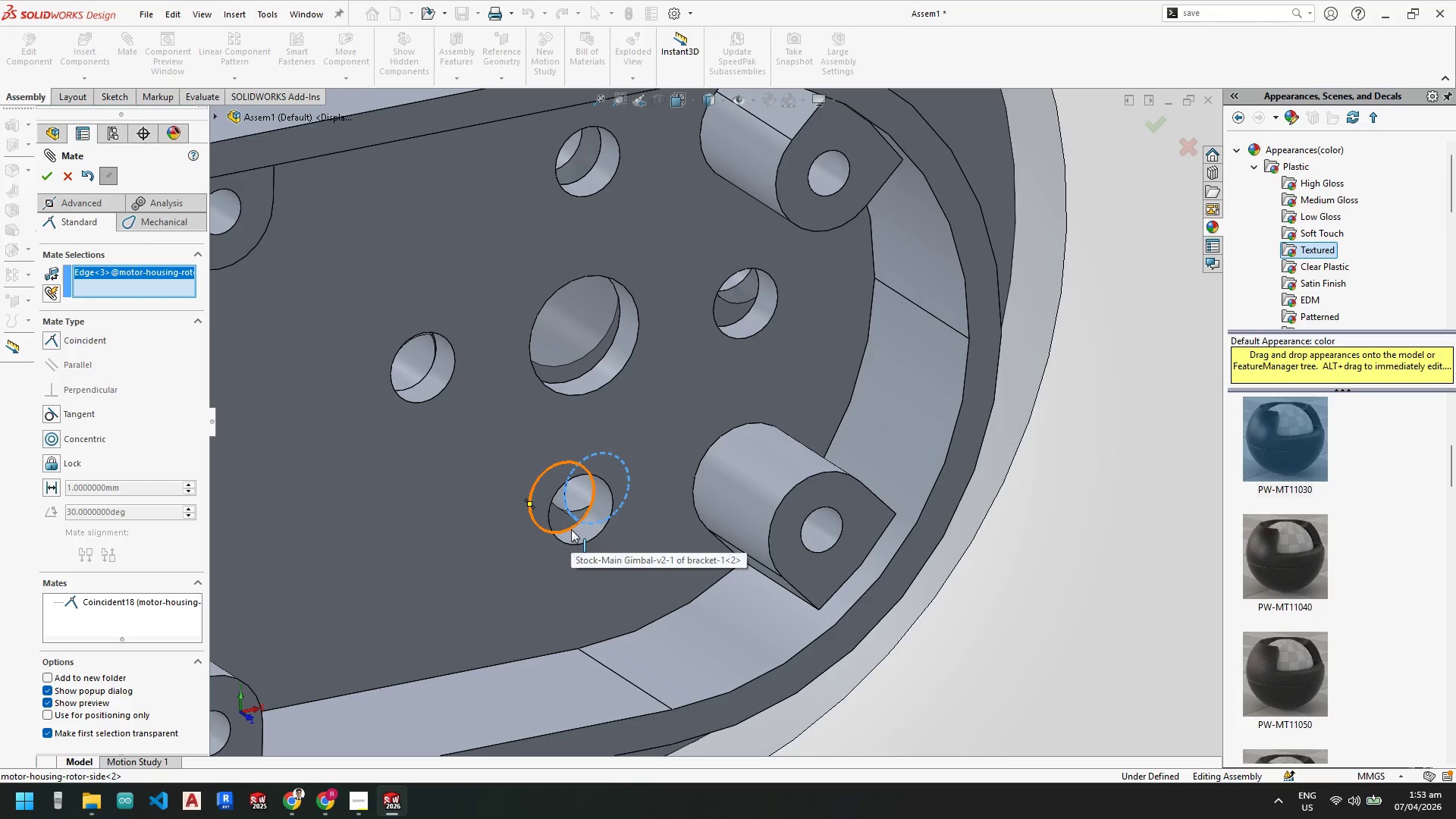 
hold_key(key=ControlLeft, duration=0.33)
left_click([570, 529])
 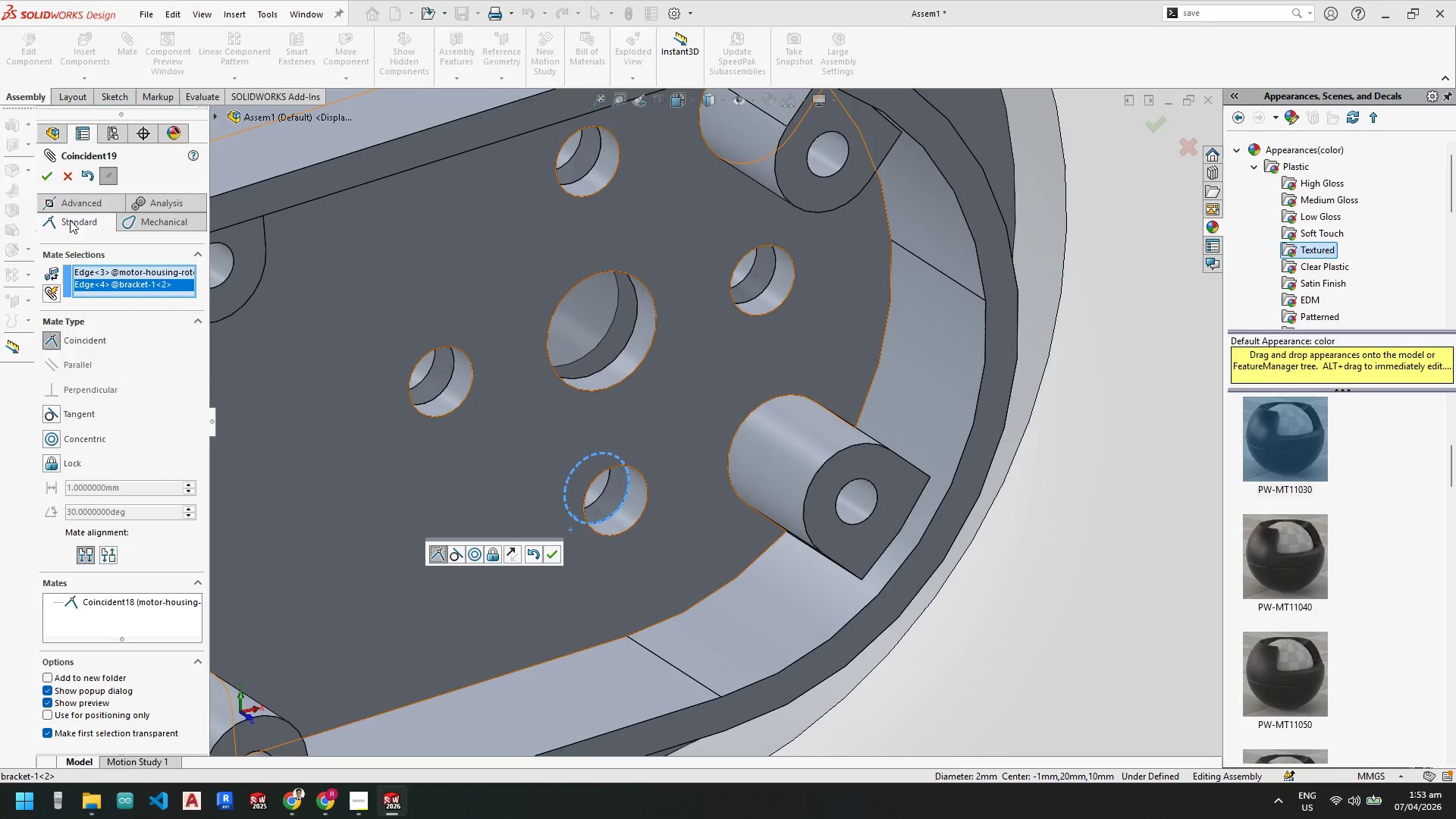 
left_click([42, 176])
 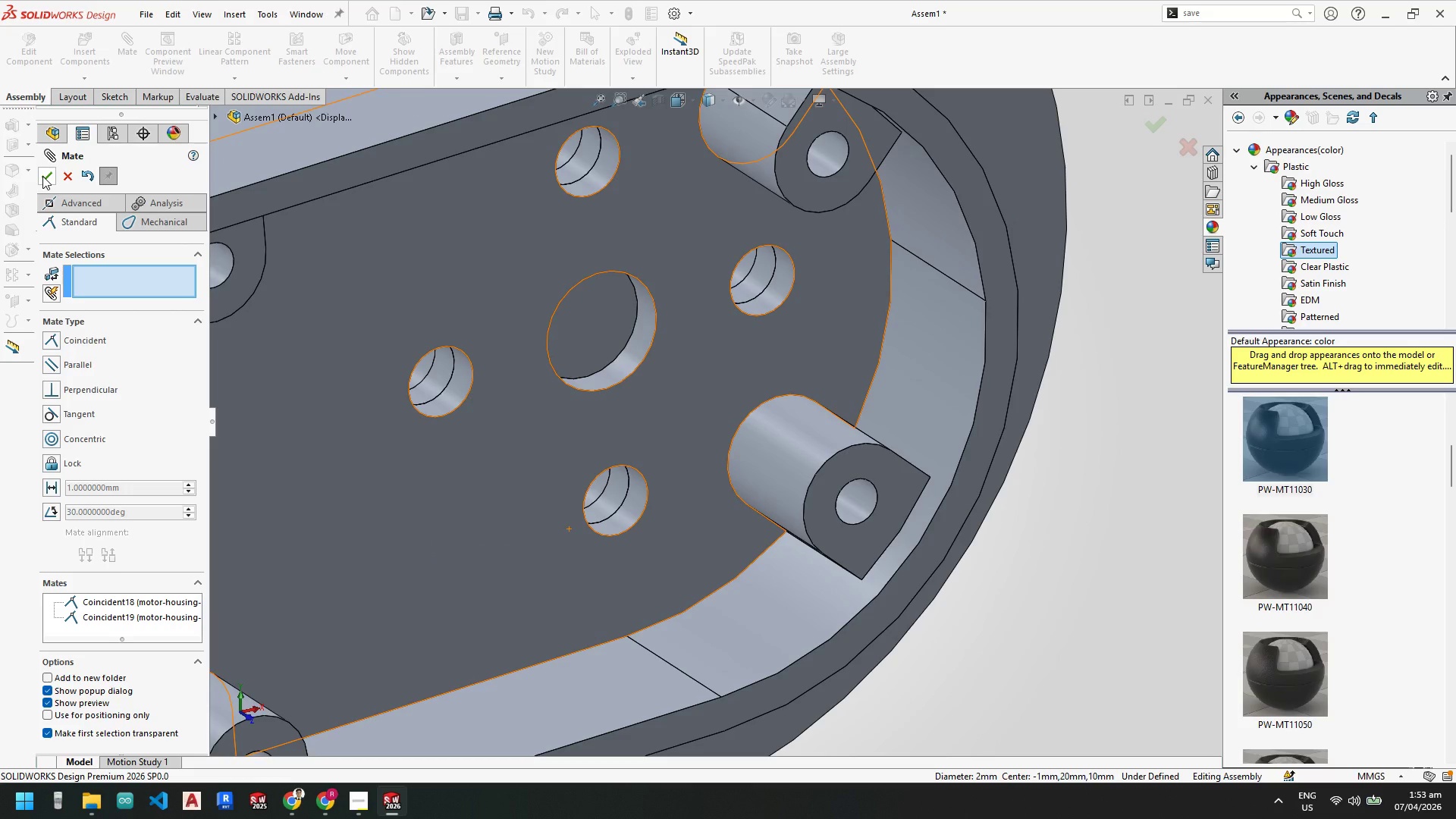 
left_click([42, 176])
 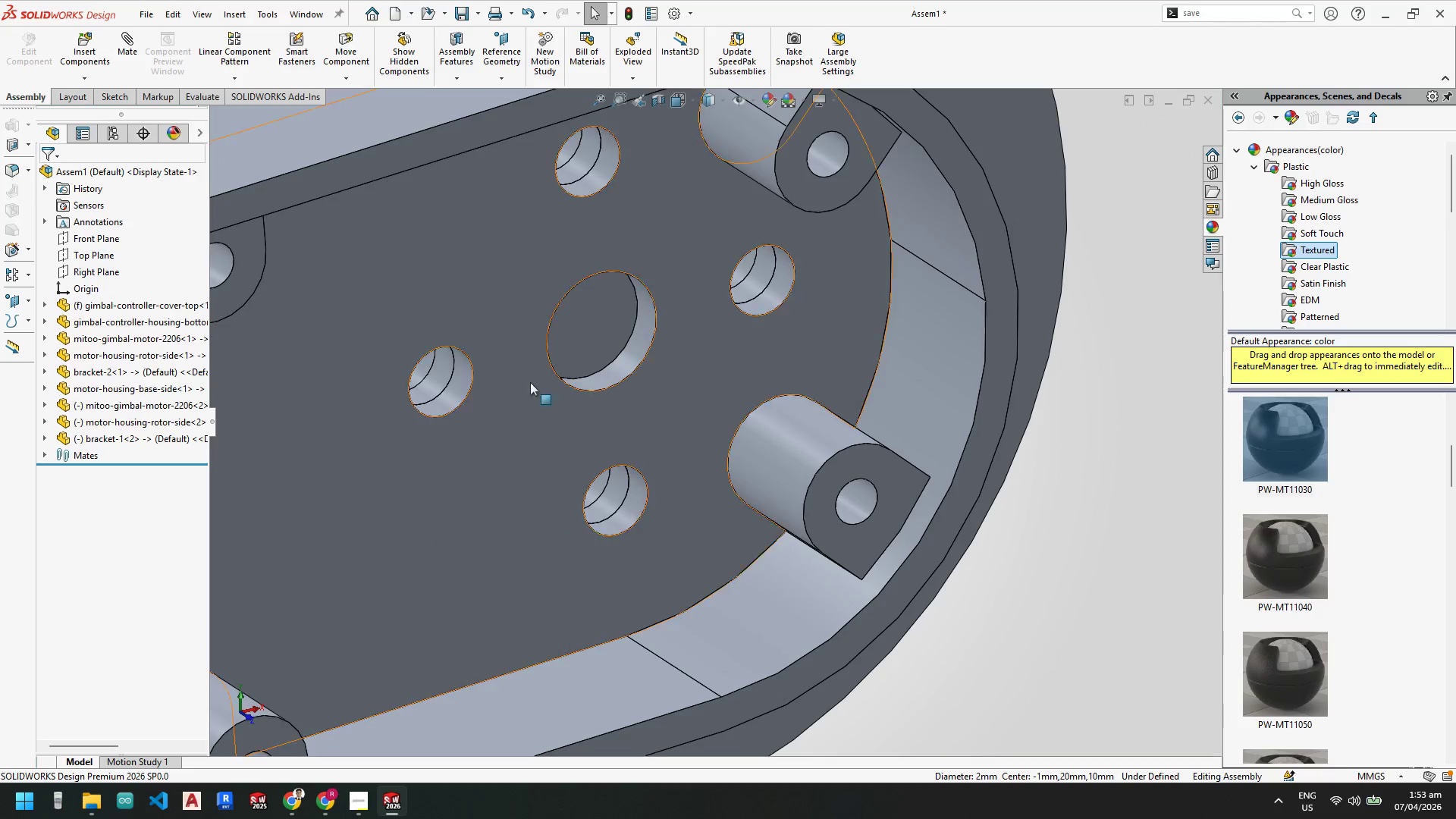 
scroll: coordinate [648, 452], scroll_direction: up, amount: 5.0
 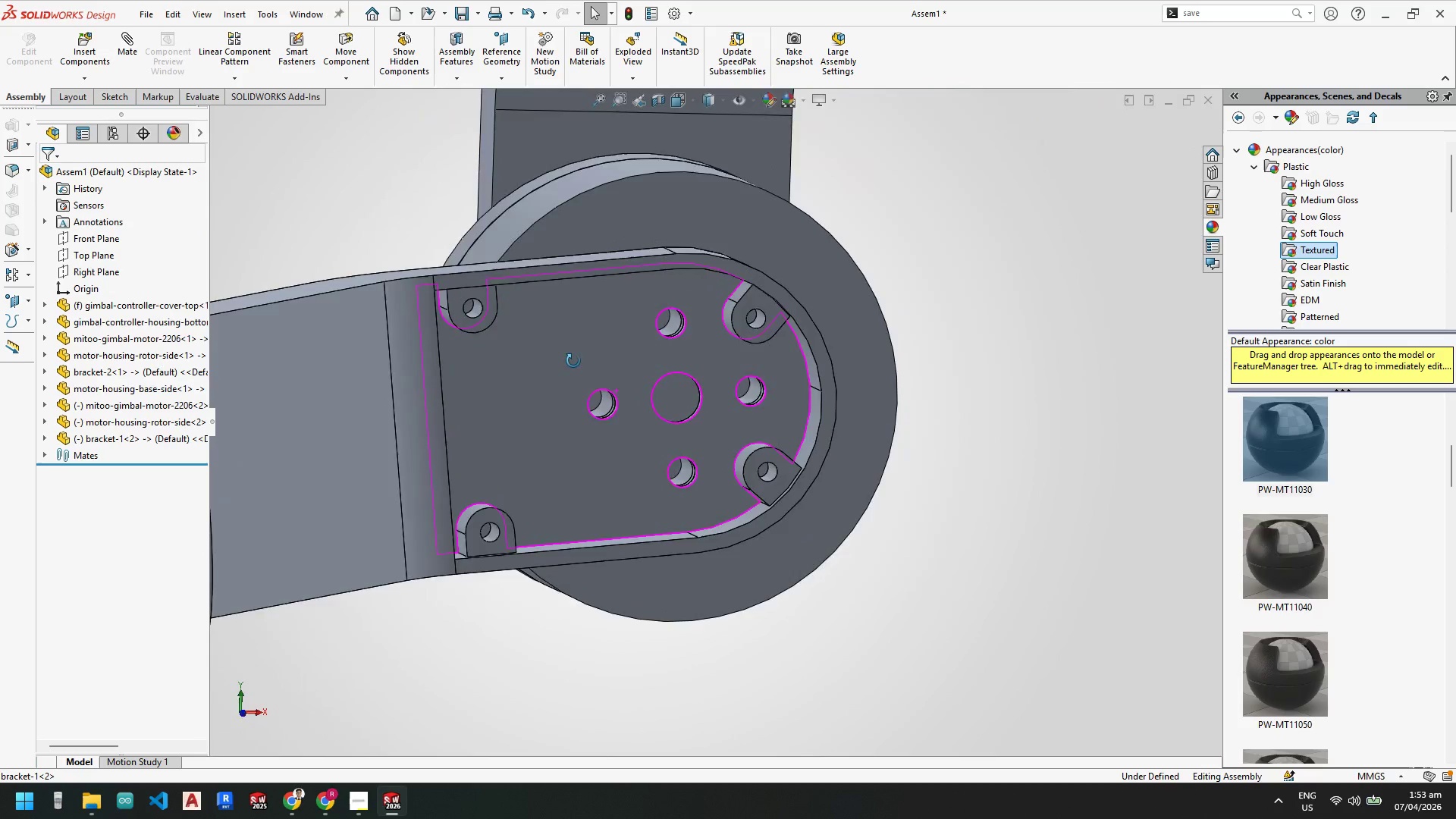 
left_click_drag(start_coordinate=[596, 430], to_coordinate=[573, 428])
 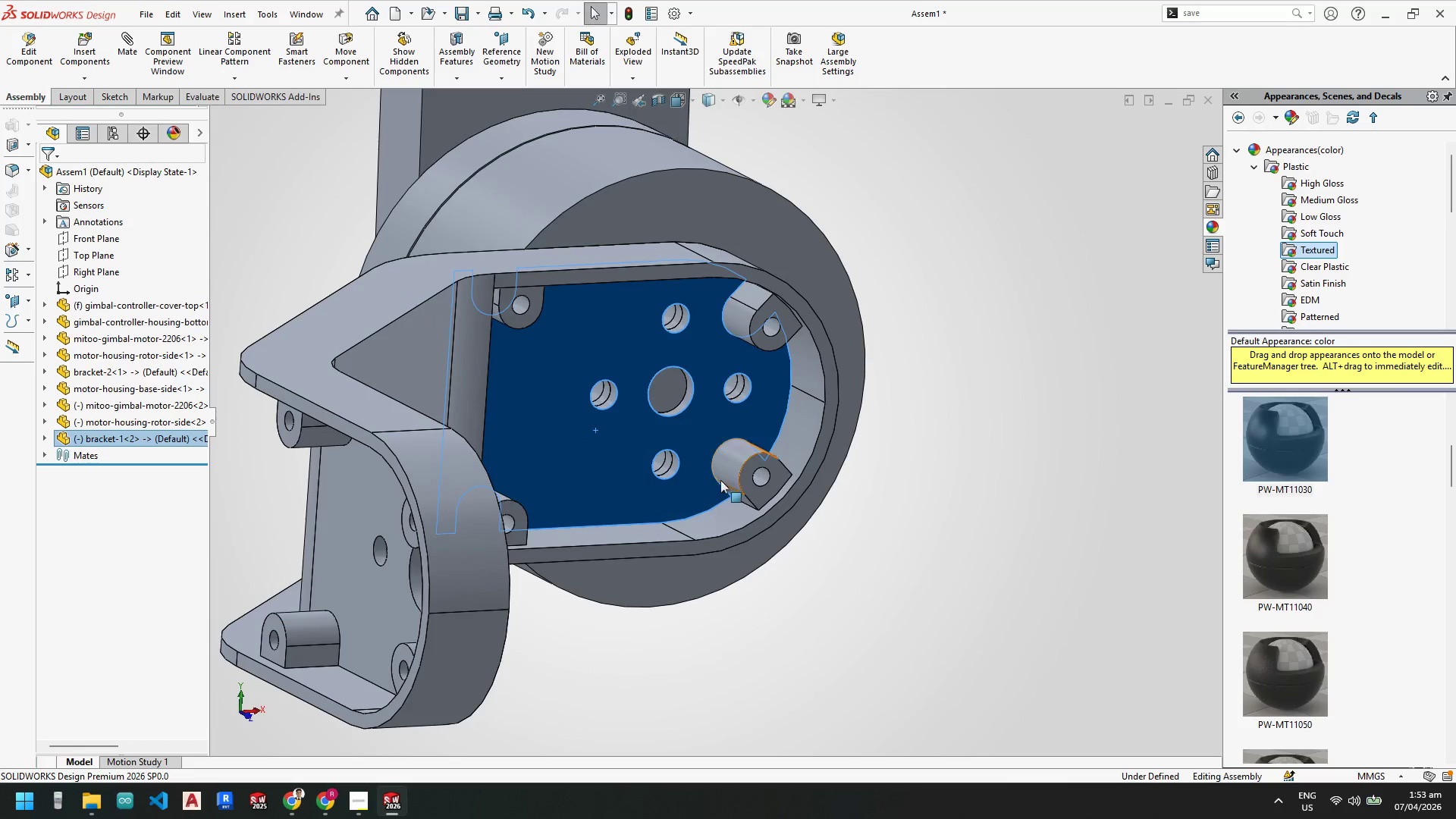 
scroll: coordinate [720, 472], scroll_direction: up, amount: 4.0
 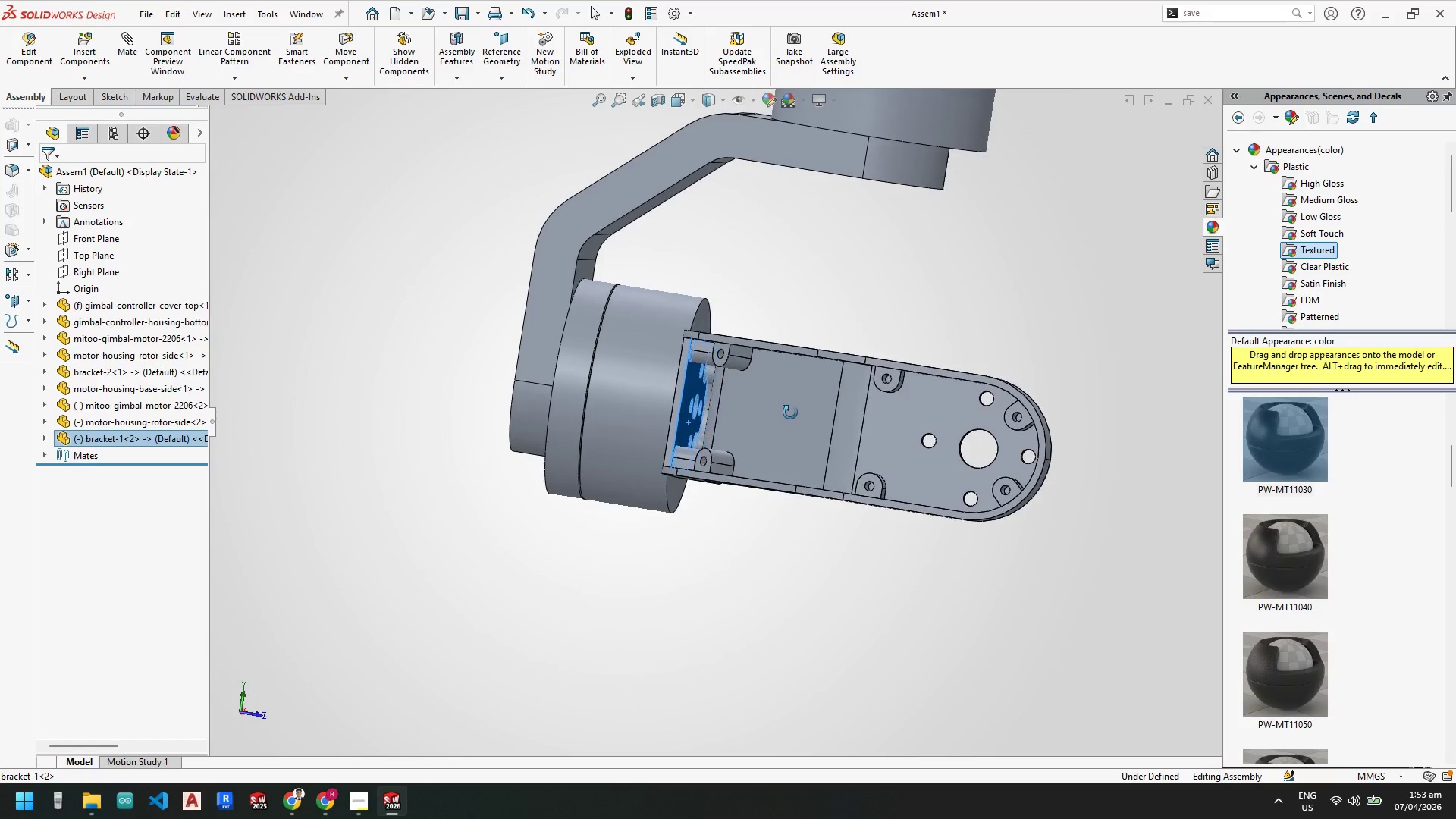 
key(Space)
 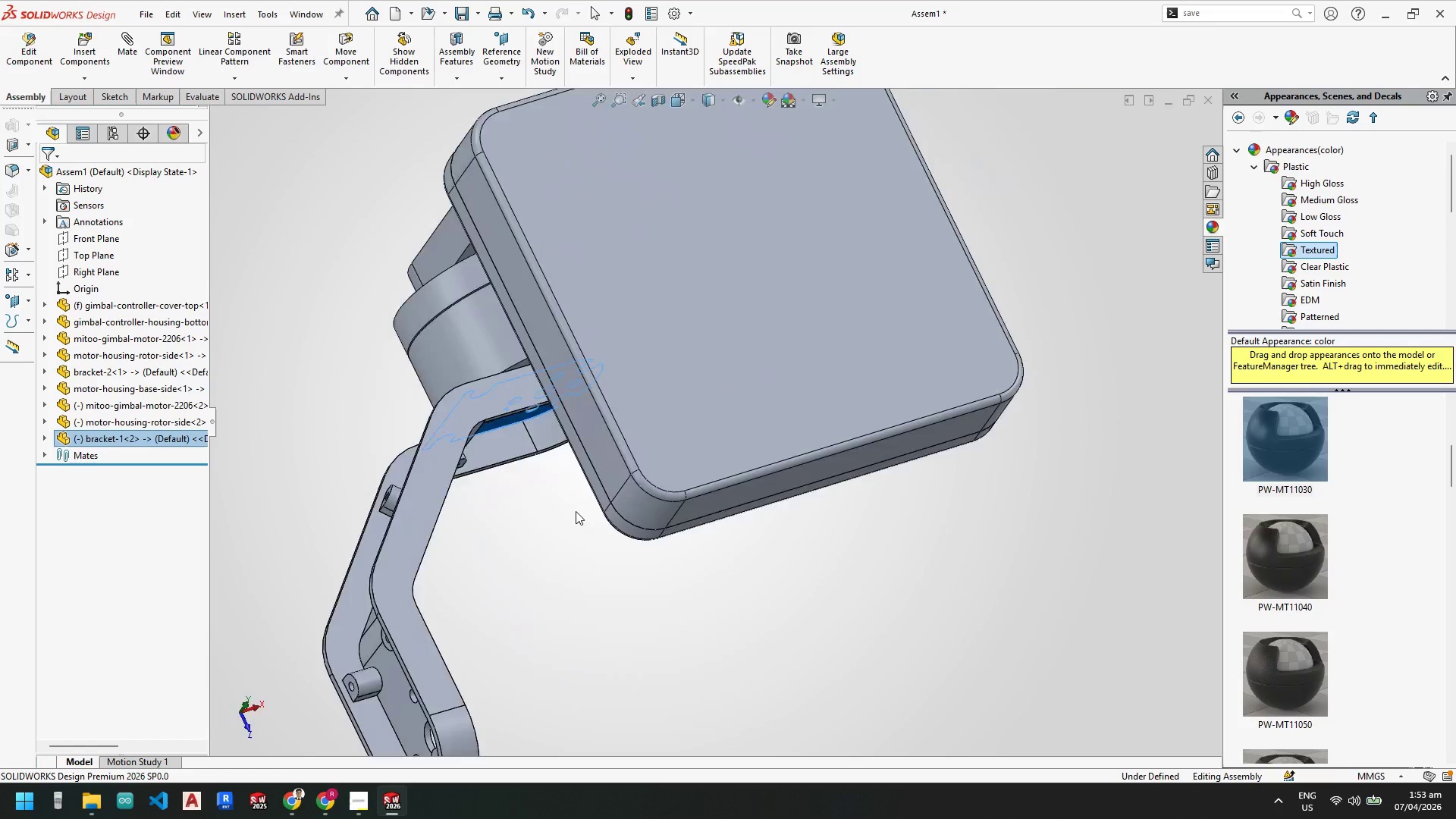 
left_click([486, 460])
 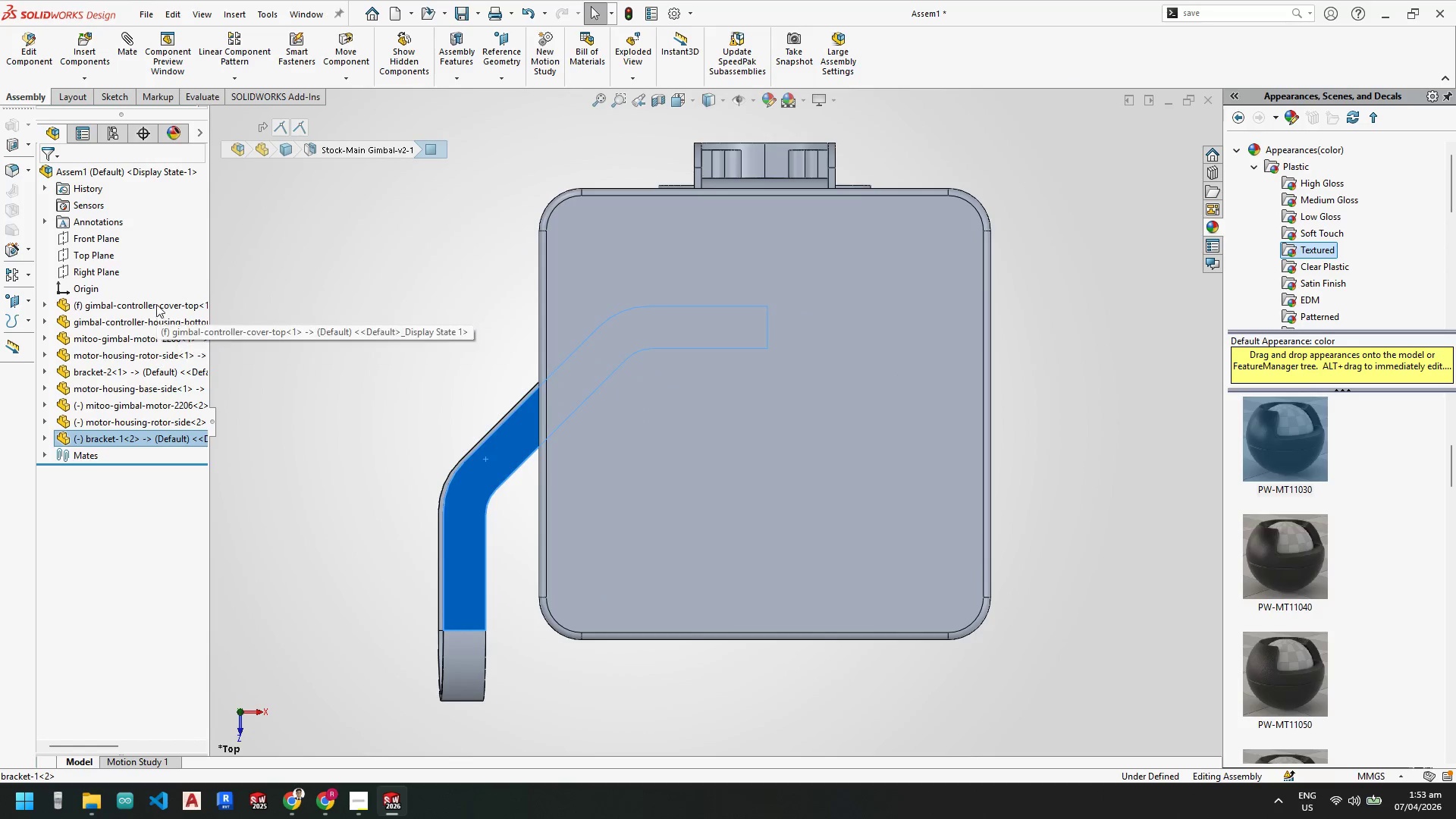 
hold_key(key=ControlLeft, duration=0.58)
left_click([101, 256])
 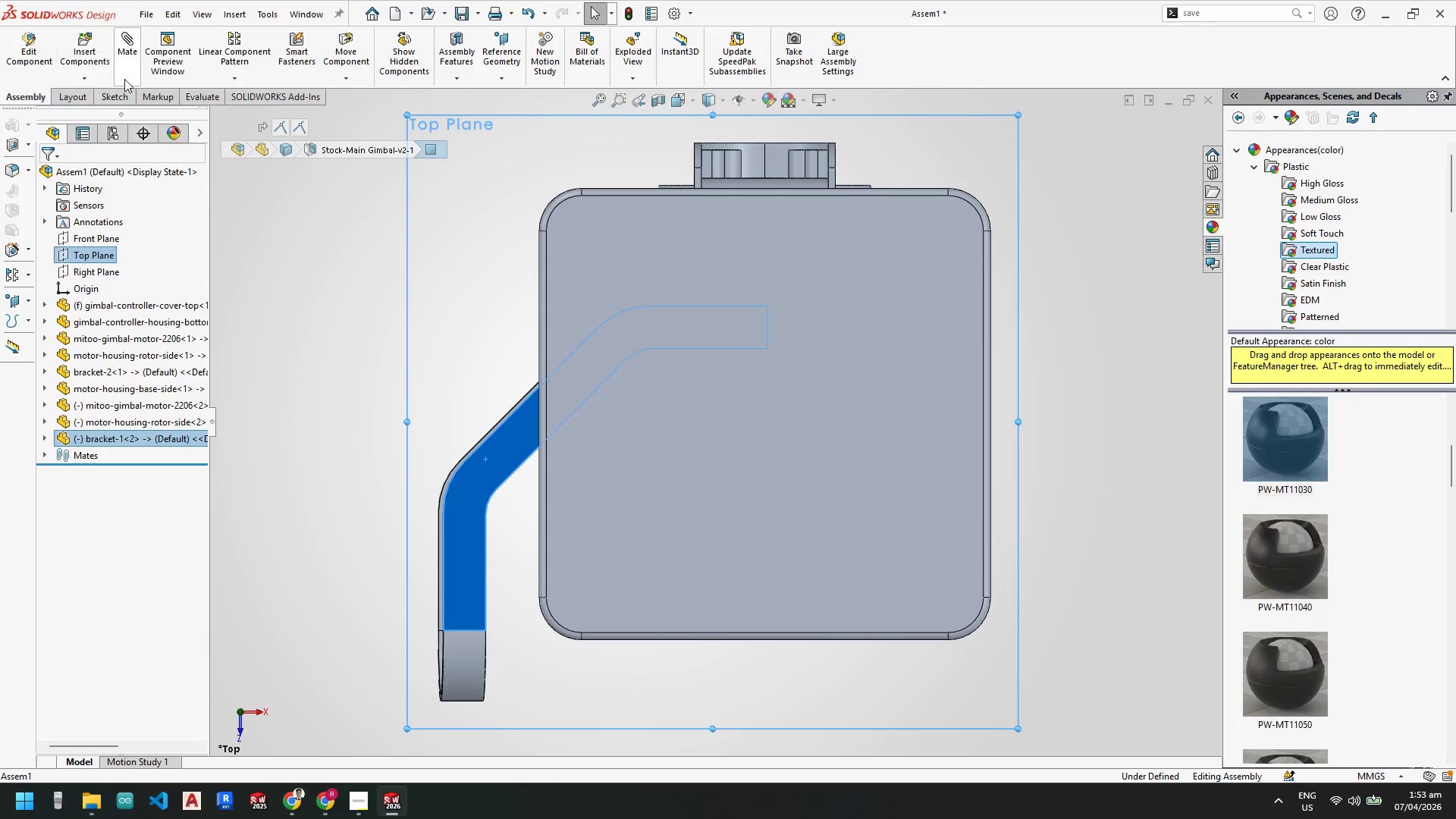 
left_click([130, 50])
 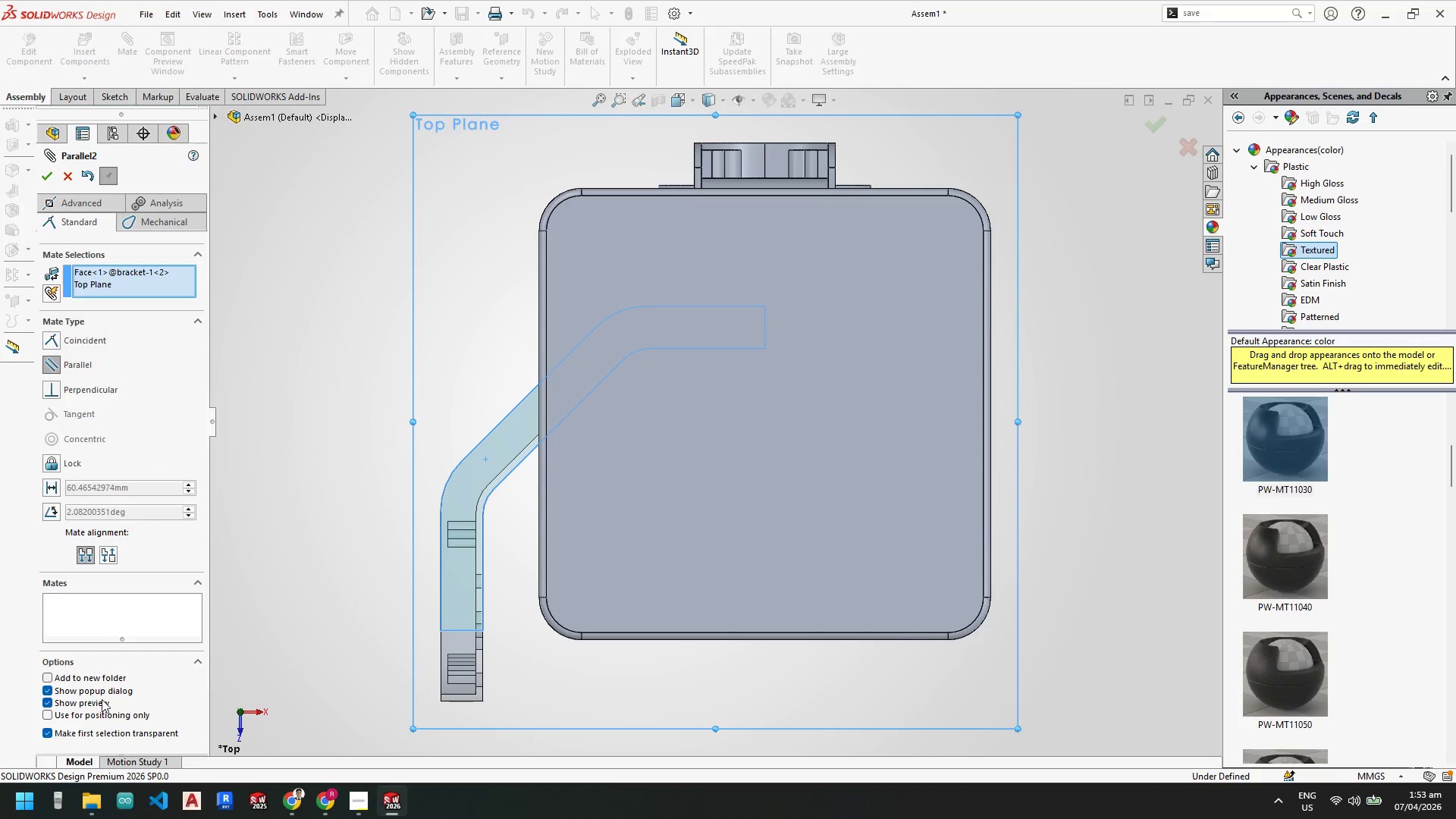 
left_click([45, 177])
 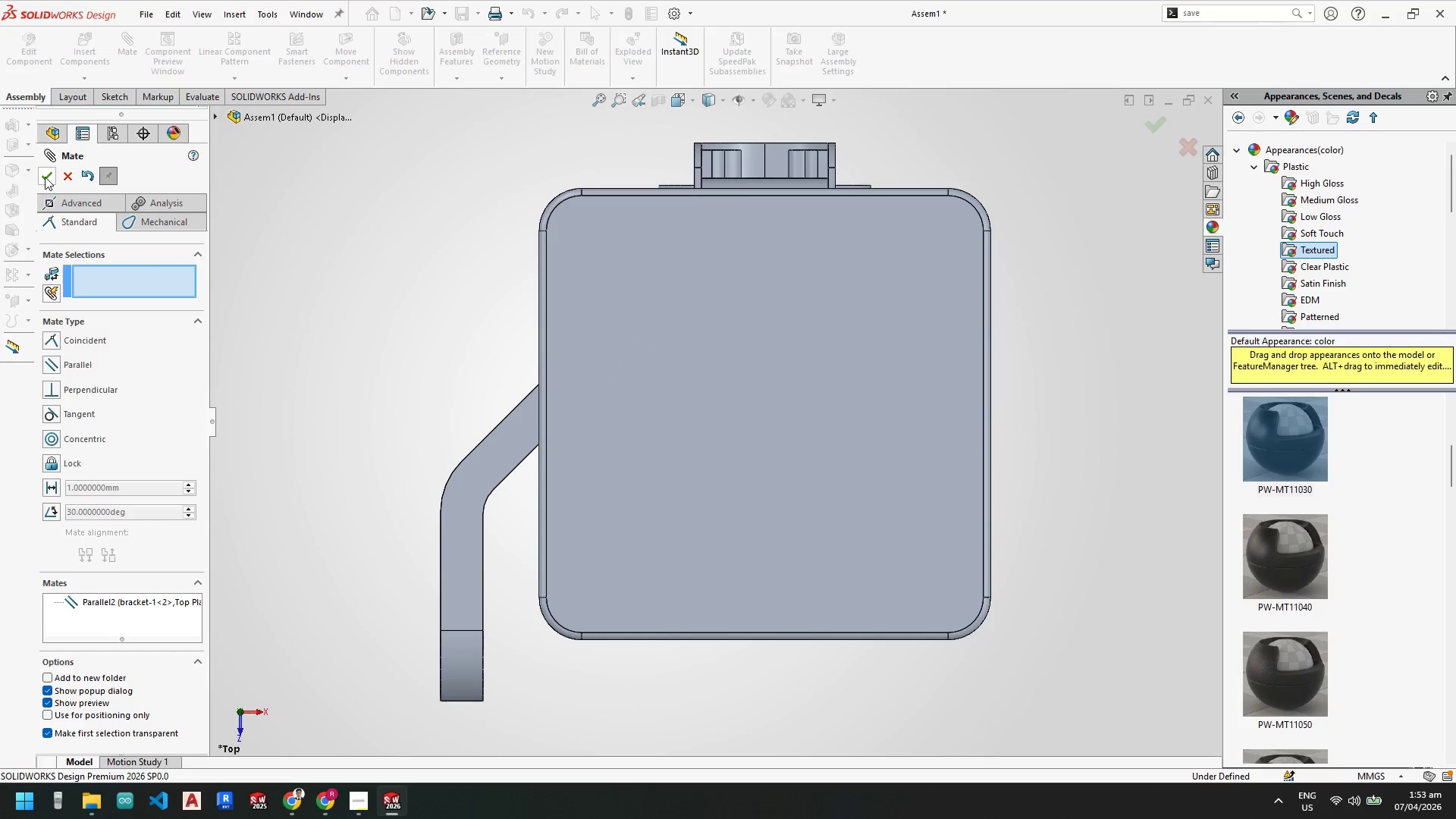 
left_click([45, 177])
 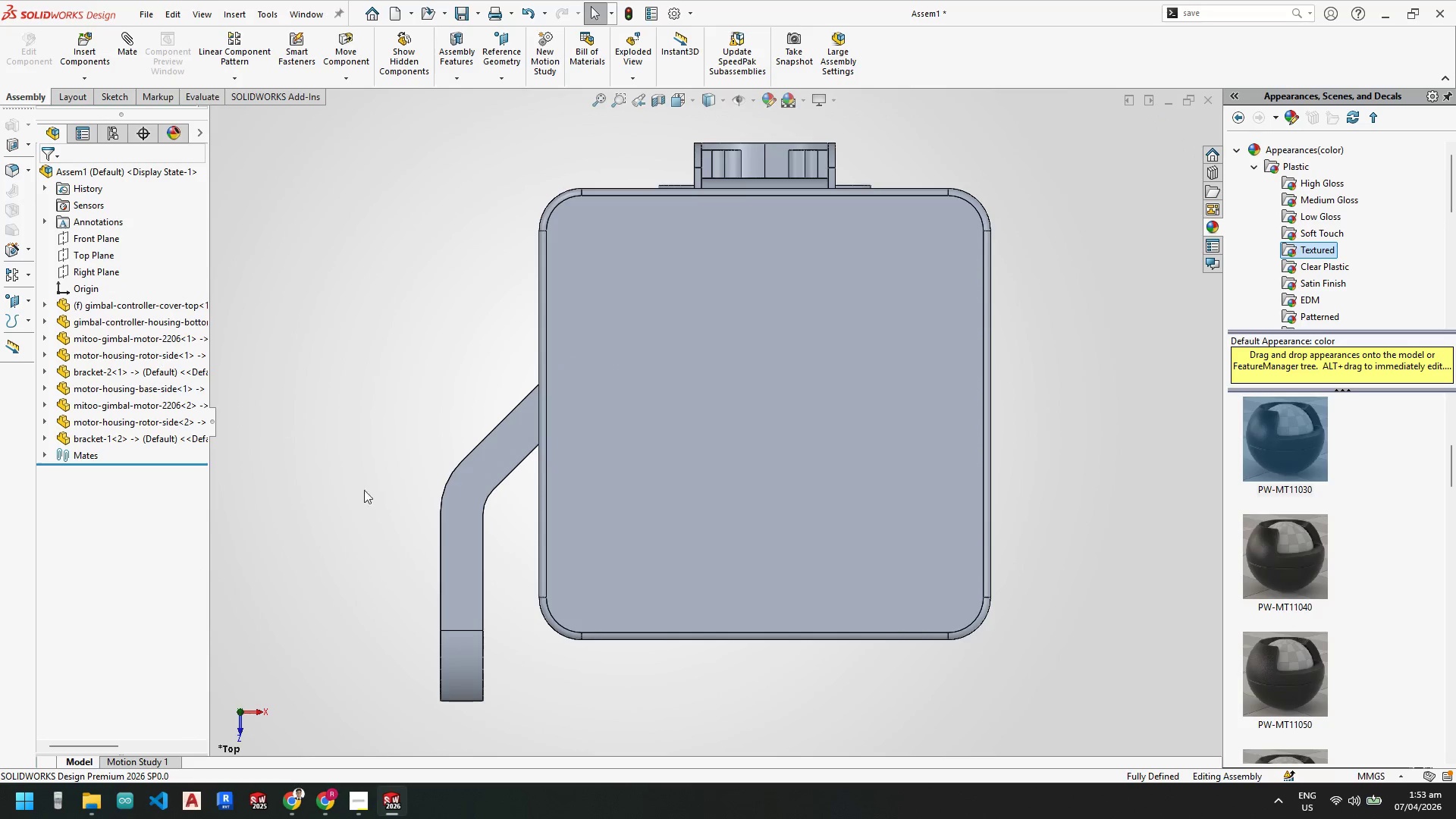 
scroll: coordinate [437, 541], scroll_direction: up, amount: 4.0
 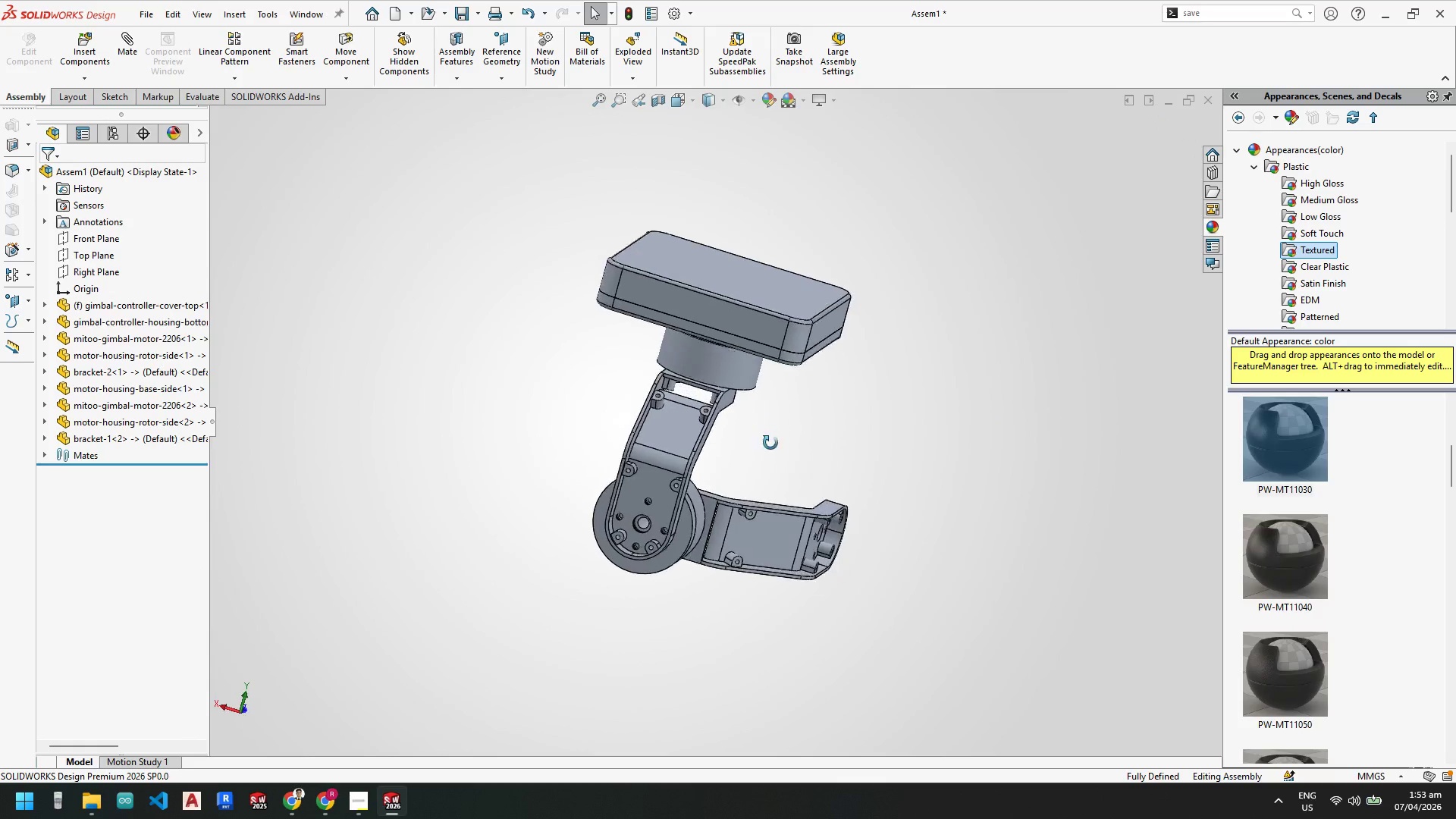 
scroll: coordinate [758, 508], scroll_direction: down, amount: 3.0
 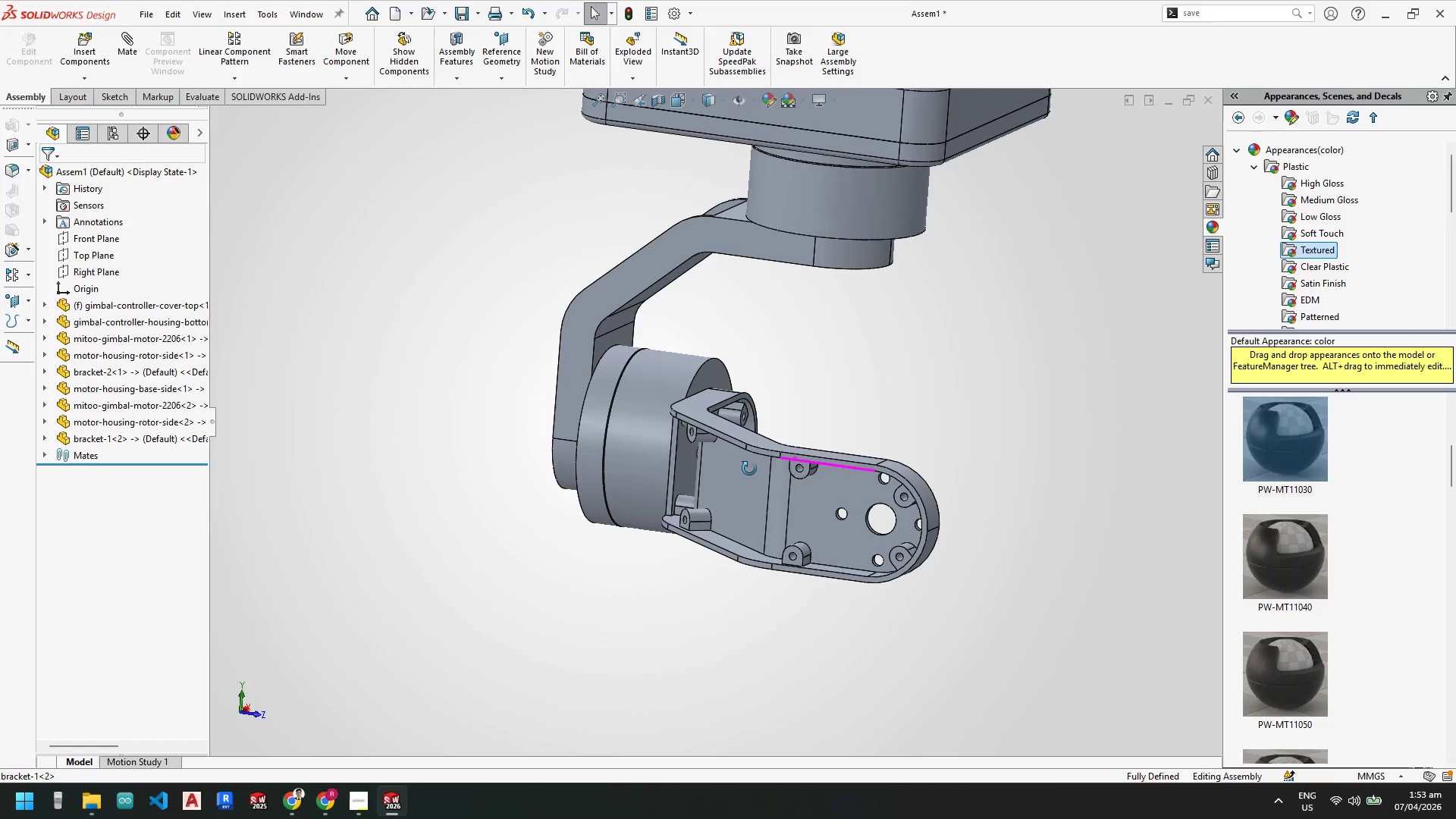 
scroll: coordinate [793, 422], scroll_direction: up, amount: 1.0
 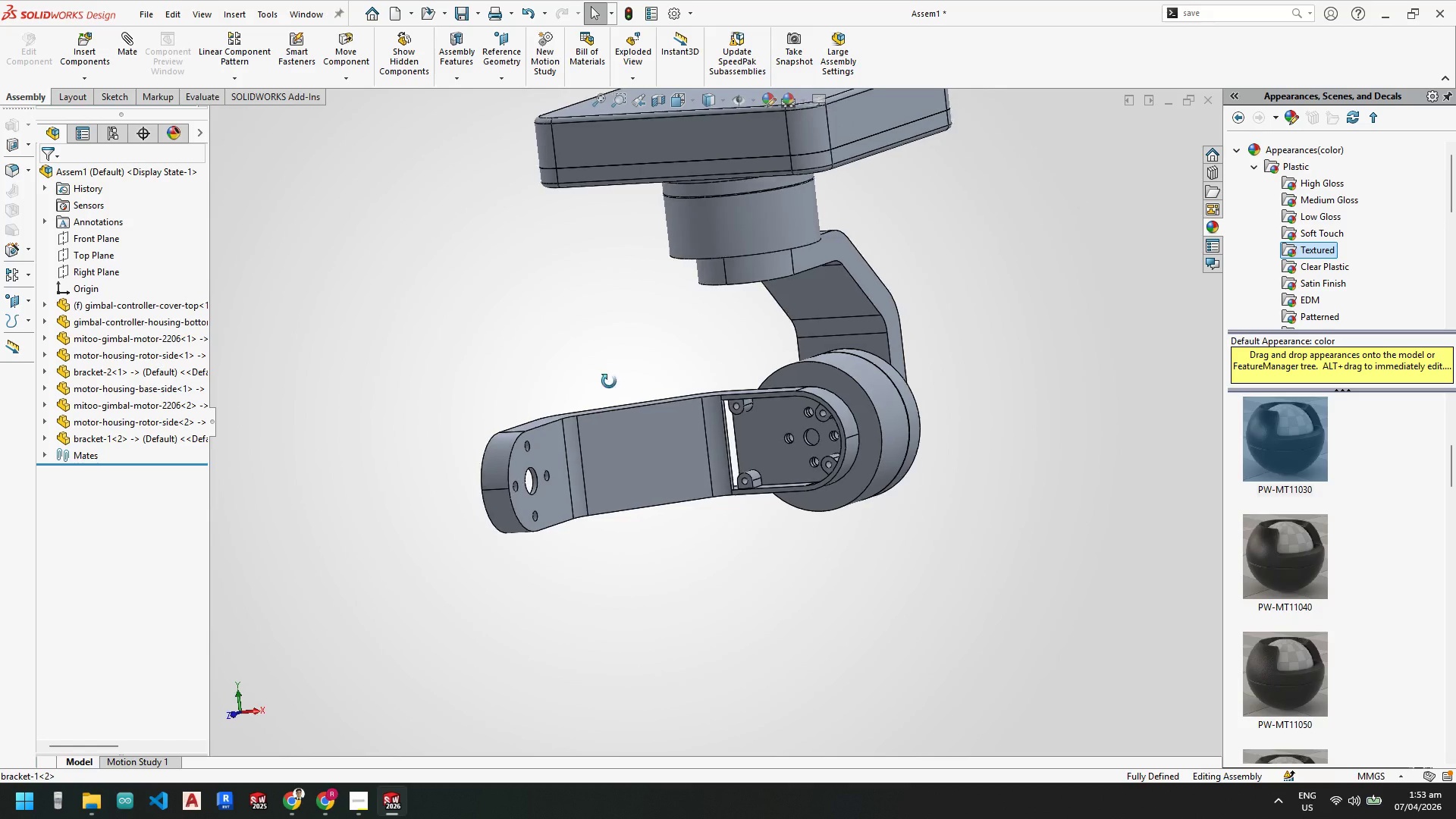 
wait(8.02)
 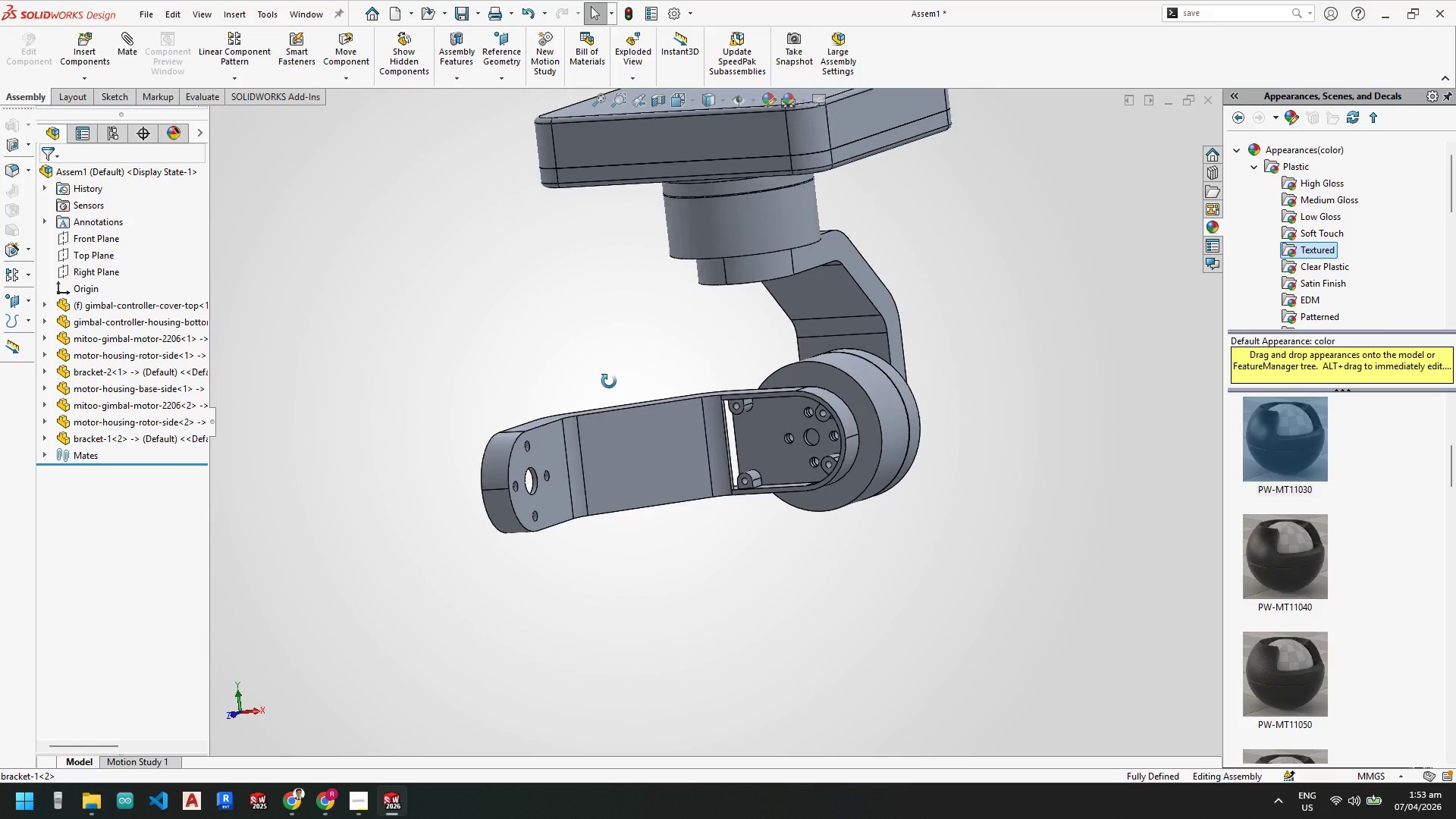 
scroll: coordinate [544, 428], scroll_direction: down, amount: 3.0
 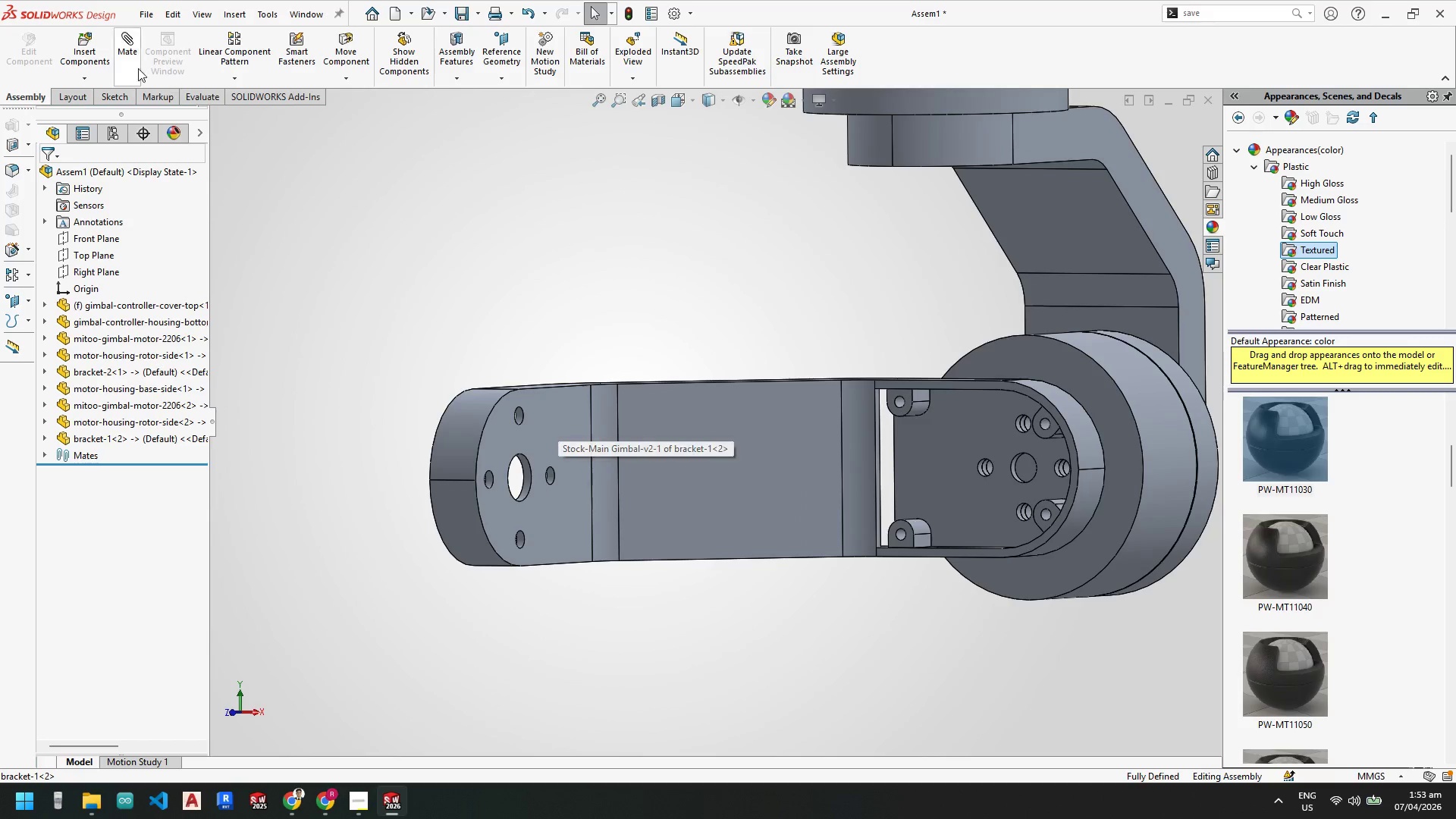 
left_click([84, 52])
 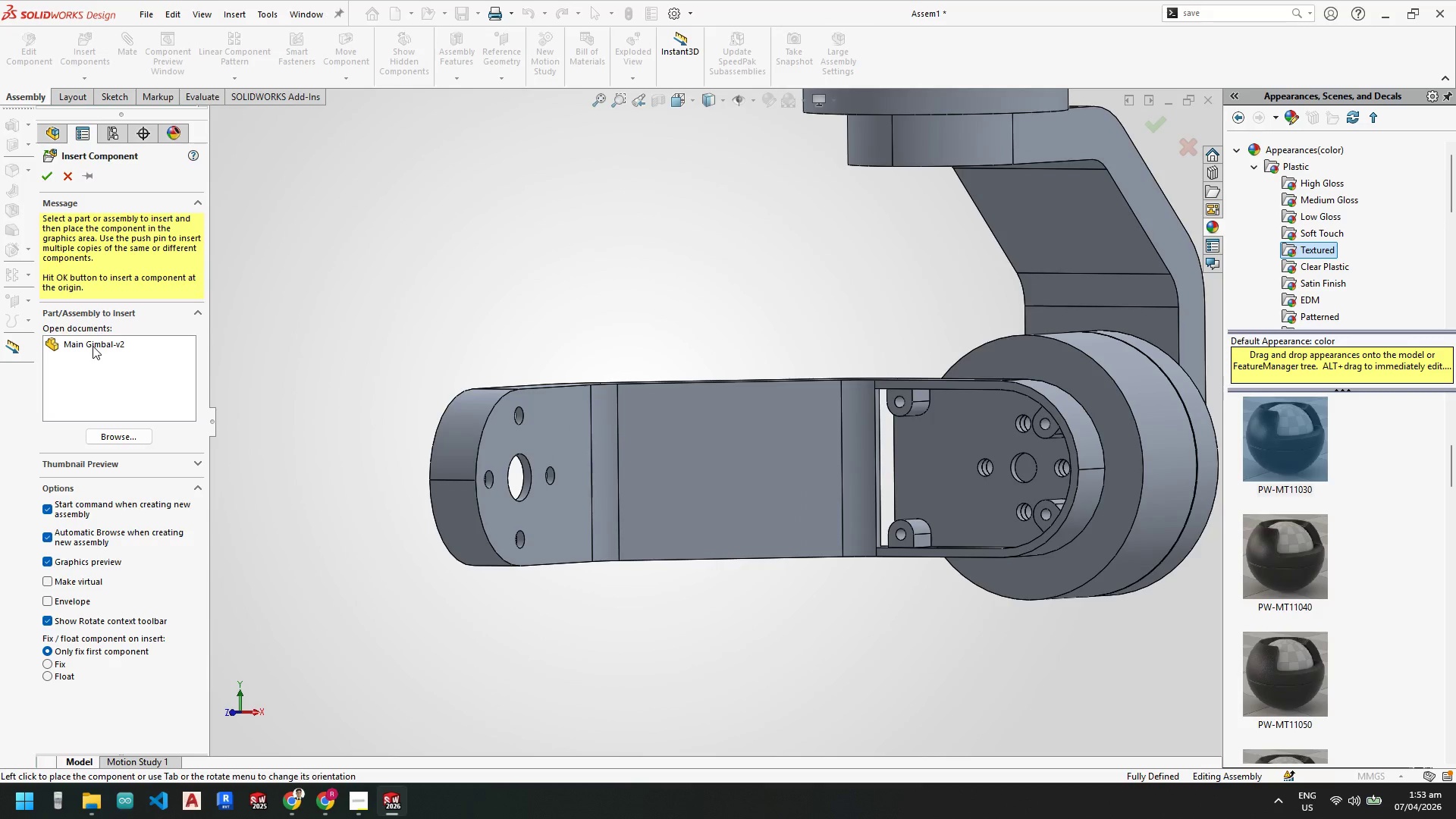 
left_click([123, 435])
 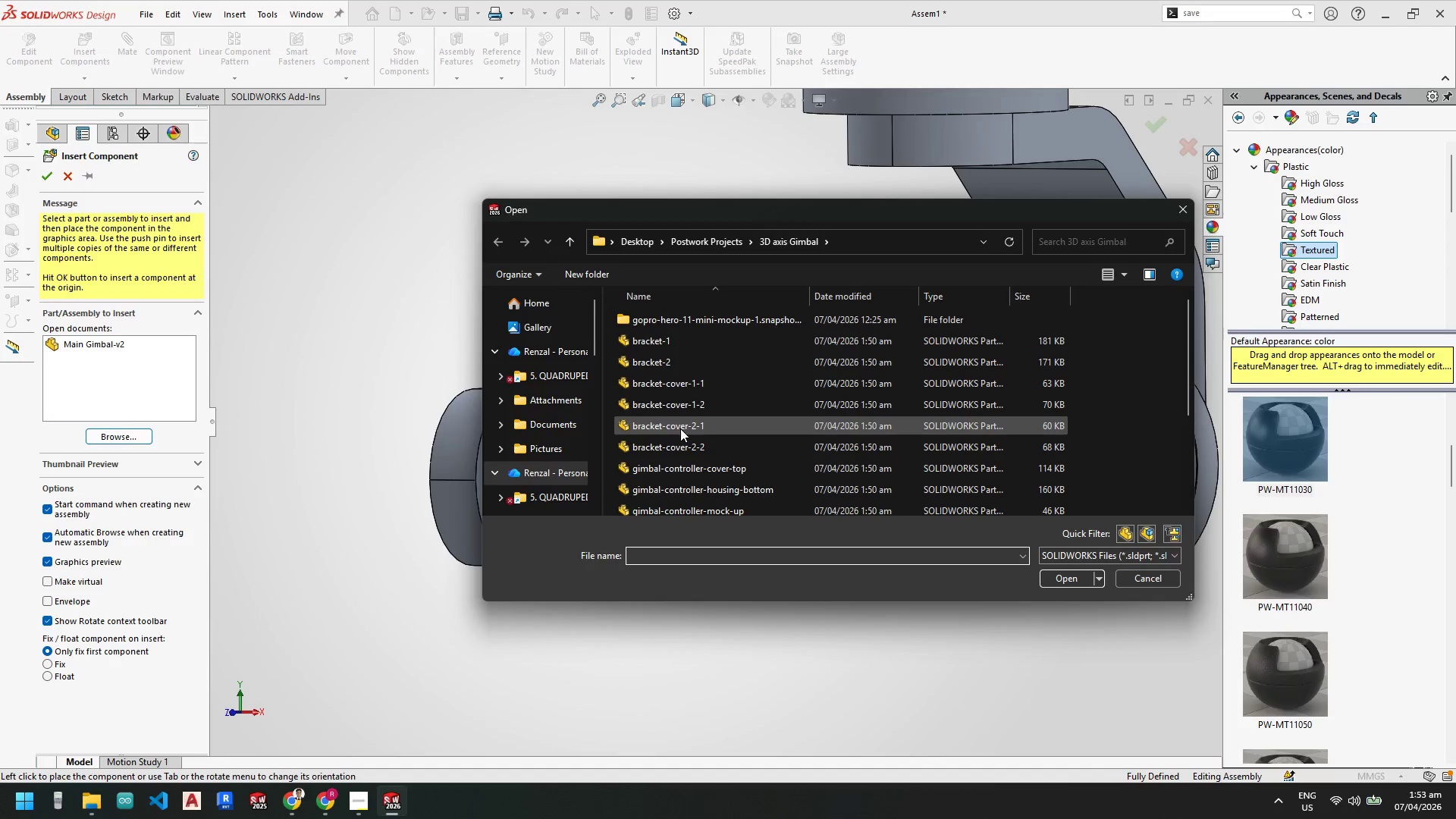 
scroll: coordinate [710, 479], scroll_direction: down, amount: 7.0
 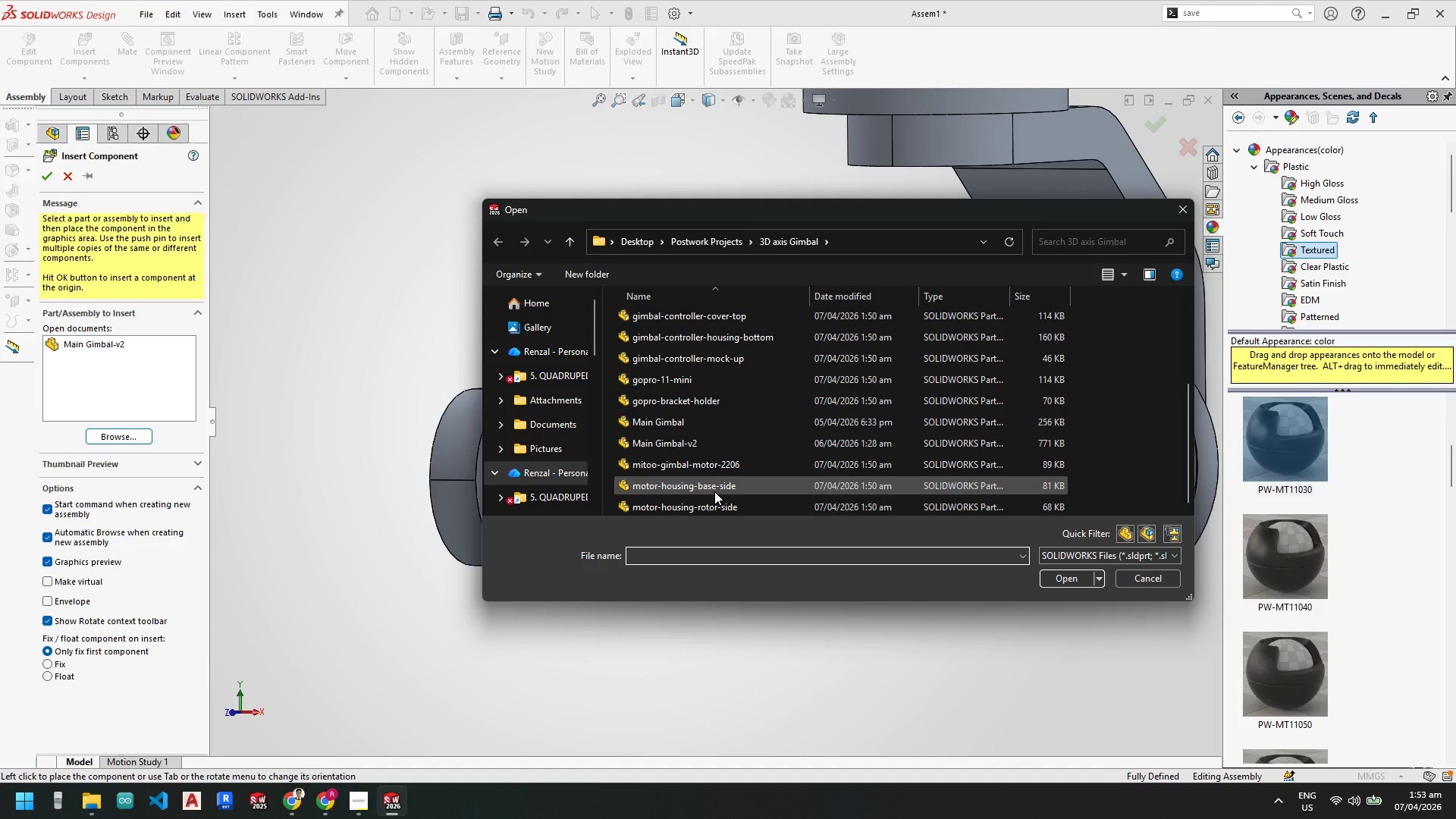 
double_click([714, 488])
 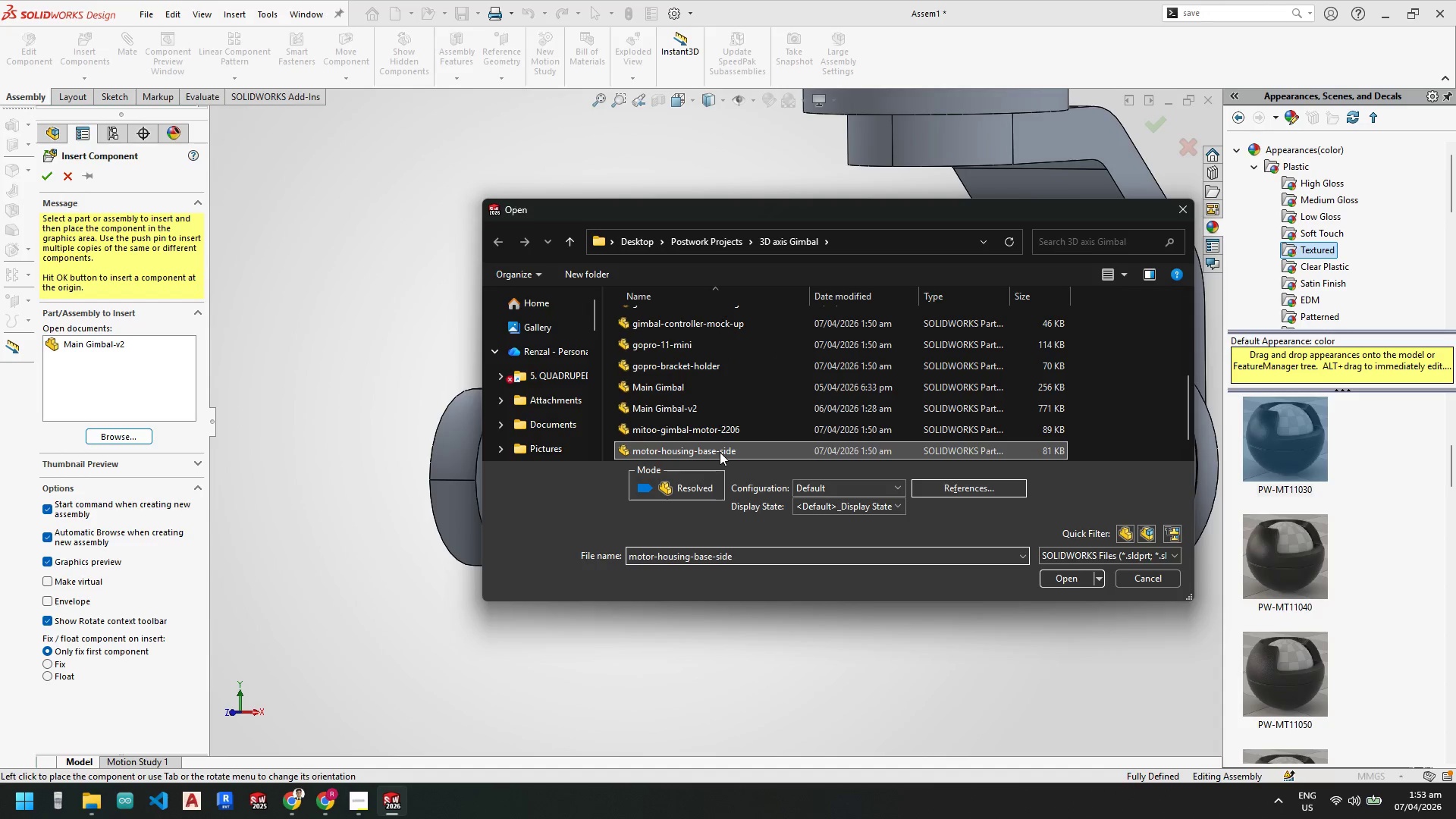 
double_click([720, 452])
 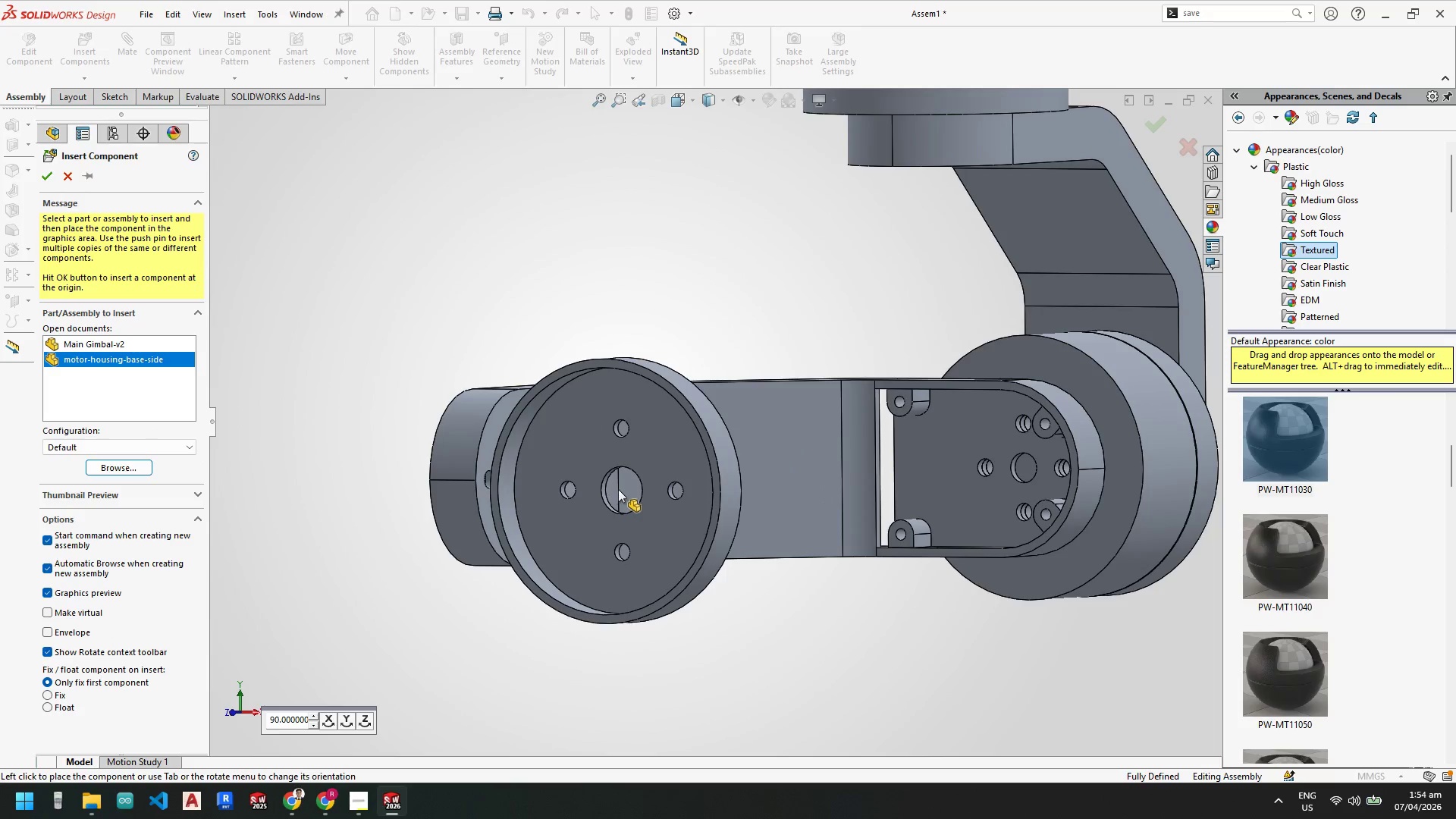 
scroll: coordinate [617, 486], scroll_direction: down, amount: 4.0
 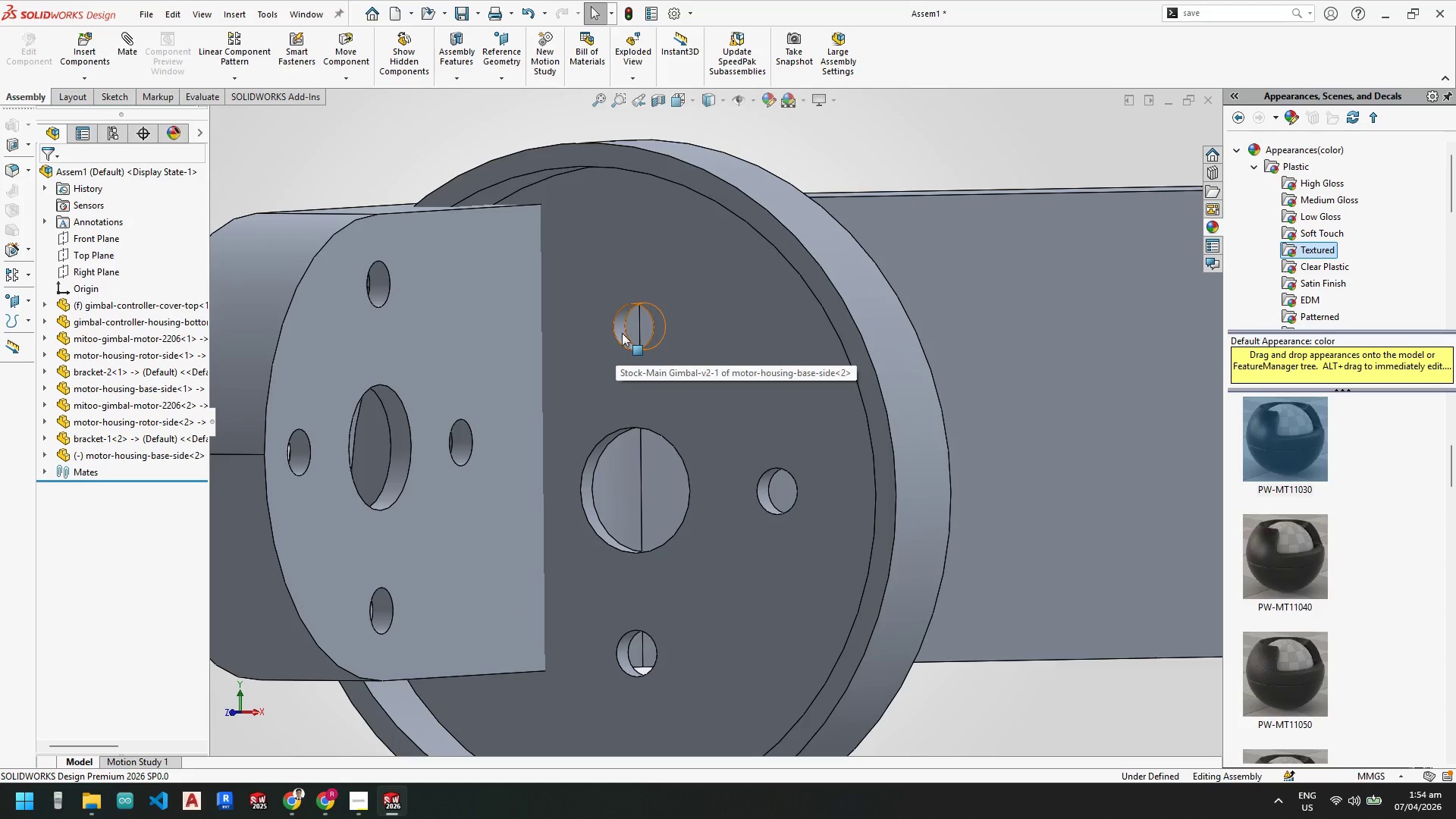 
left_click([622, 333])
 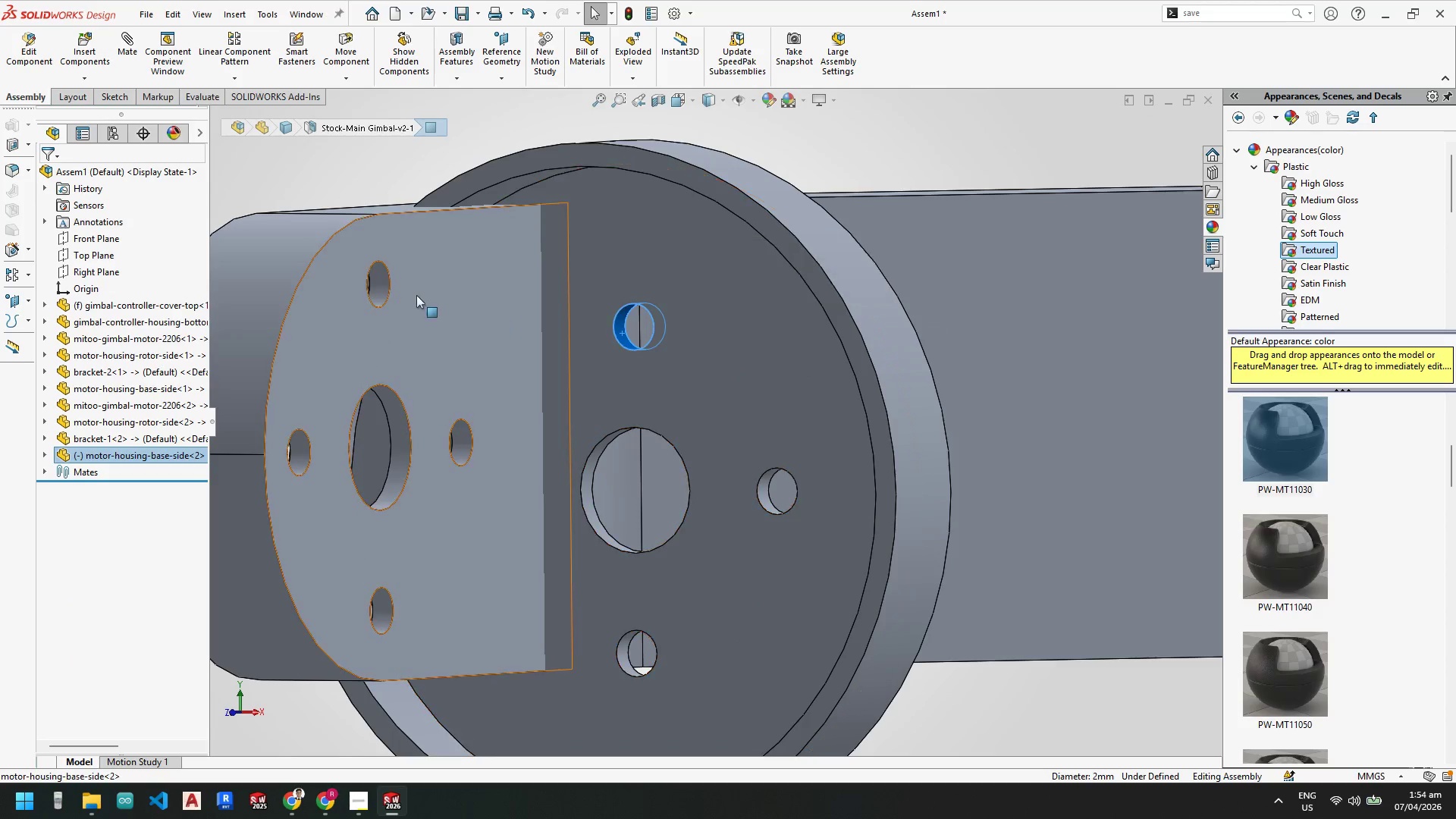 
hold_key(key=ControlLeft, duration=0.89)
left_click([384, 287])
 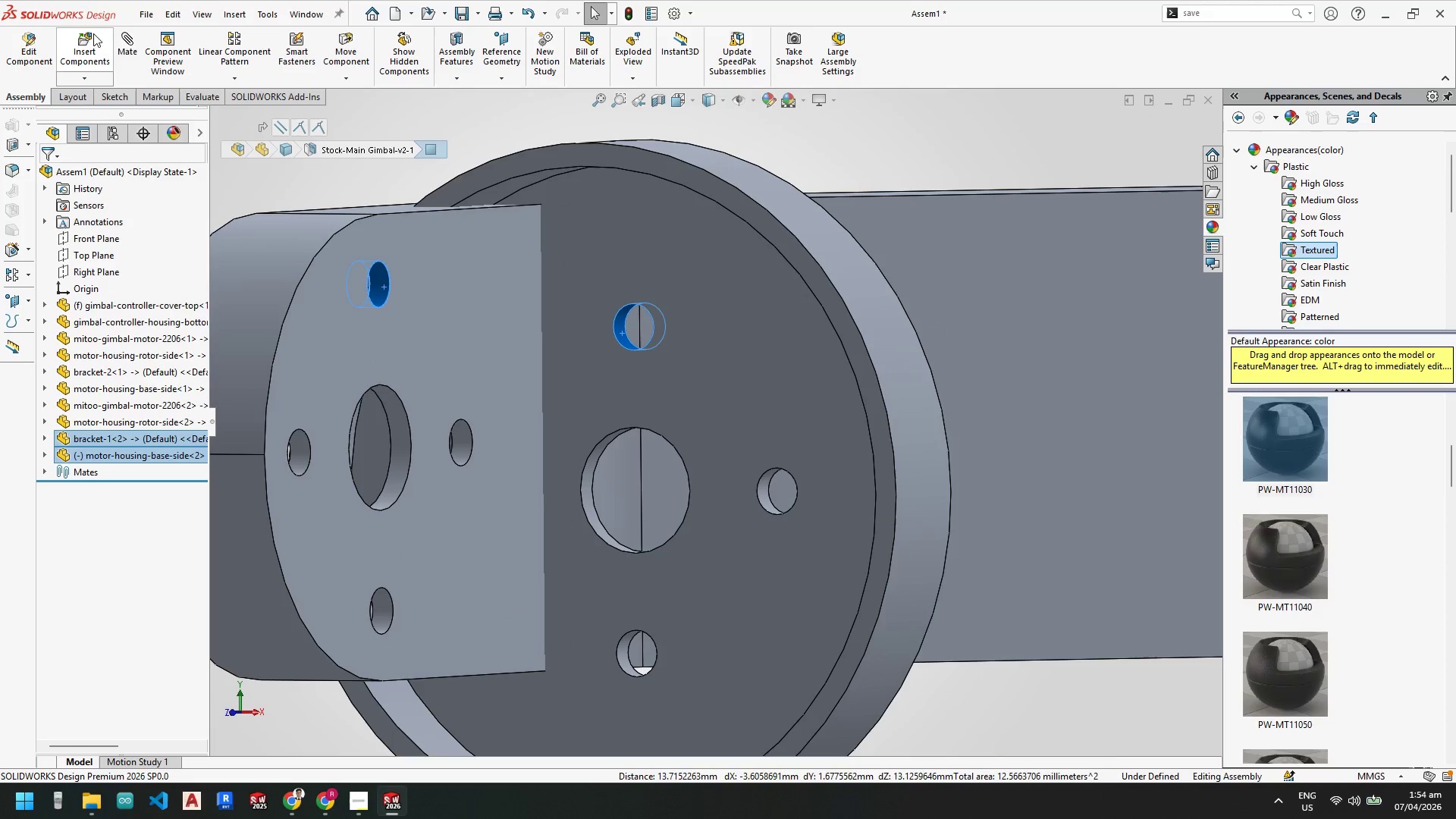 
left_click([125, 46])
 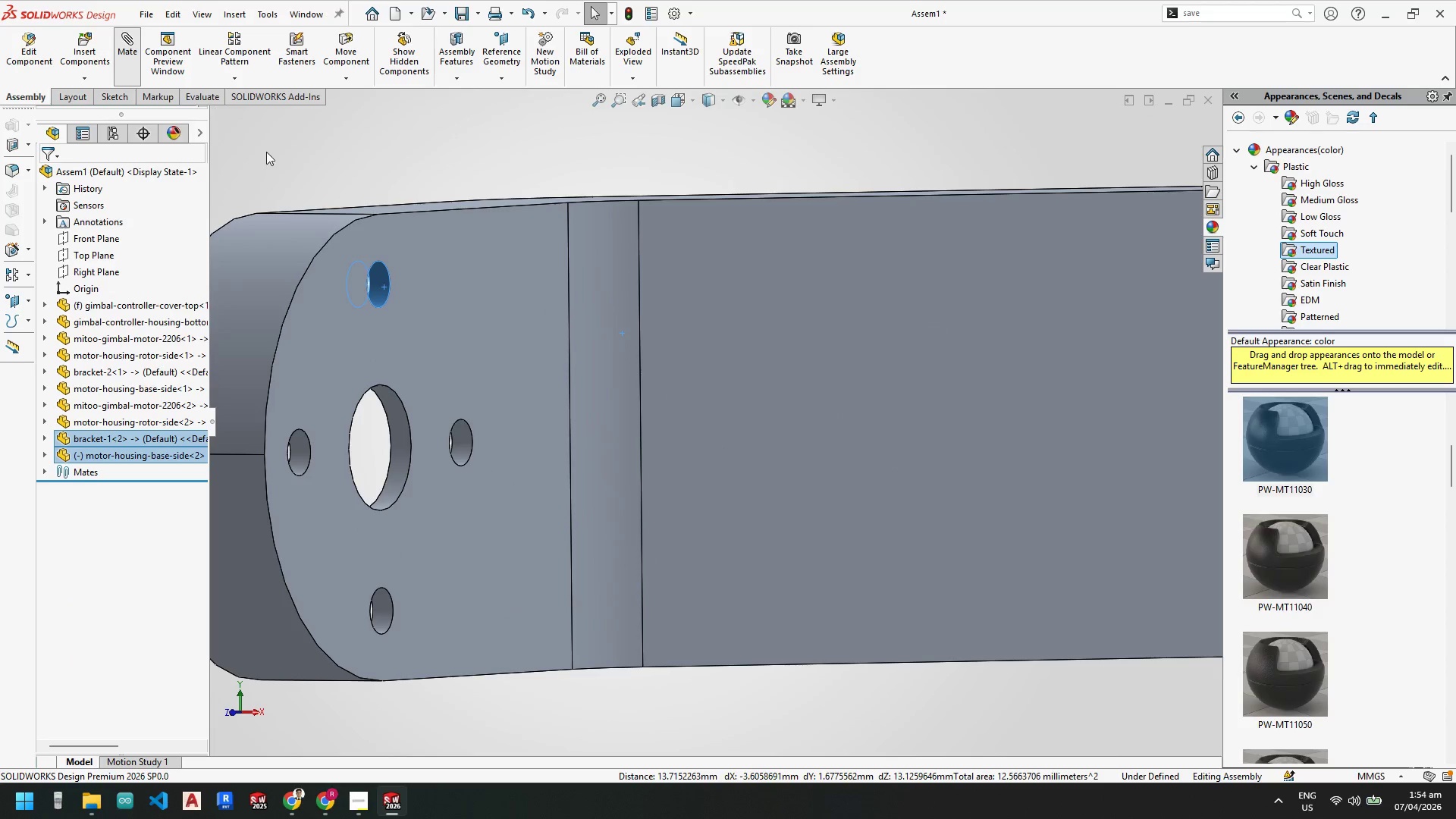 
scroll: coordinate [507, 400], scroll_direction: up, amount: 10.0
 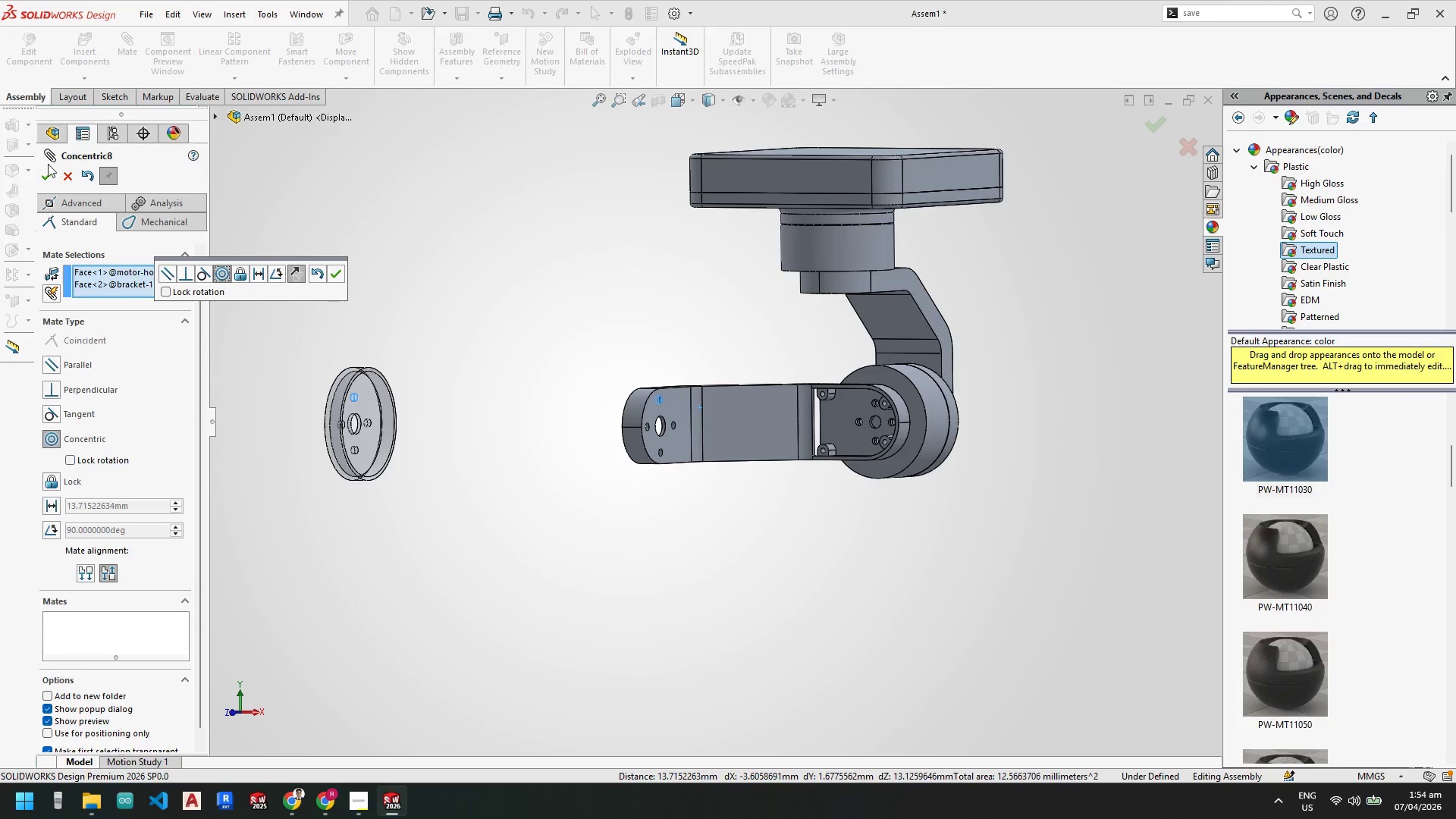 
left_click([44, 174])
 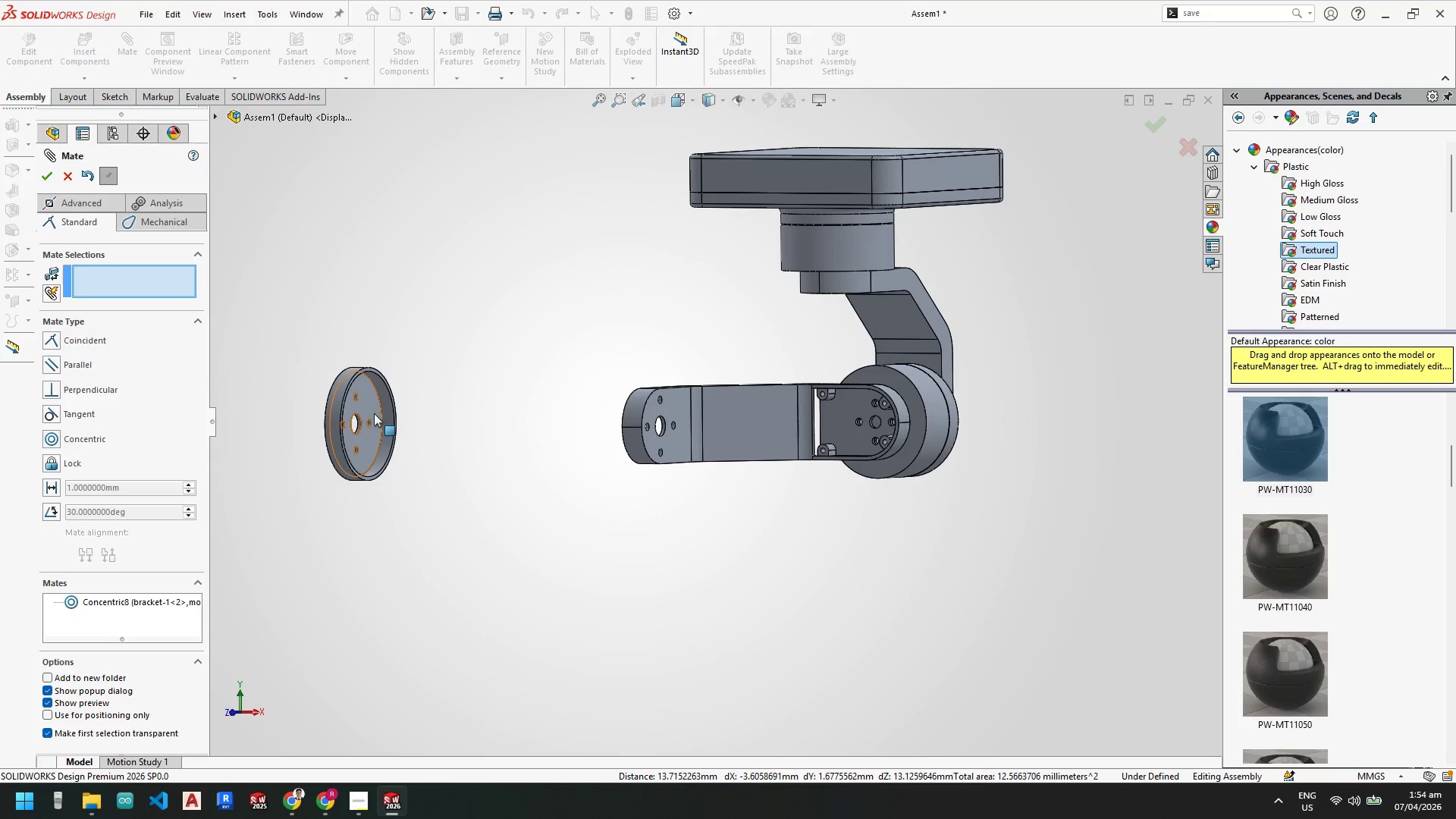 
left_click_drag(start_coordinate=[360, 411], to_coordinate=[713, 516])
 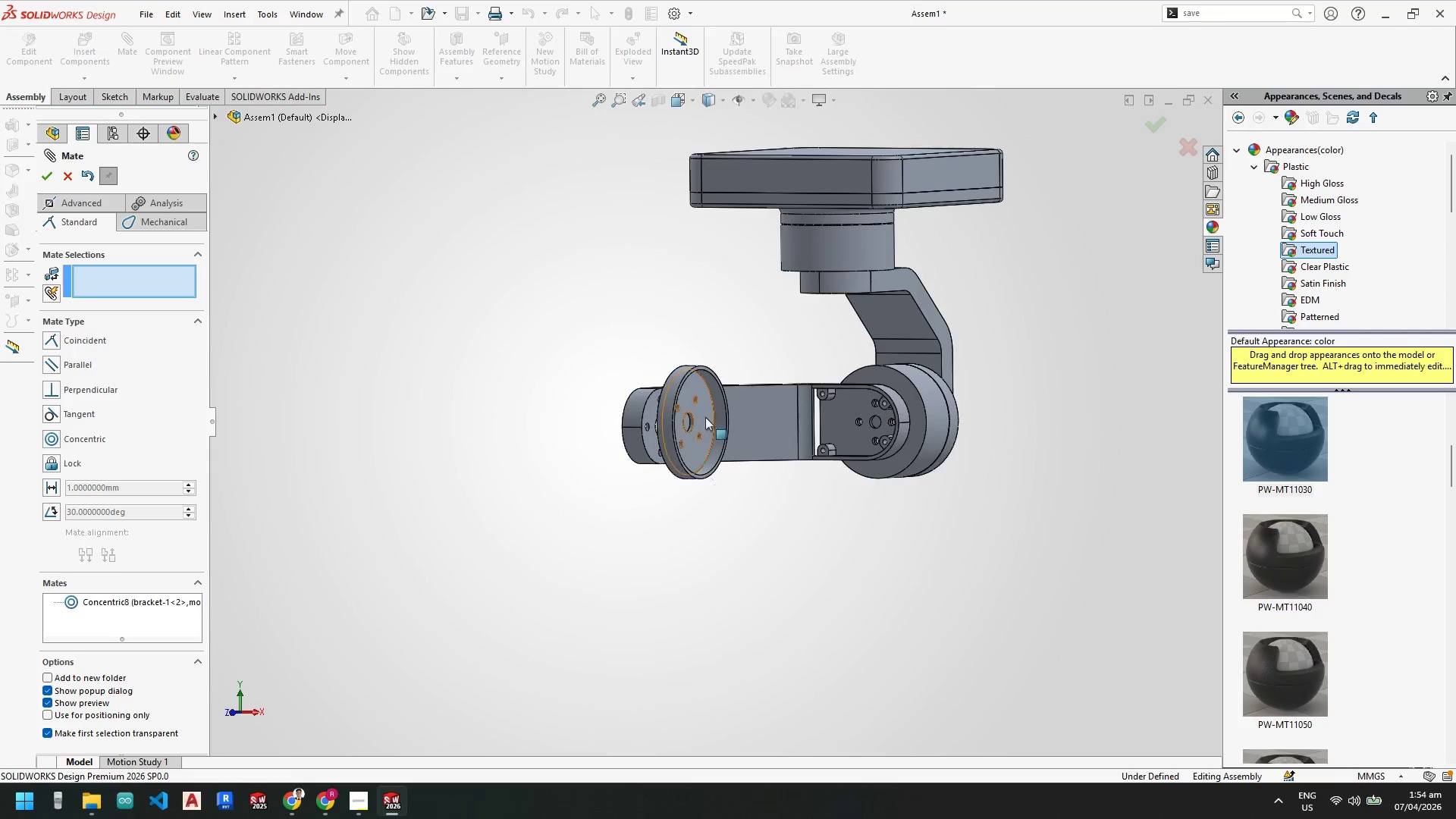 
scroll: coordinate [717, 482], scroll_direction: down, amount: 9.0
 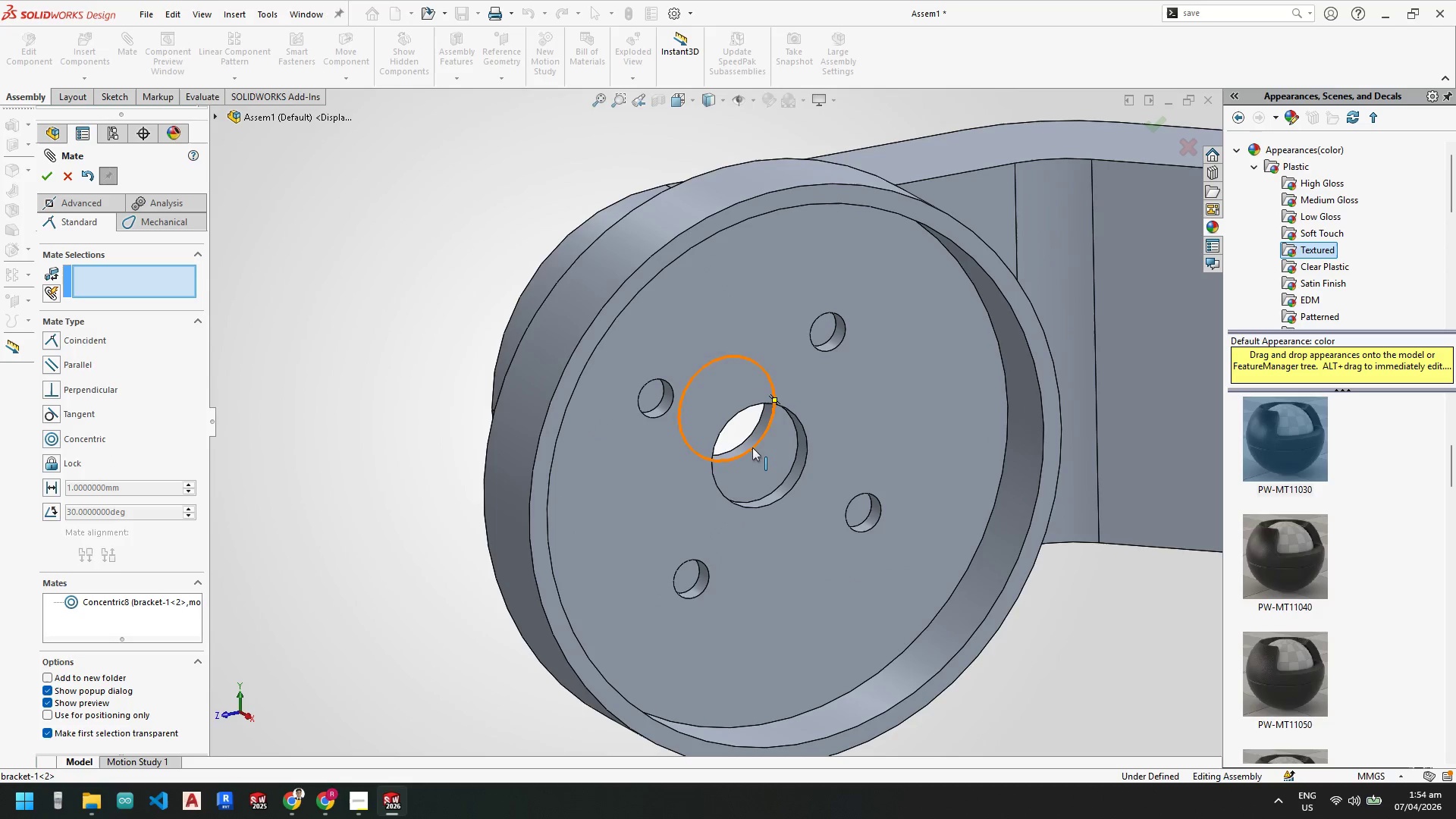 
left_click([749, 444])
 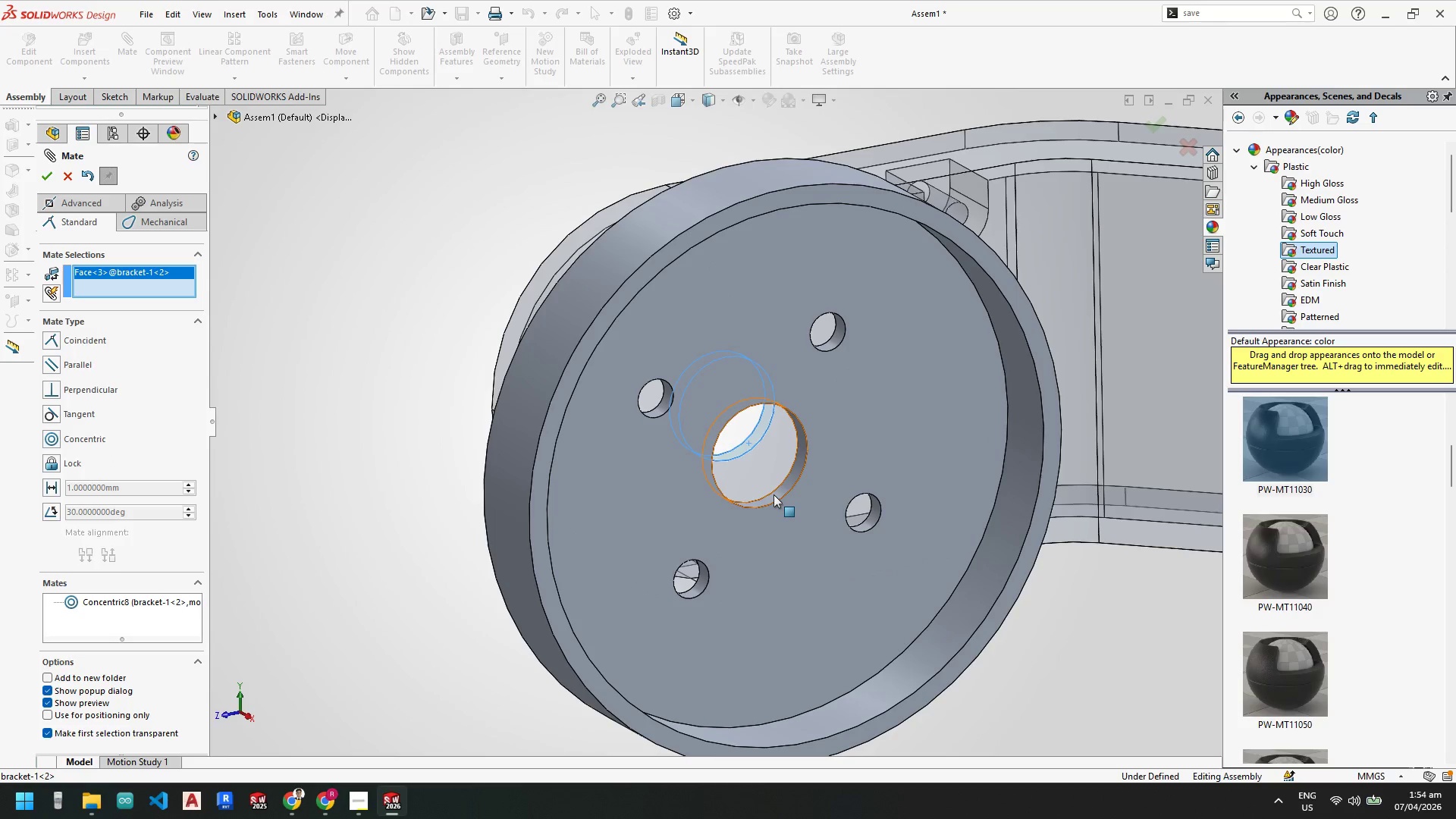 
left_click([774, 494])
 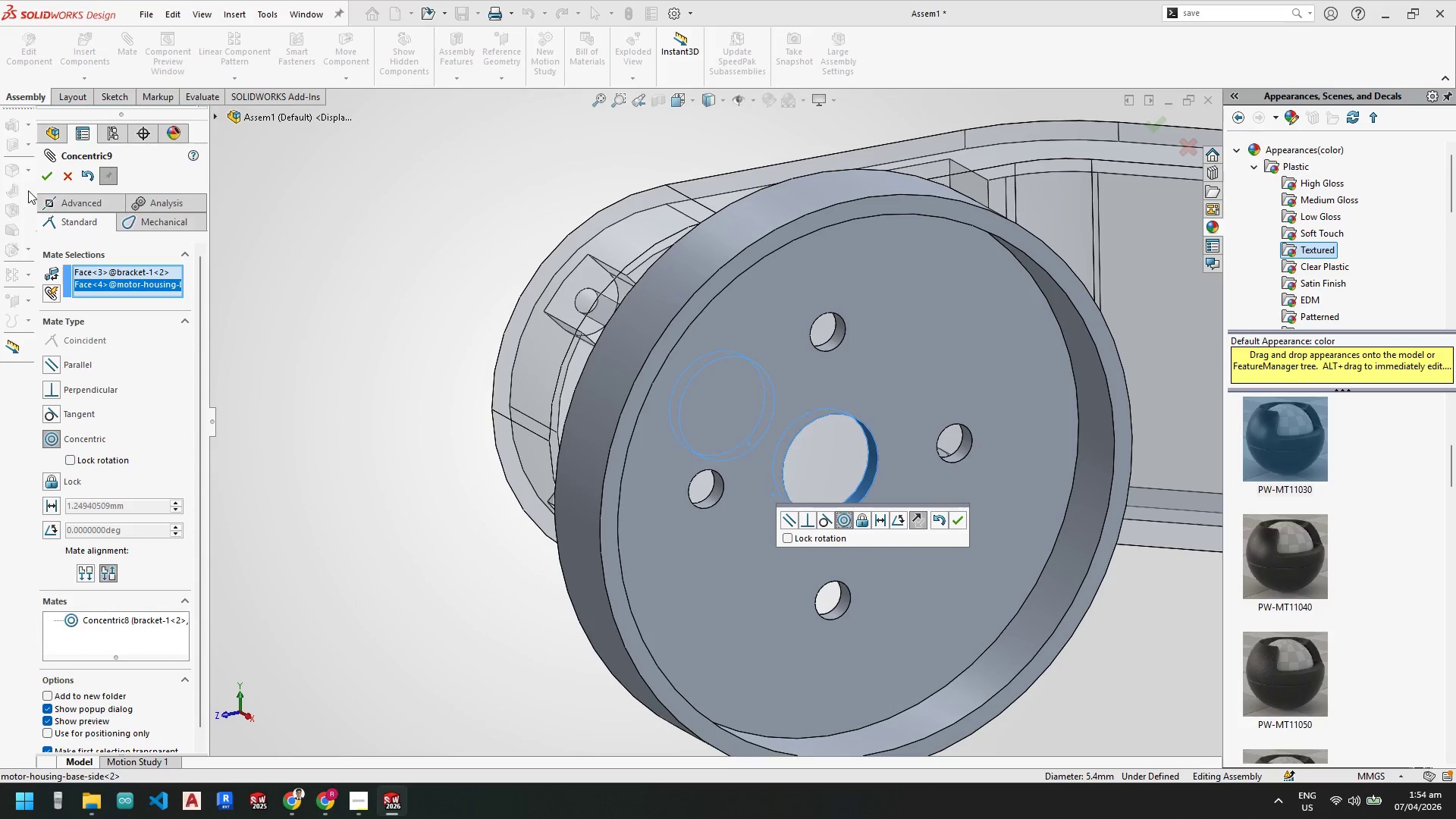 
left_click([42, 179])
 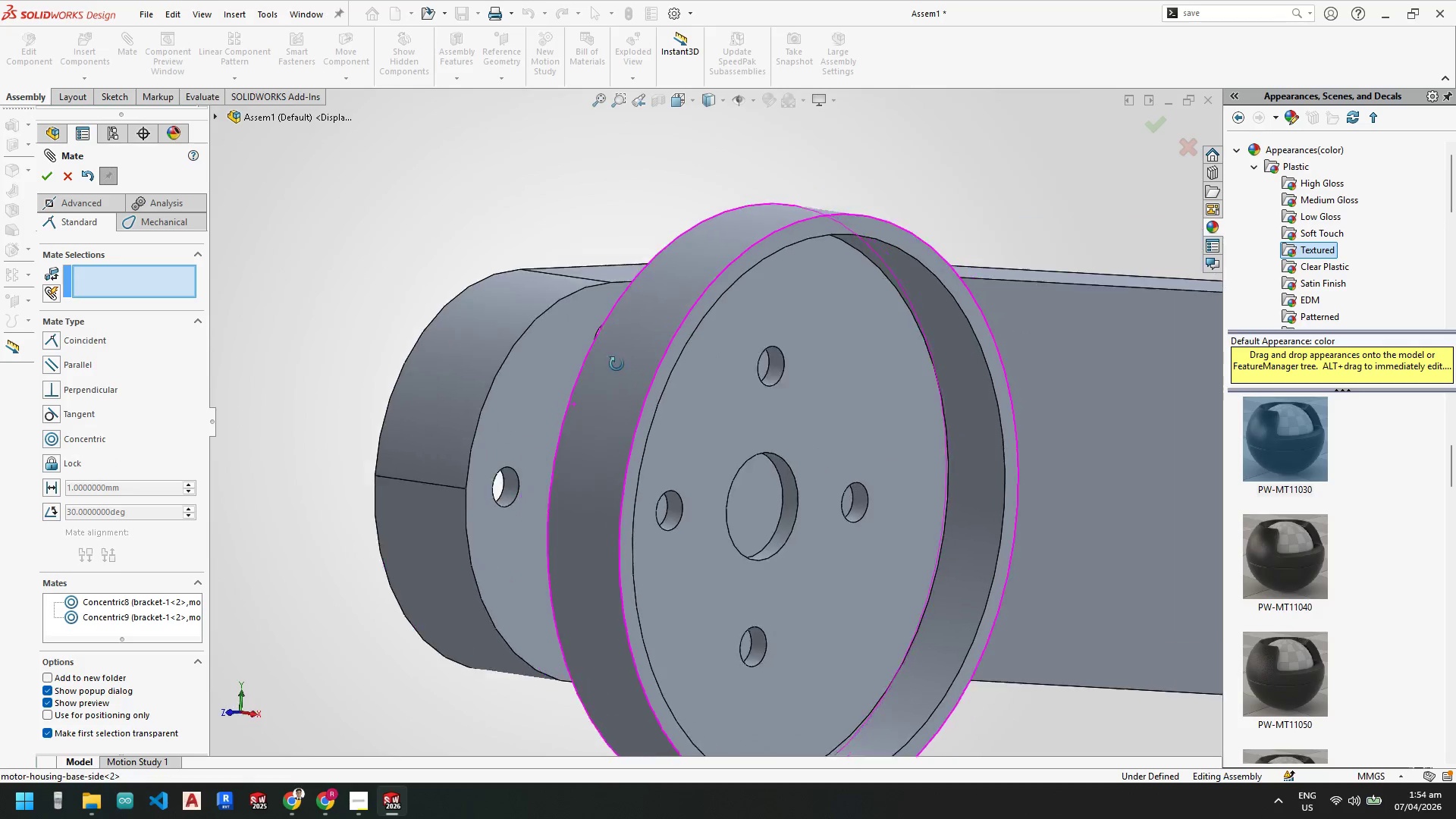 
left_click([533, 381])
 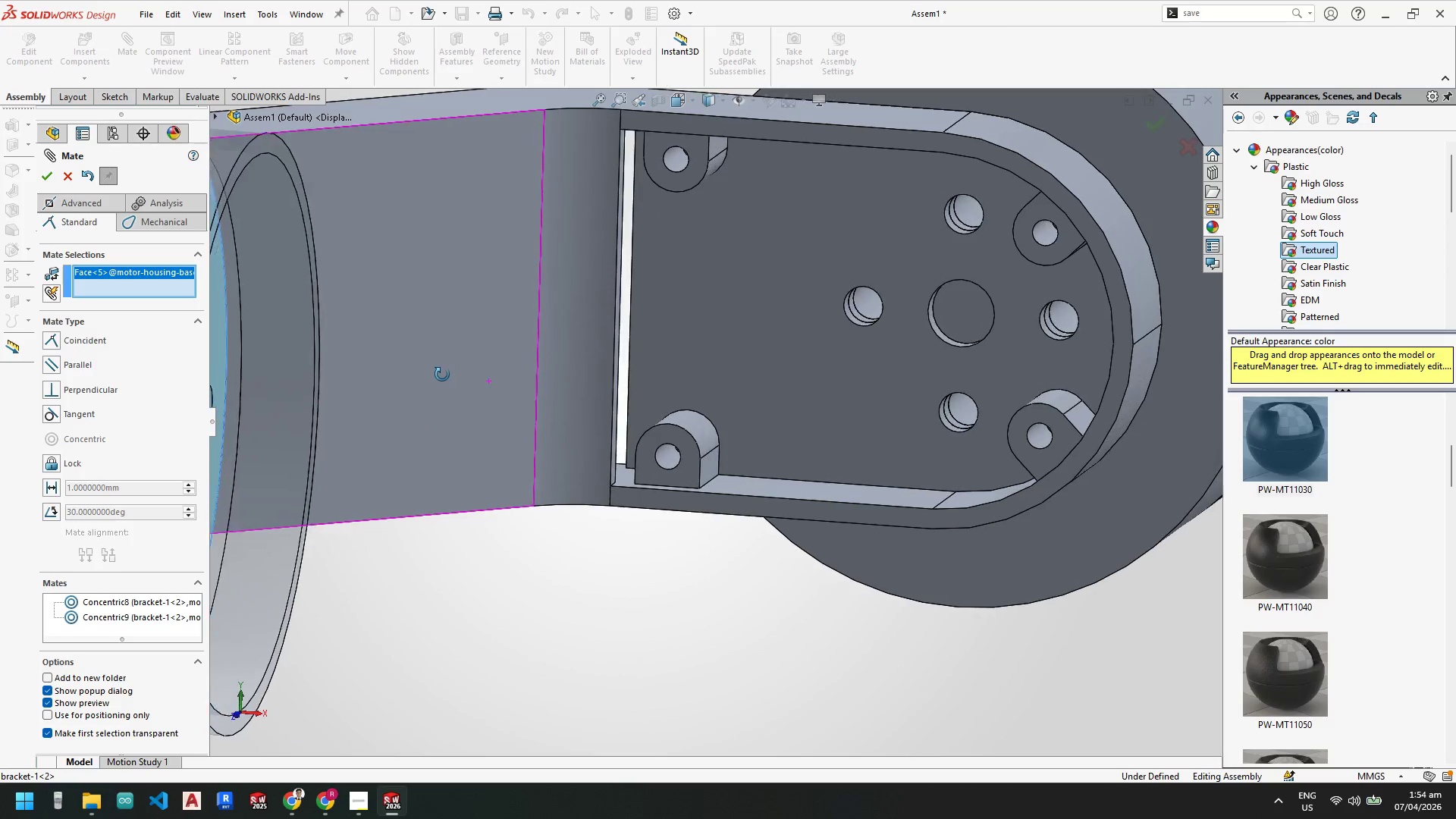 
scroll: coordinate [406, 375], scroll_direction: up, amount: 1.0
 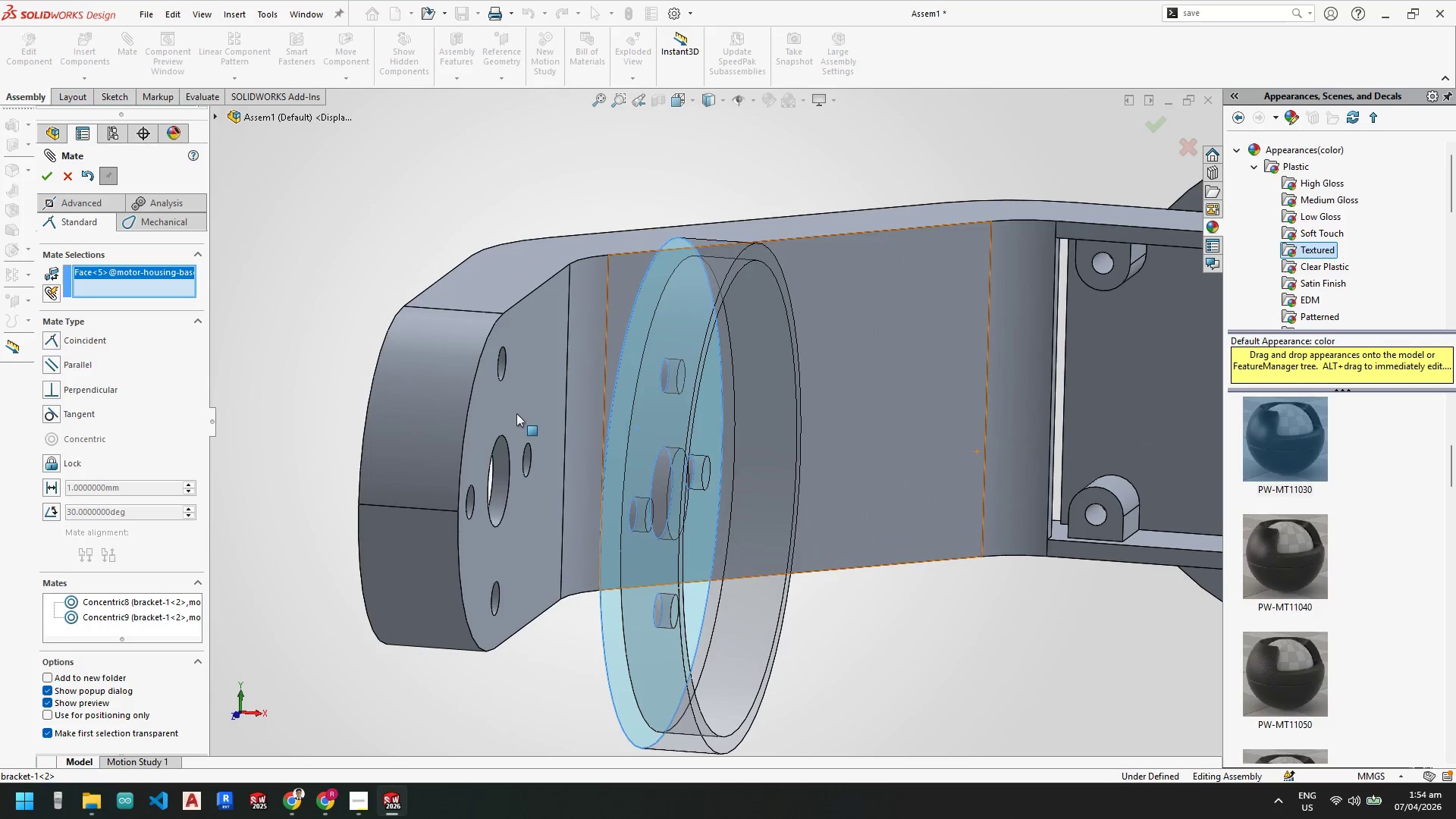 
left_click([504, 399])
 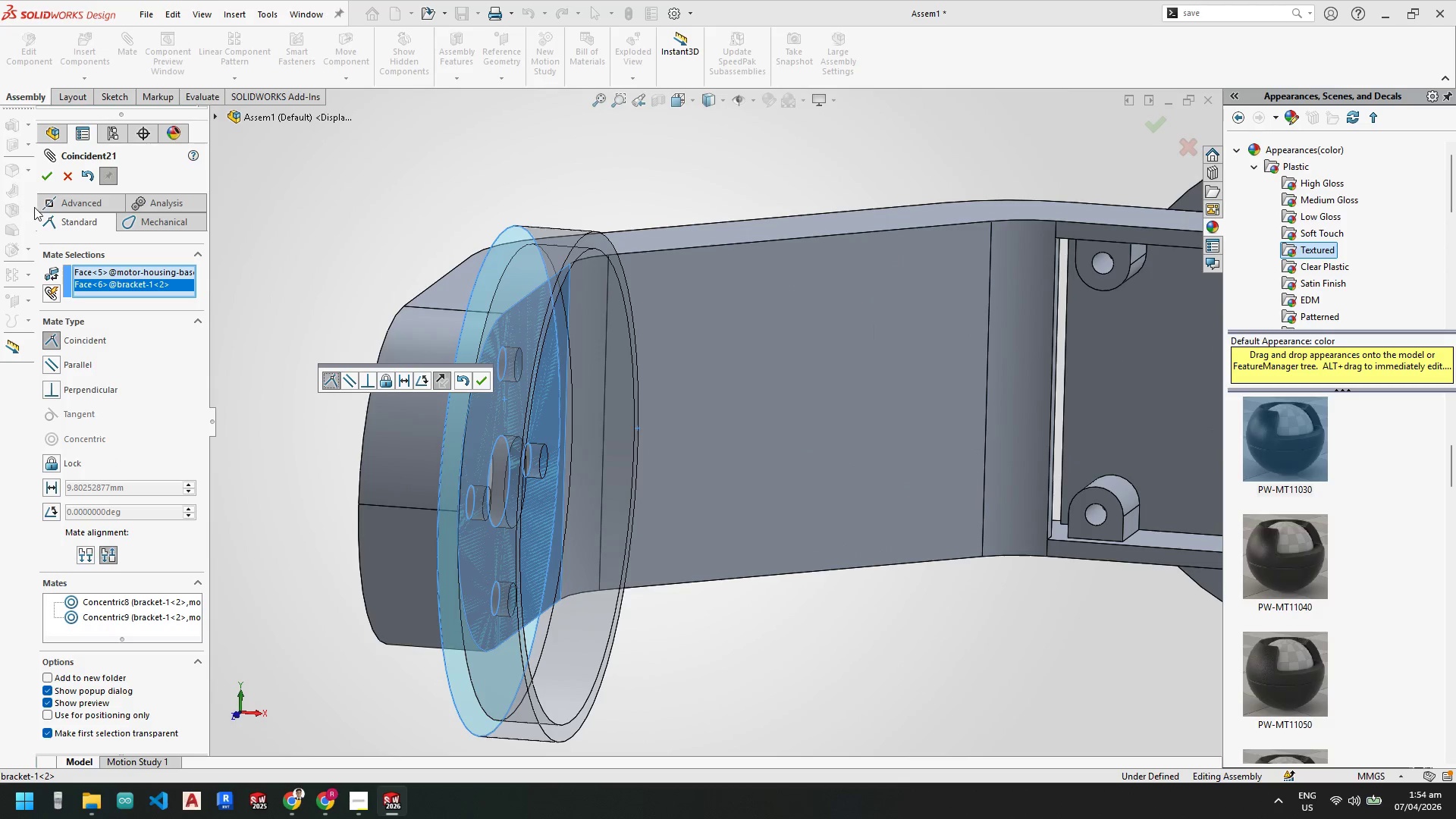 
left_click([43, 179])
 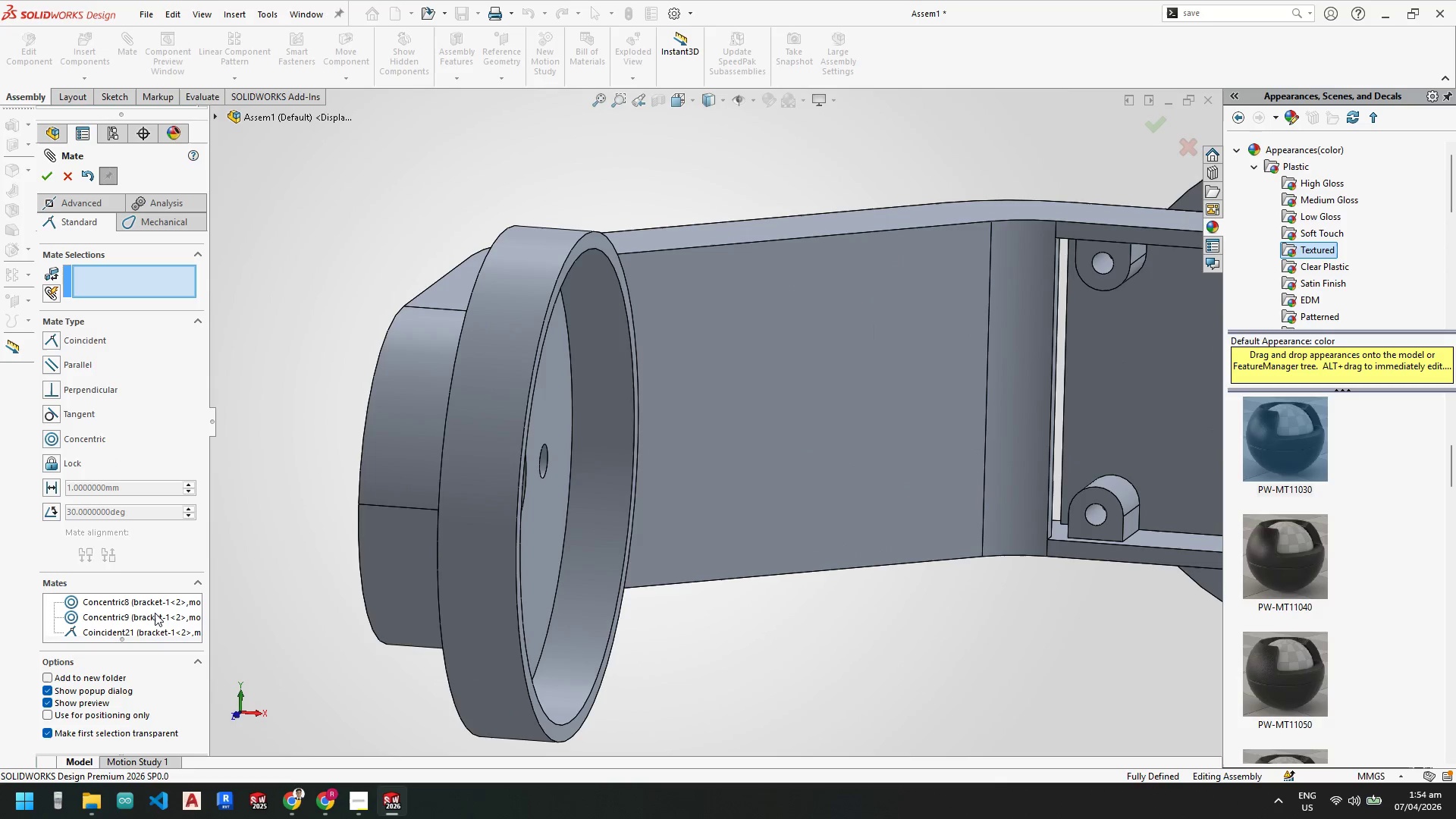 
left_click([153, 599])
 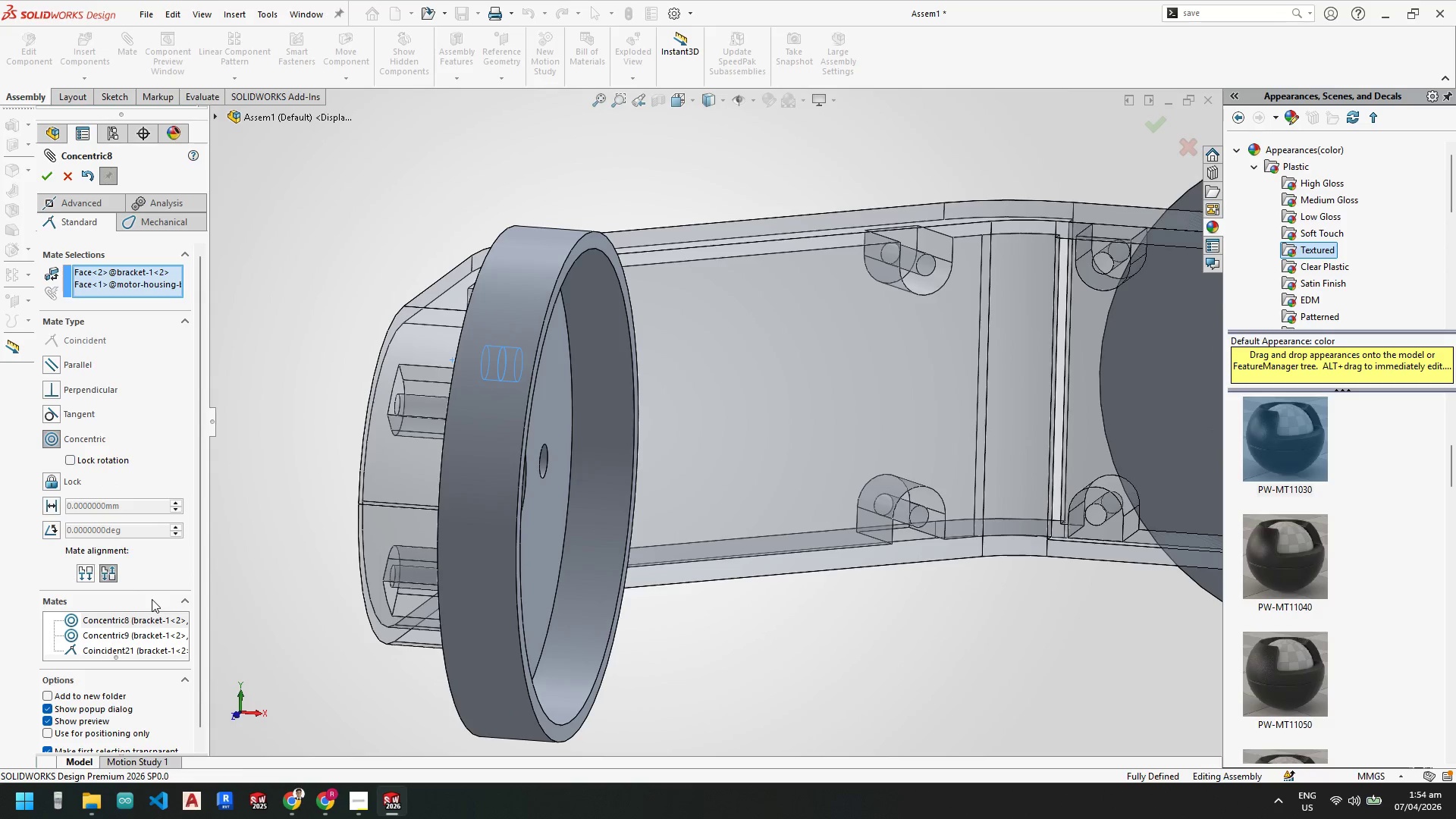 
left_click([143, 622])
 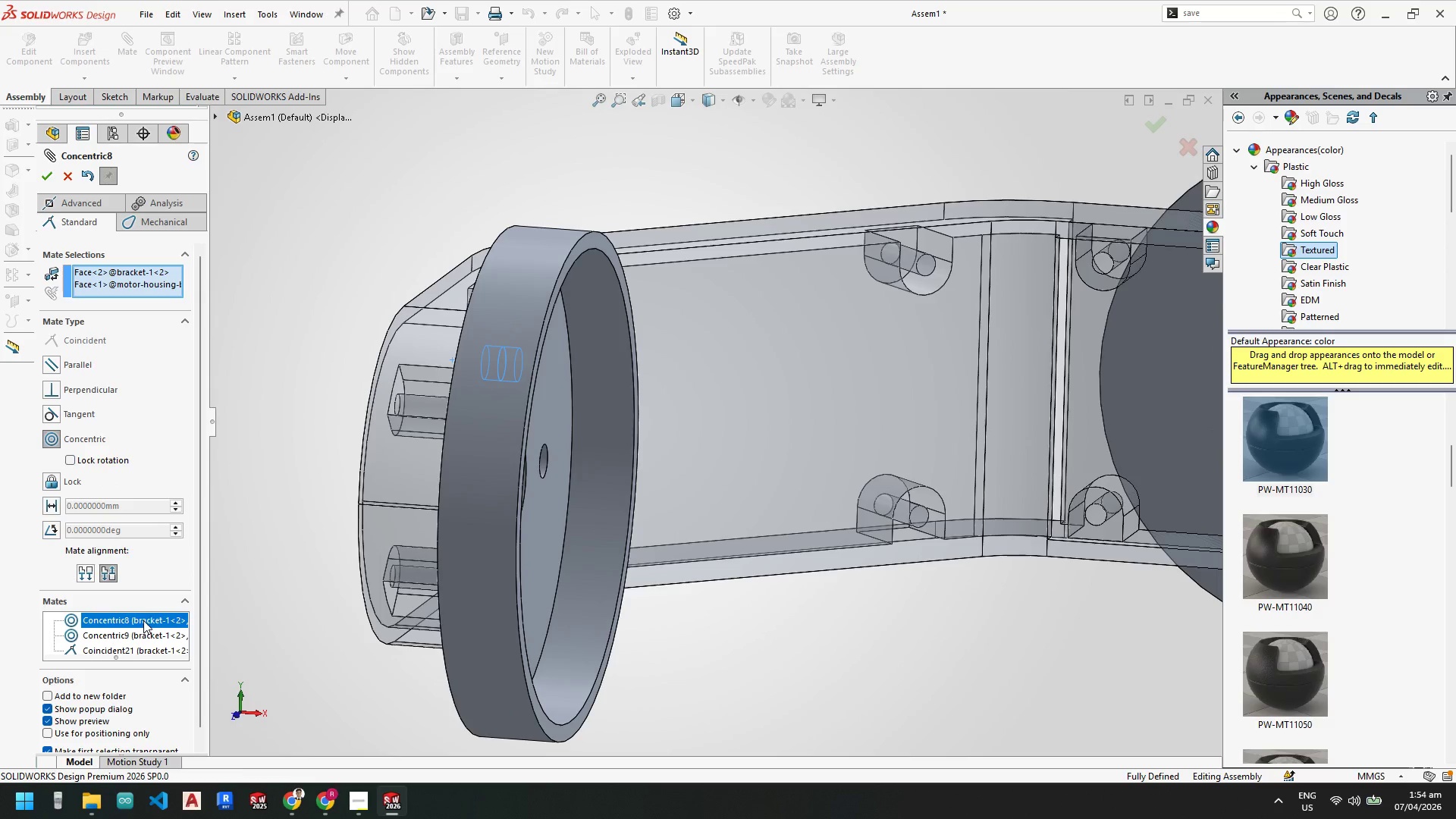 
right_click([143, 620])
 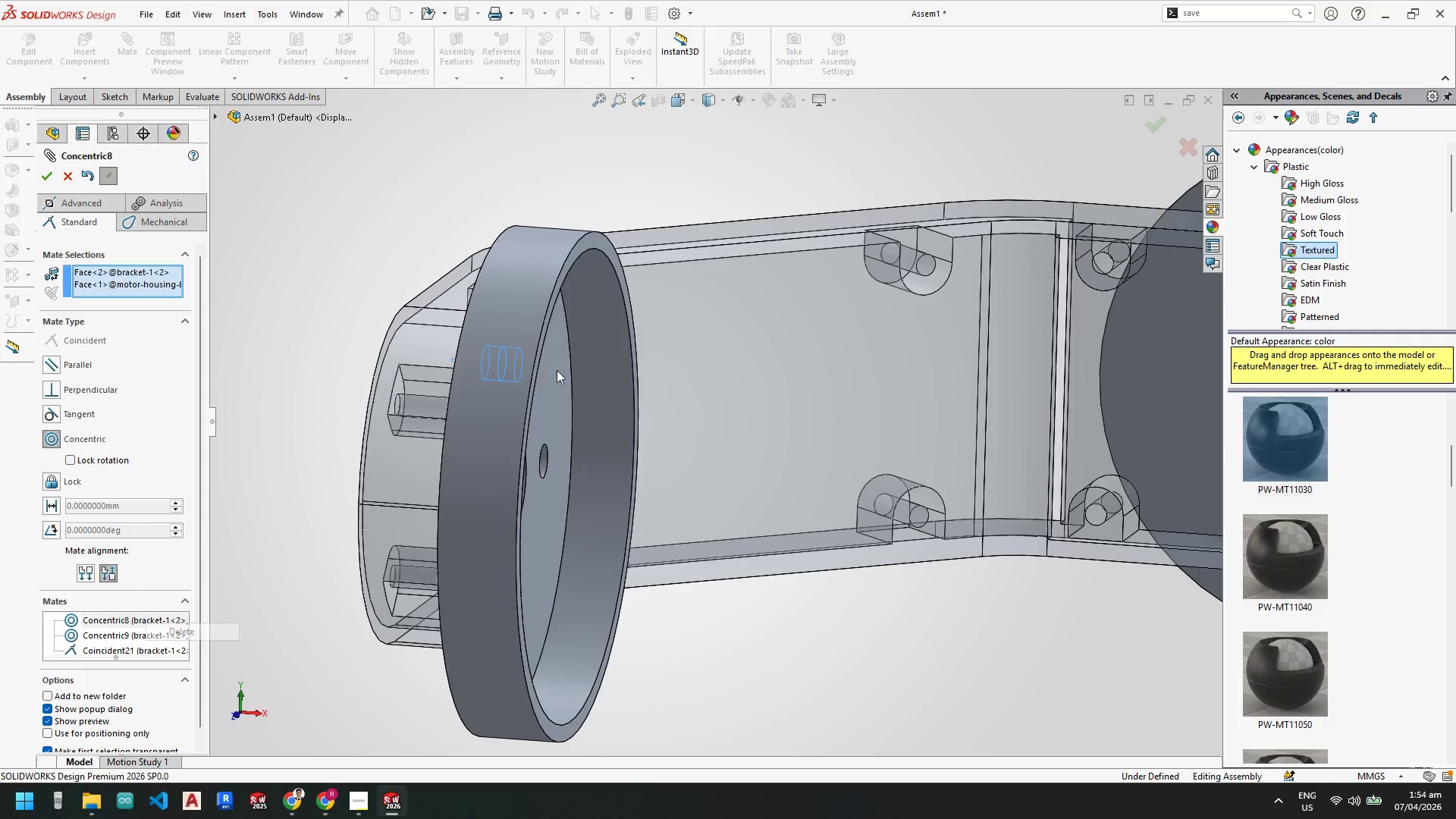 
scroll: coordinate [694, 435], scroll_direction: down, amount: 6.0
 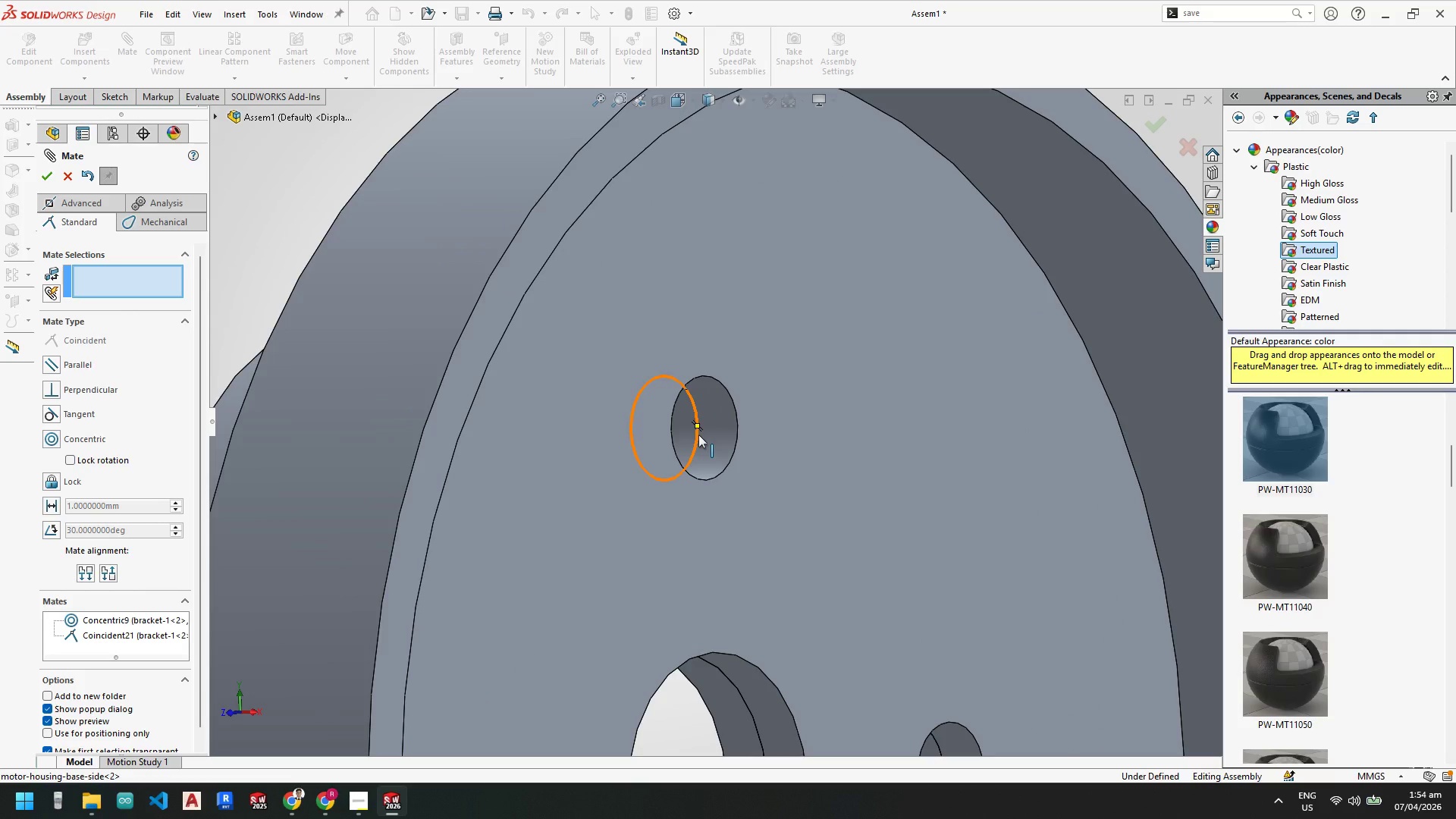 
left_click([698, 435])
 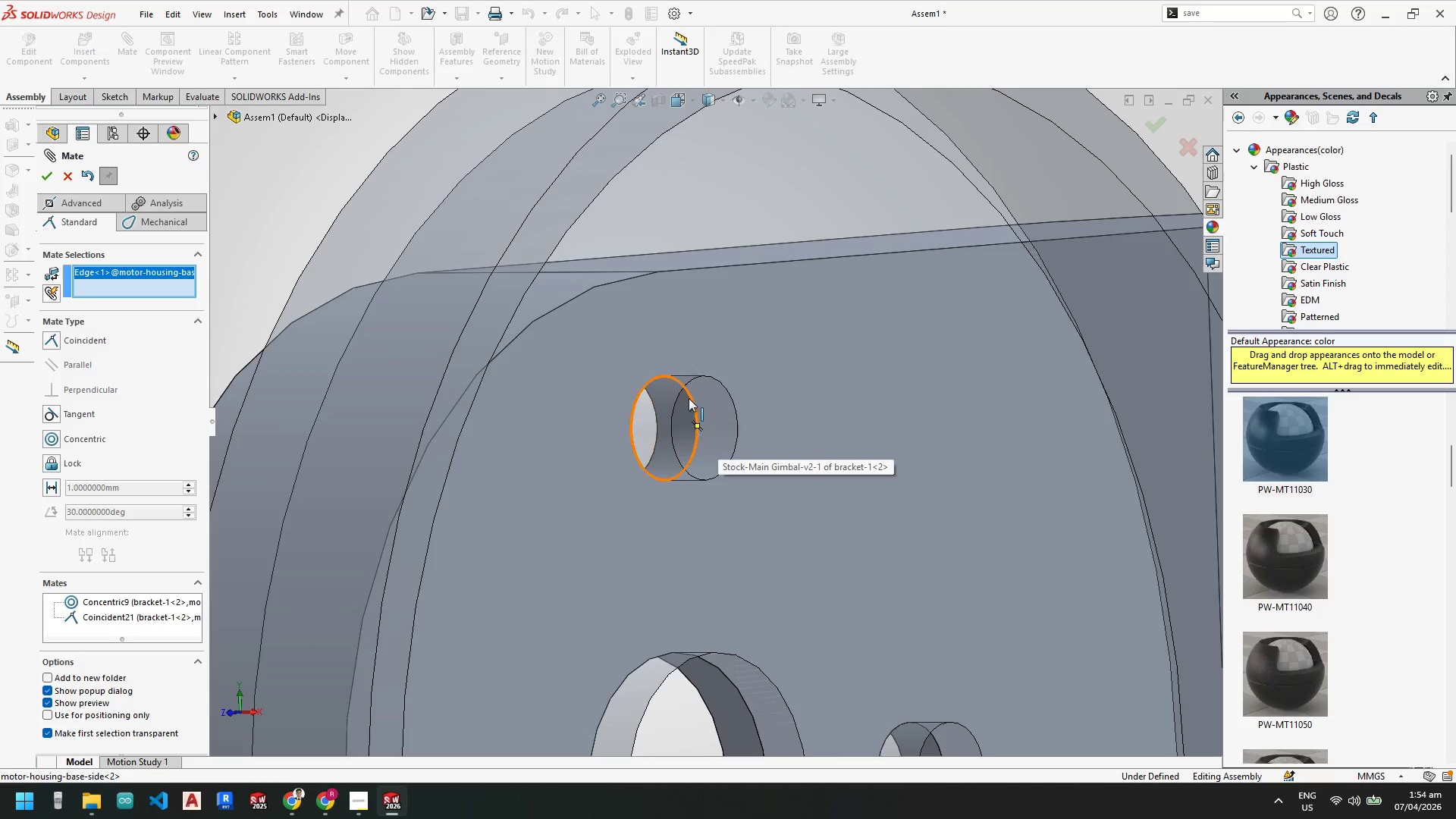 
left_click([689, 398])
 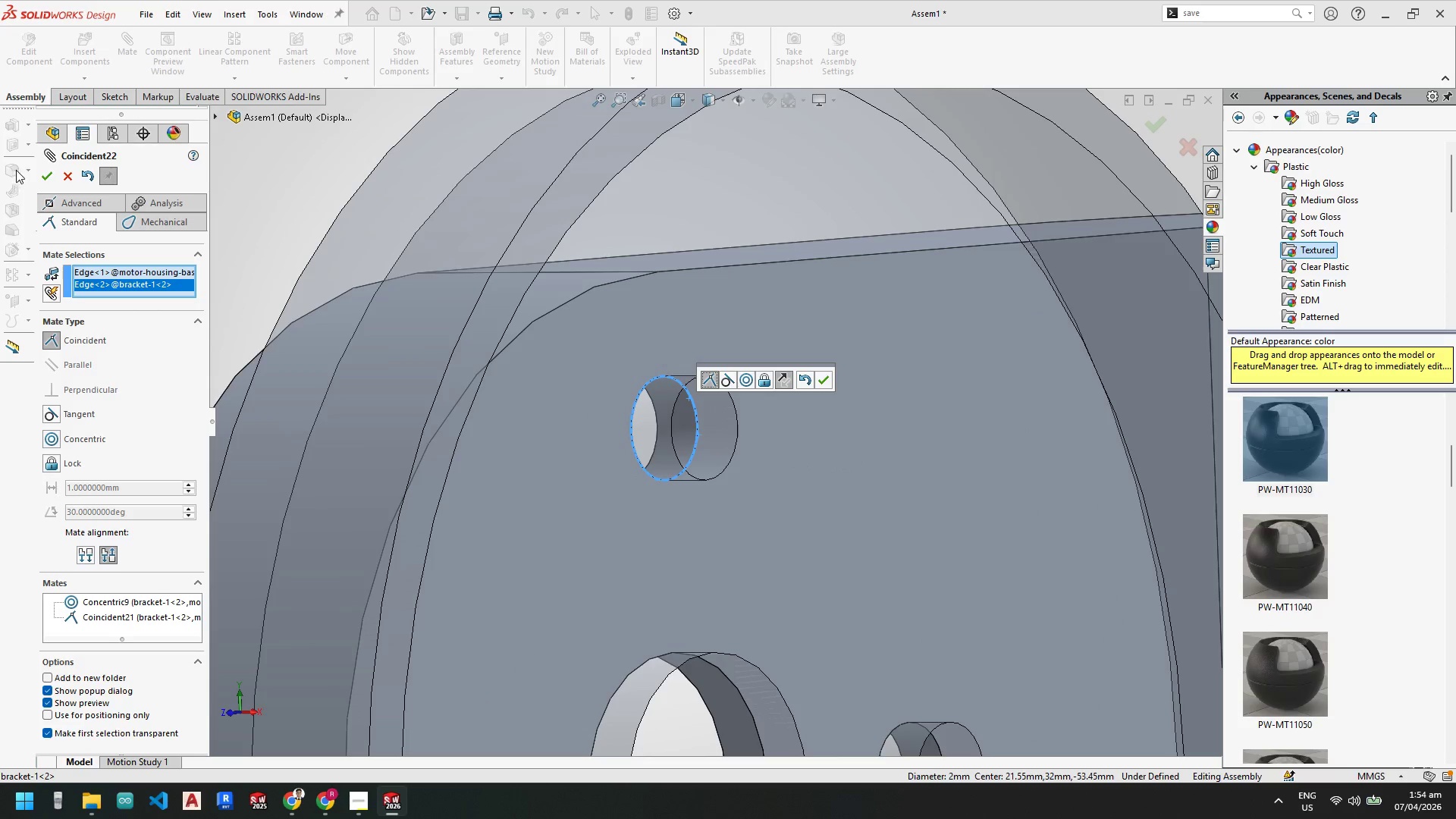 
left_click([40, 179])
 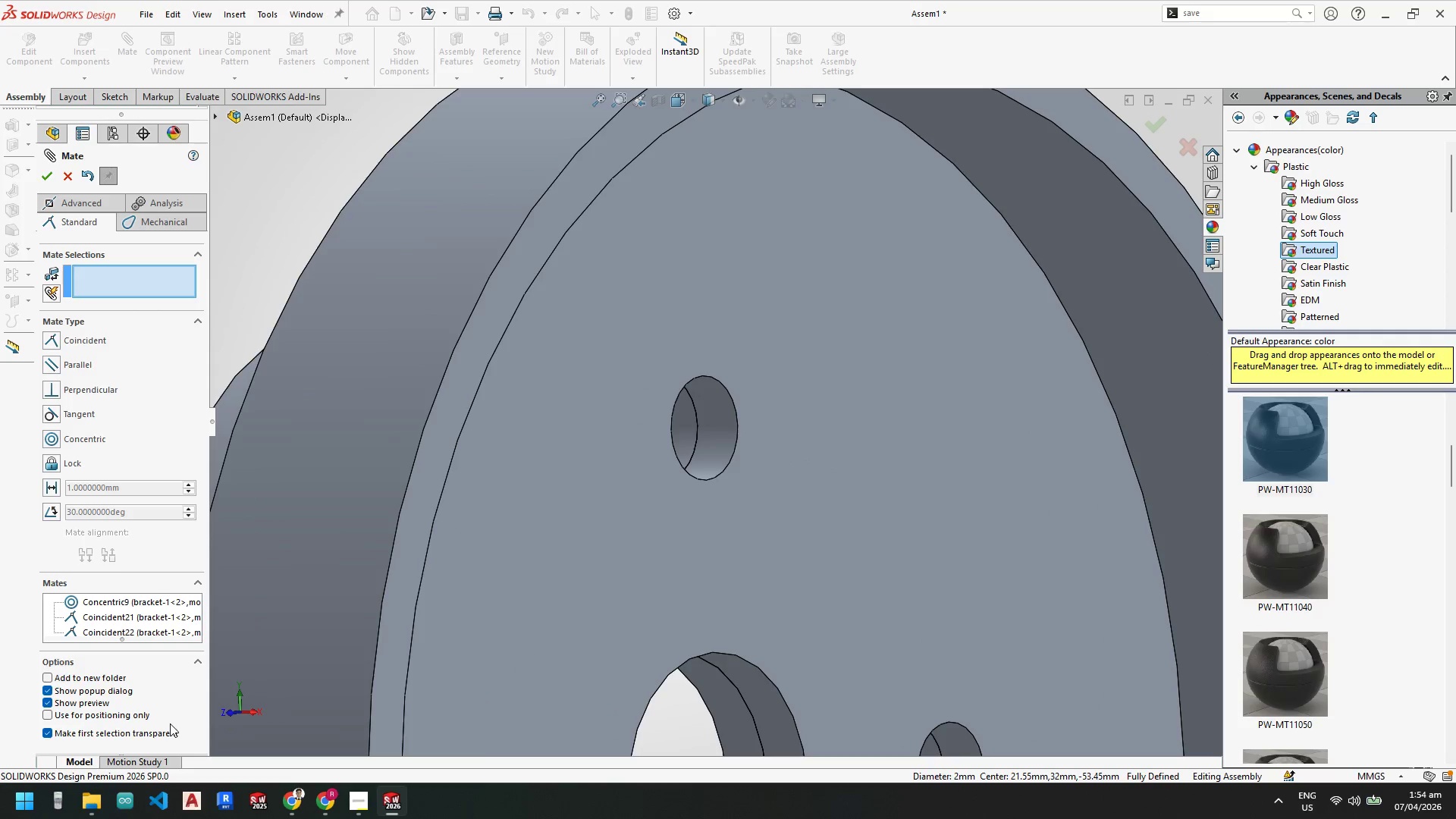 
left_click([145, 629])
 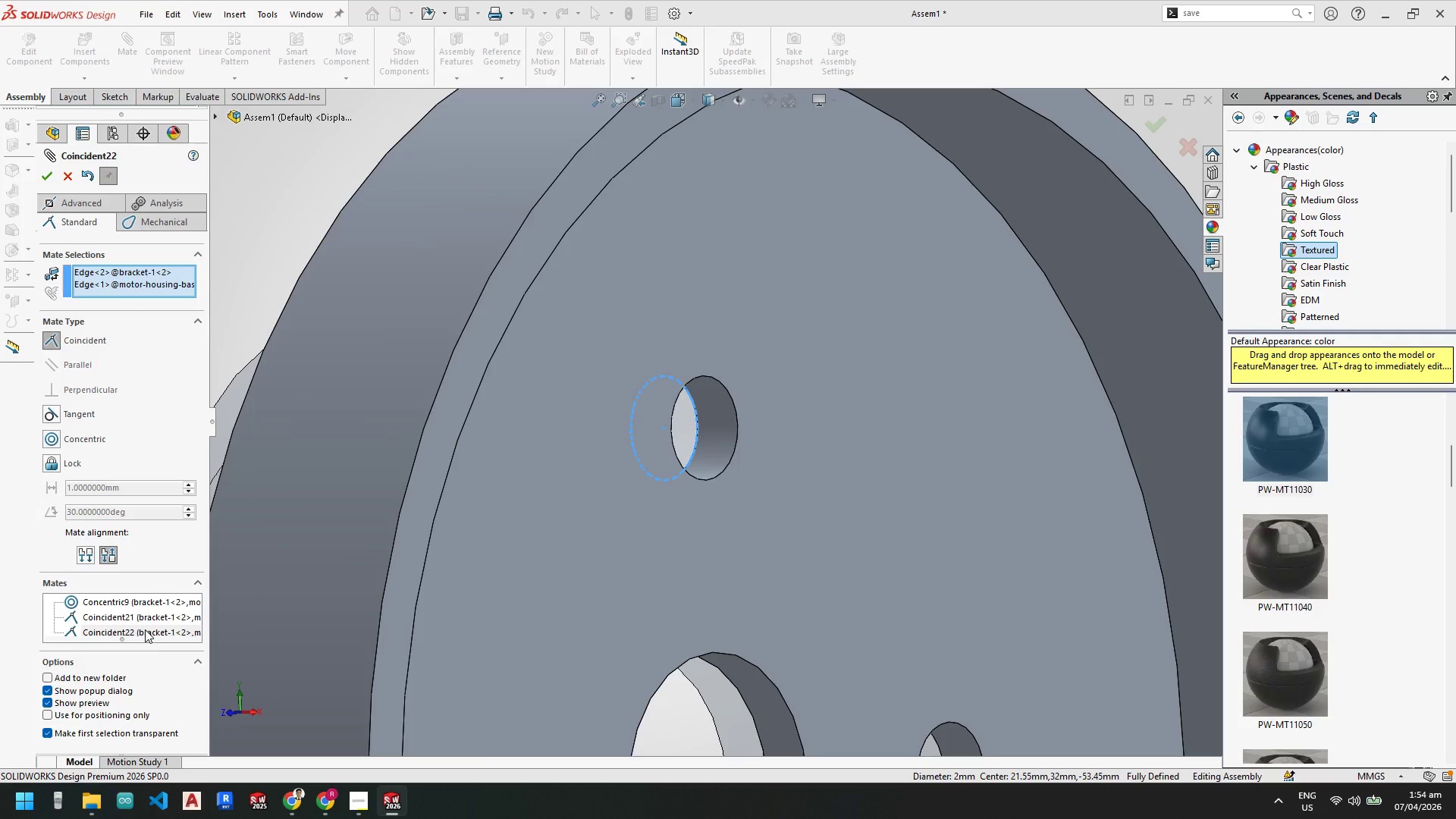 
key(Delete)
 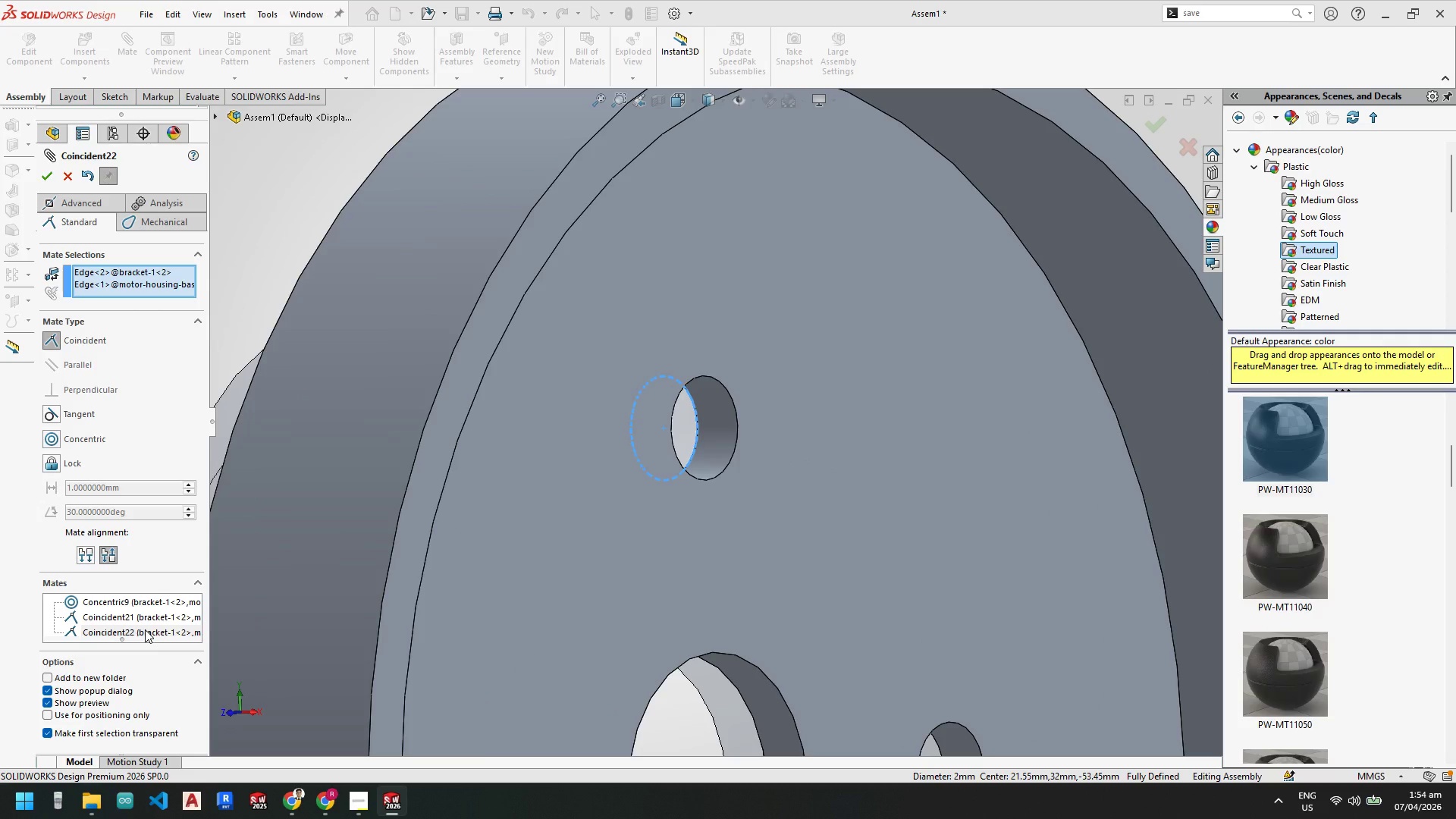 
left_click([145, 629])
 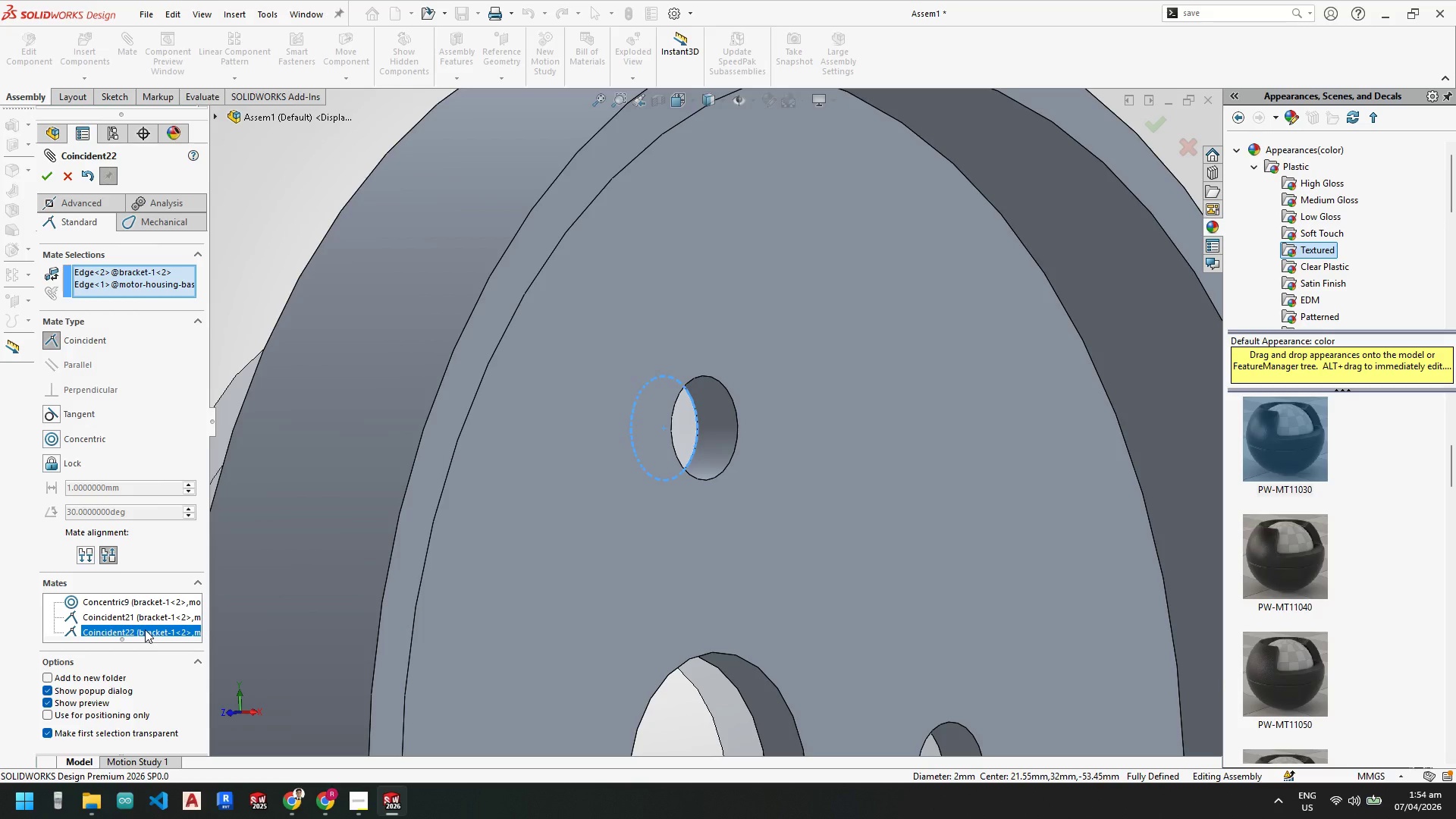 
key(Delete)
 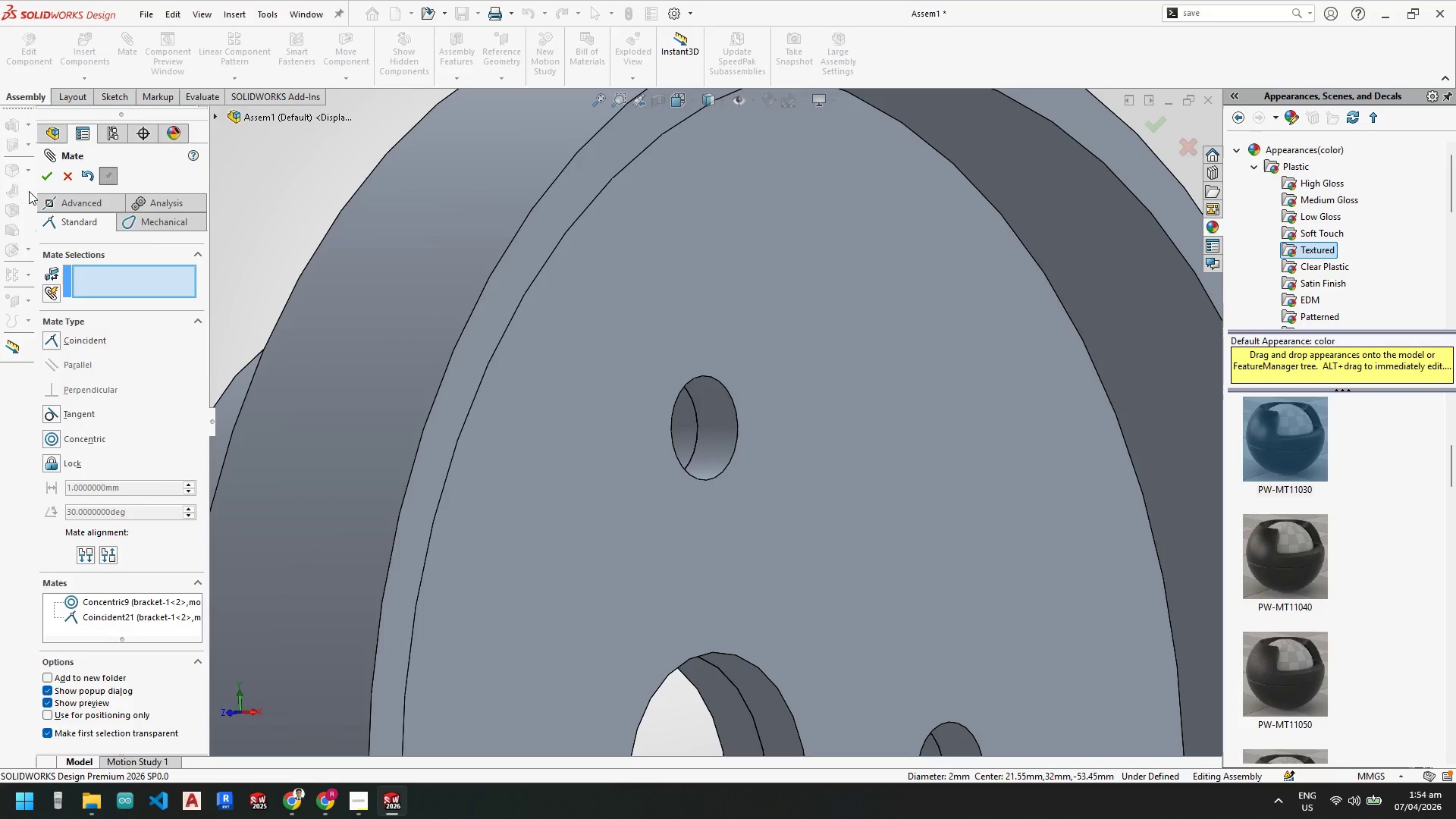 
left_click([42, 180])
 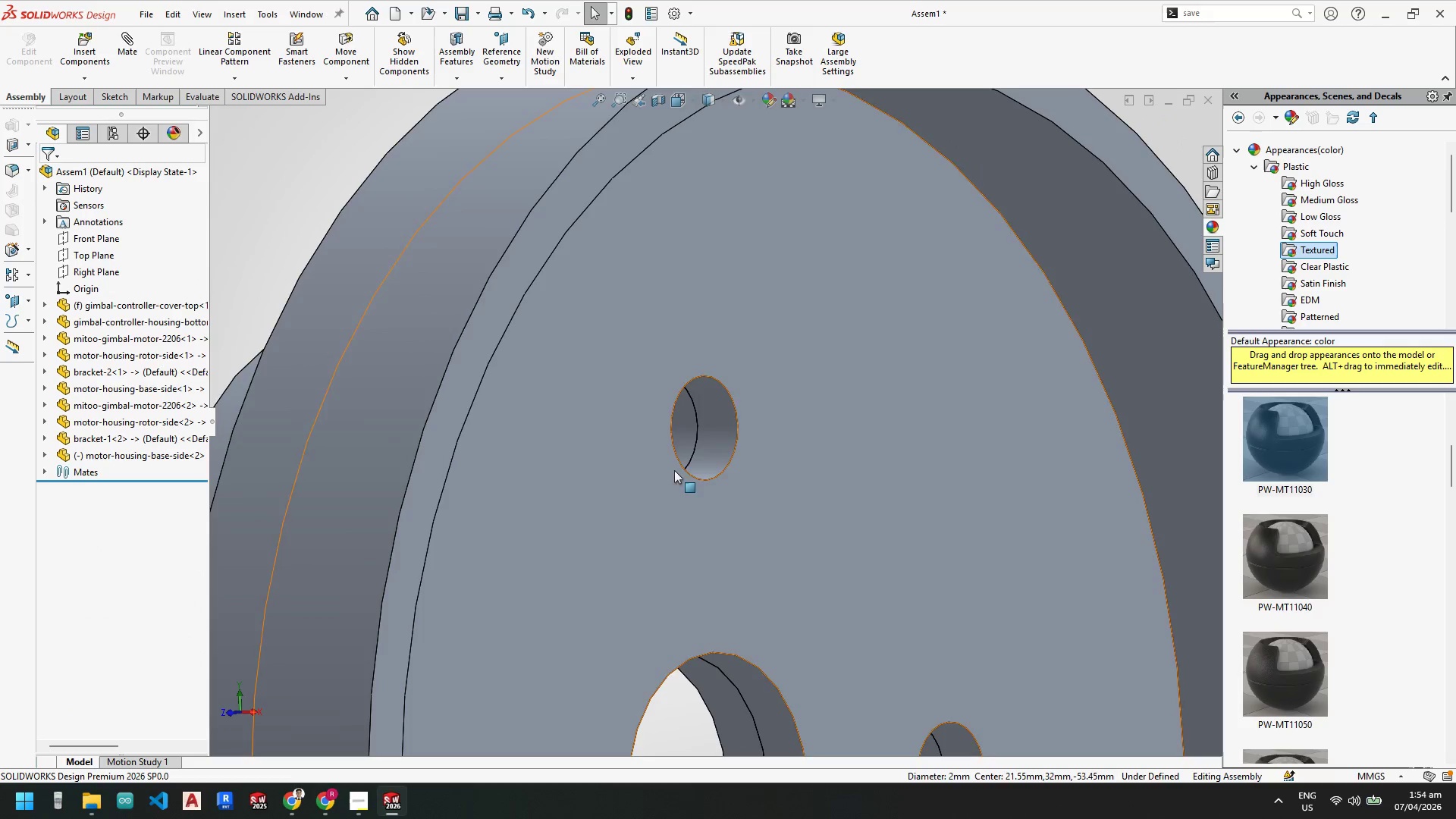 
left_click_drag(start_coordinate=[894, 516], to_coordinate=[905, 526])
 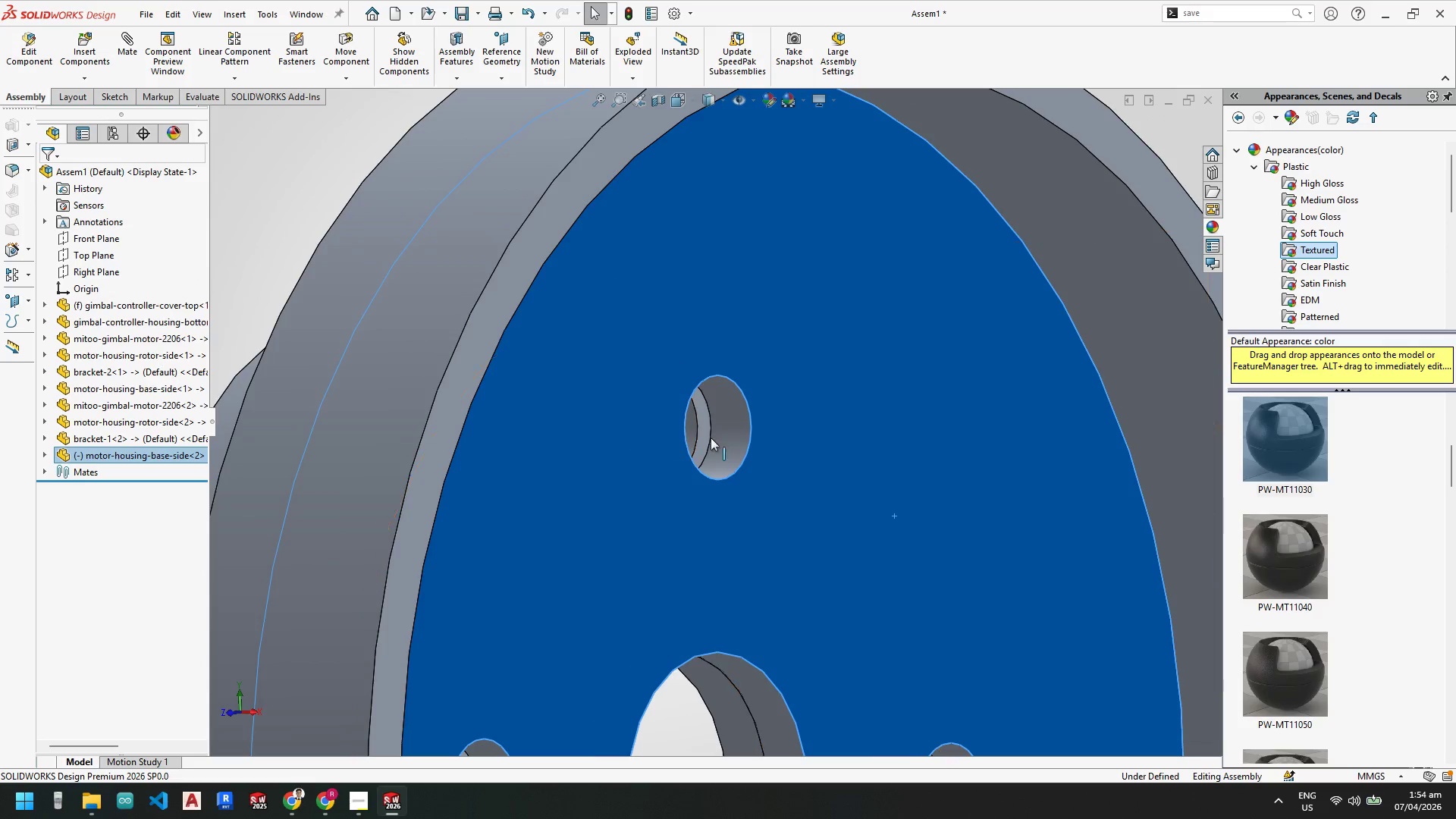 
left_click([713, 438])
 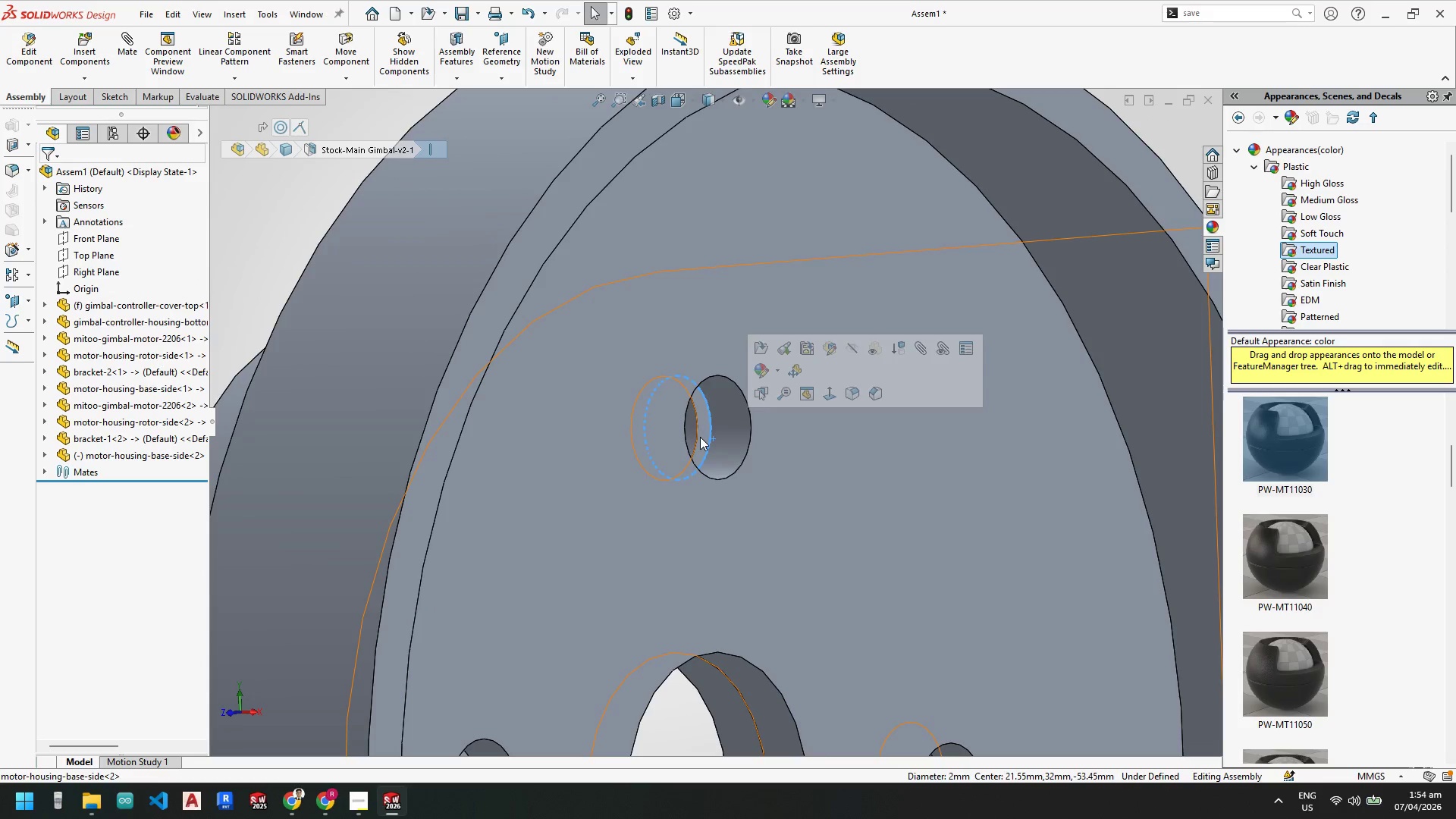 
hold_key(key=ControlLeft, duration=0.73)
left_click([698, 435])
 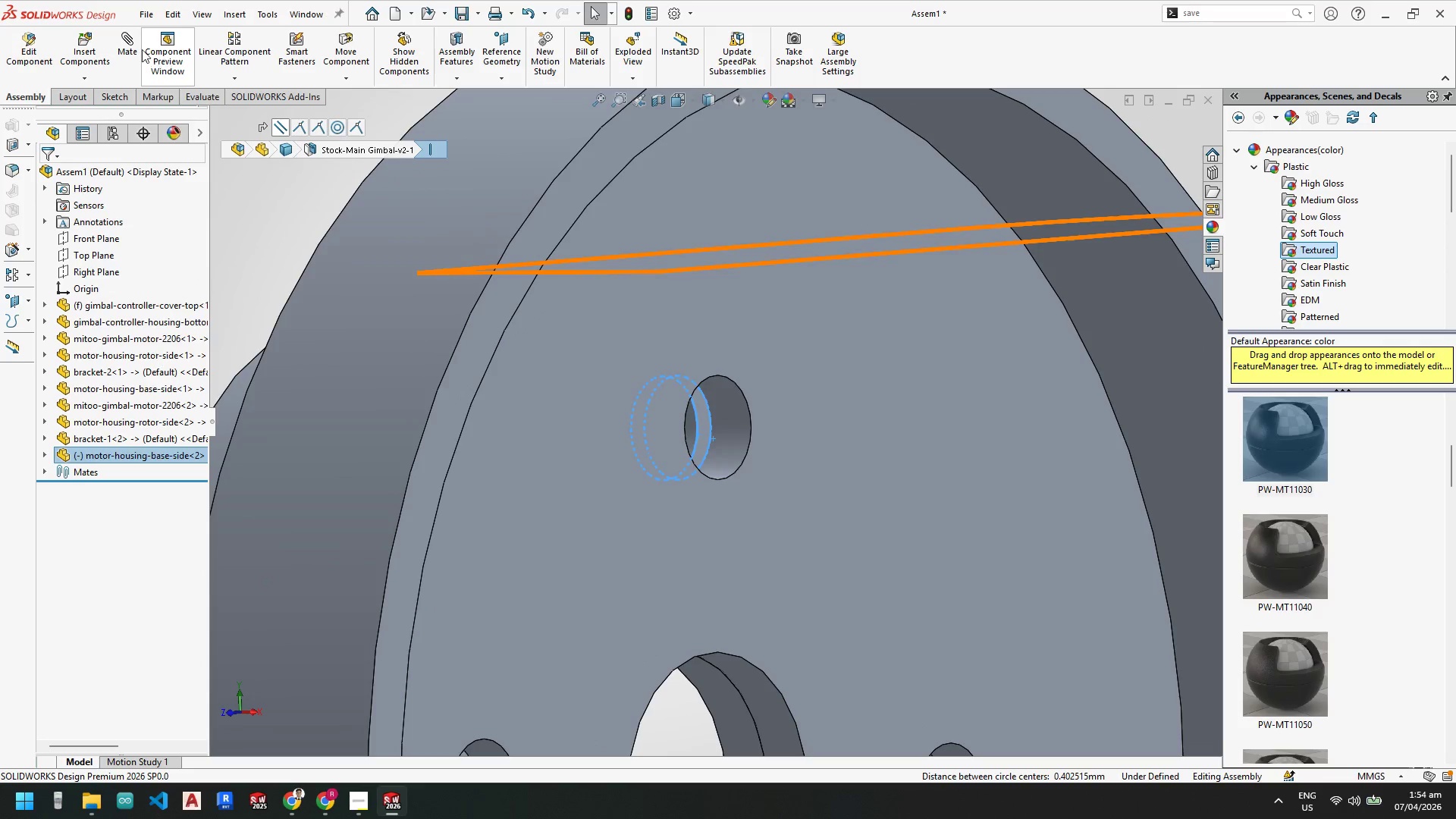 
left_click([128, 42])
 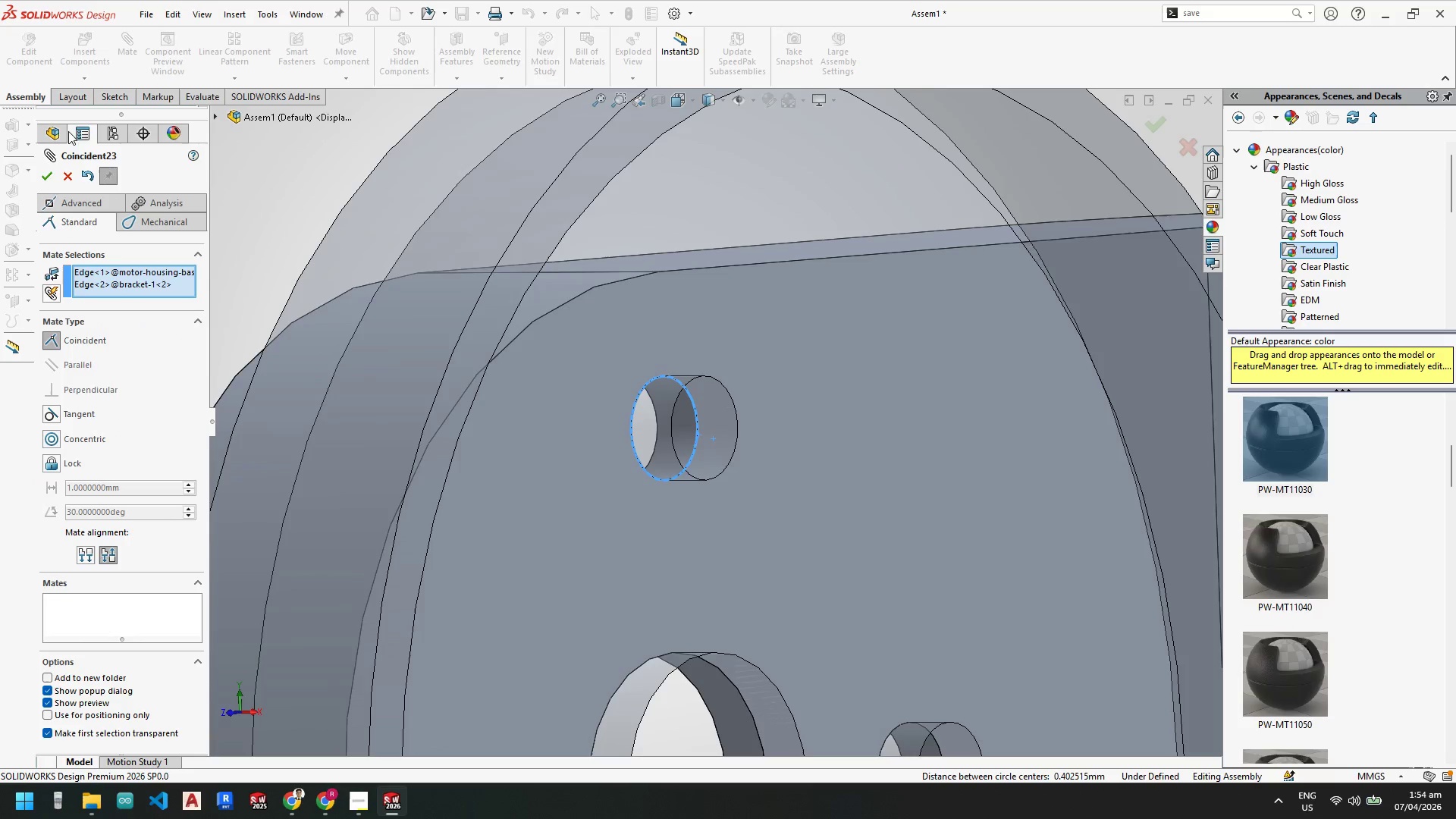 
left_click([39, 178])
 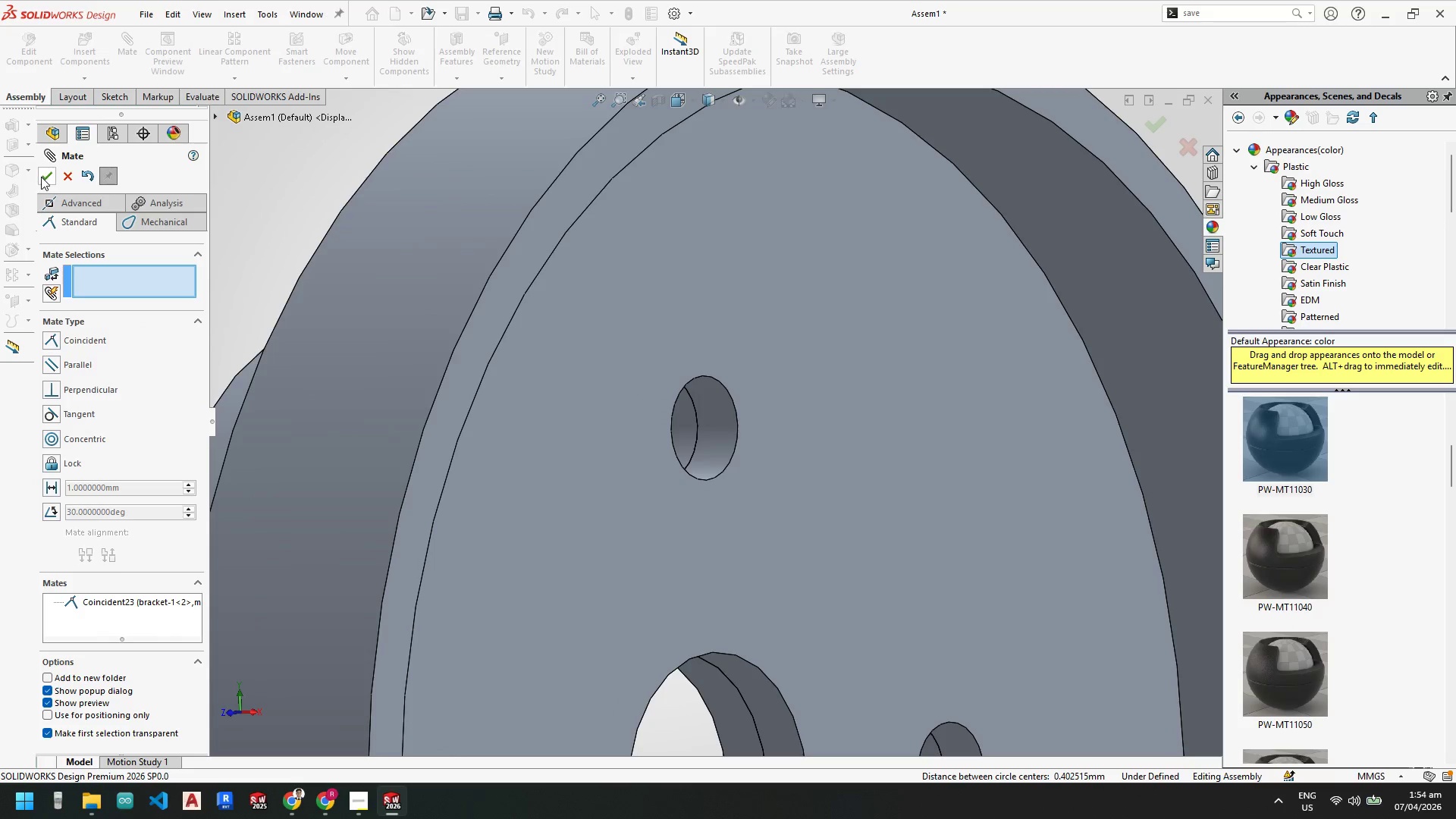 
left_click([43, 175])
 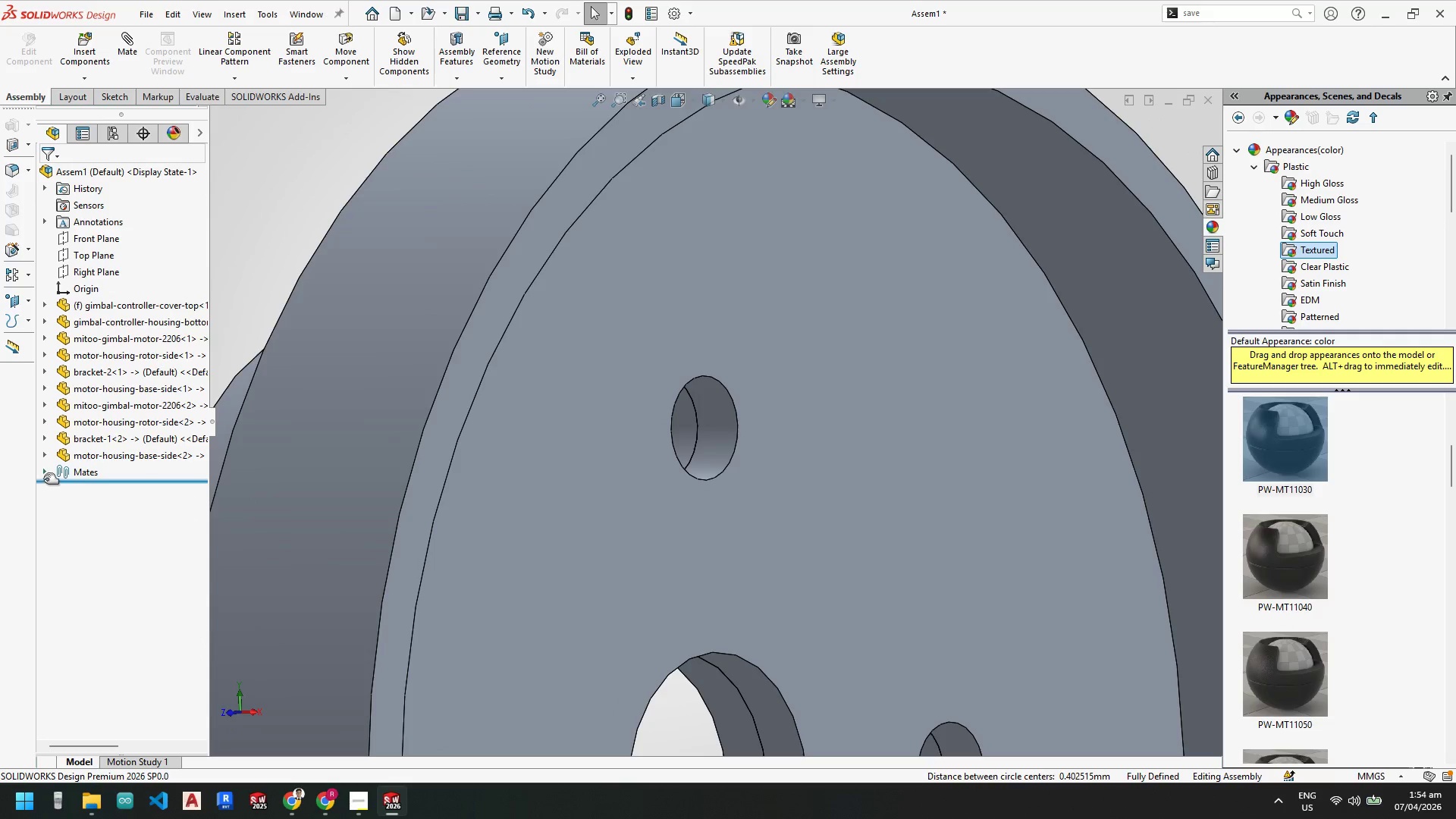 
left_click([41, 474])
 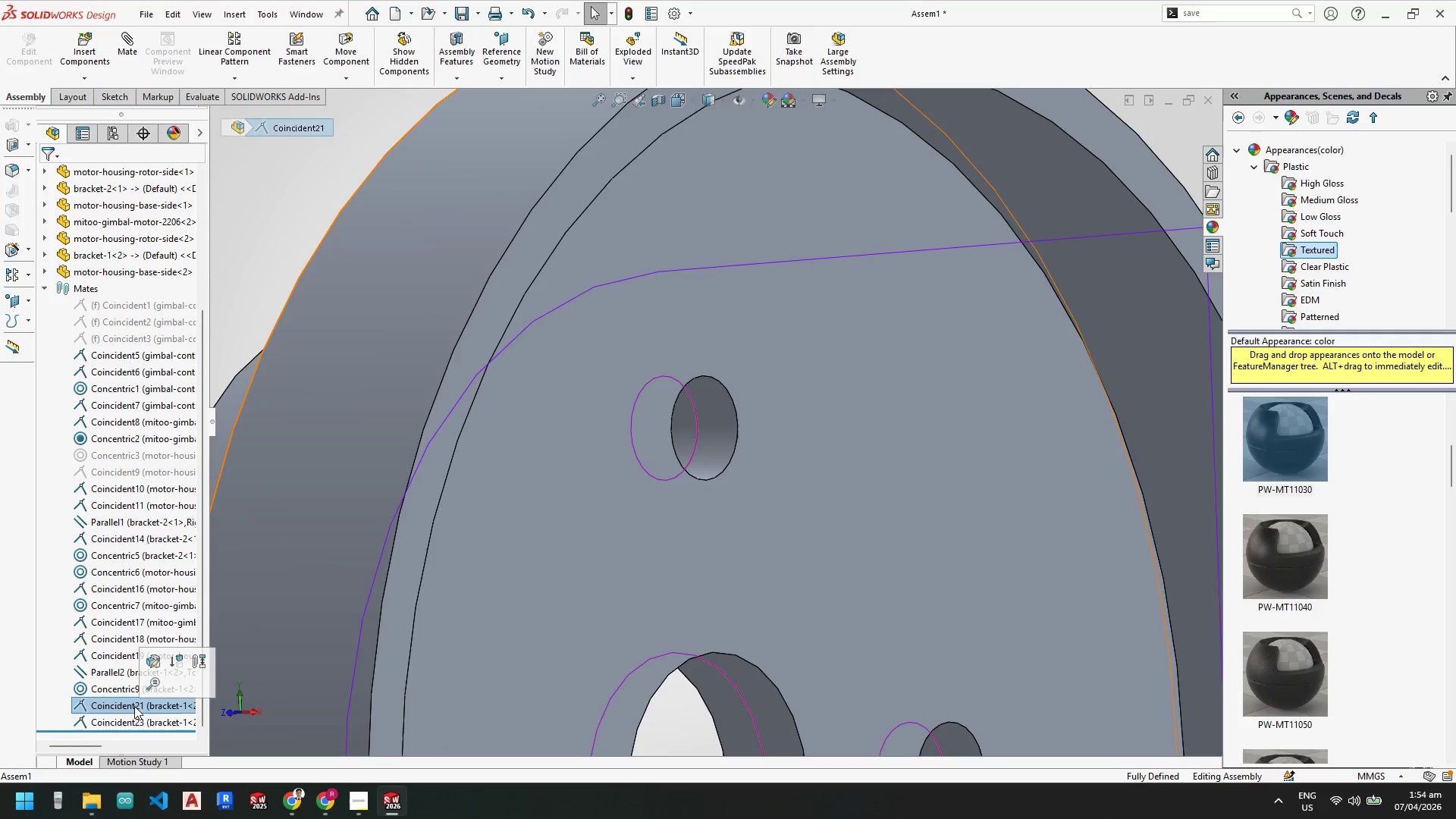 
scroll: coordinate [486, 521], scroll_direction: up, amount: 7.0
 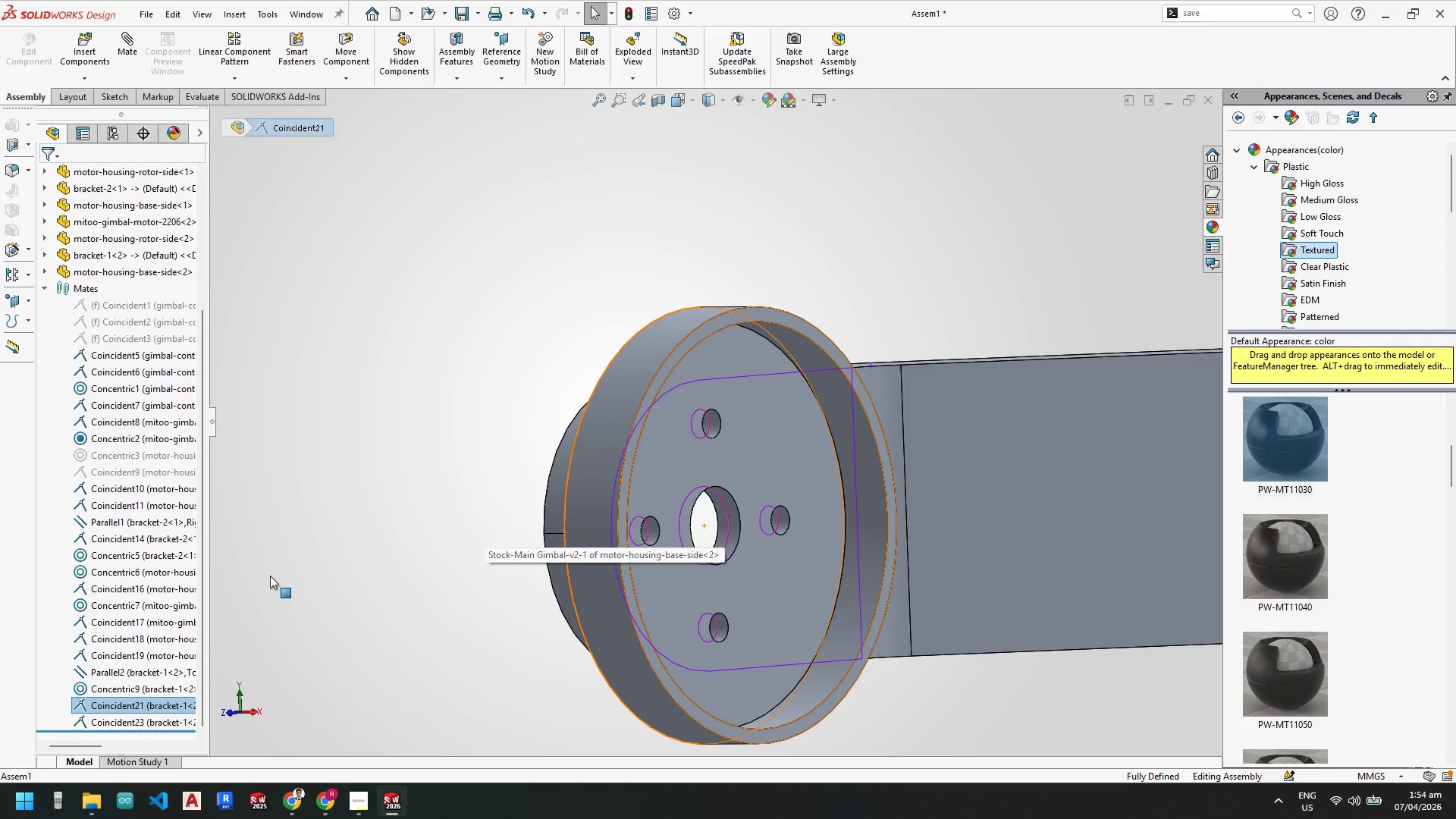 
key(Delete)
 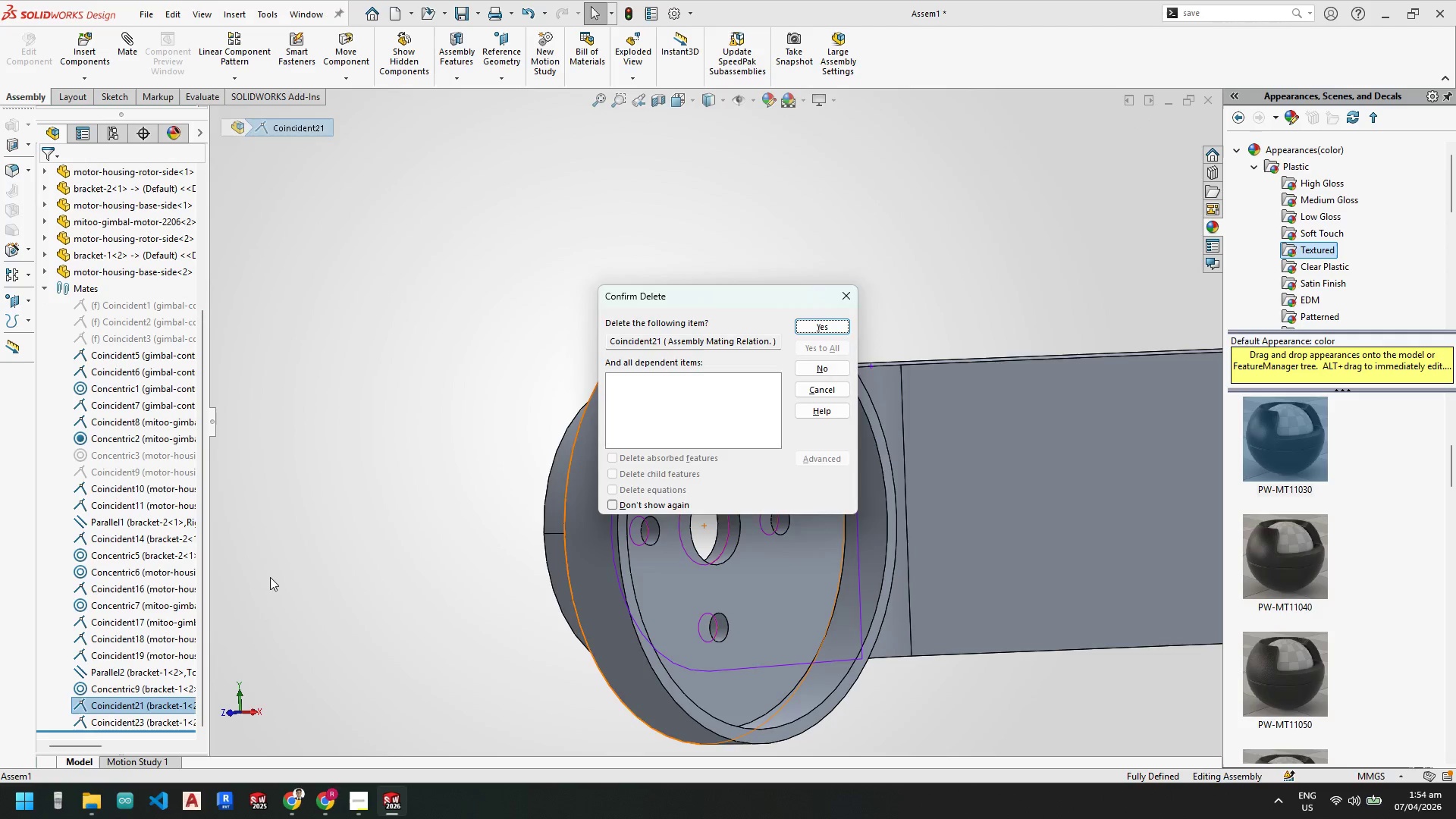 
left_click_drag(start_coordinate=[808, 446], to_coordinate=[736, 468])
 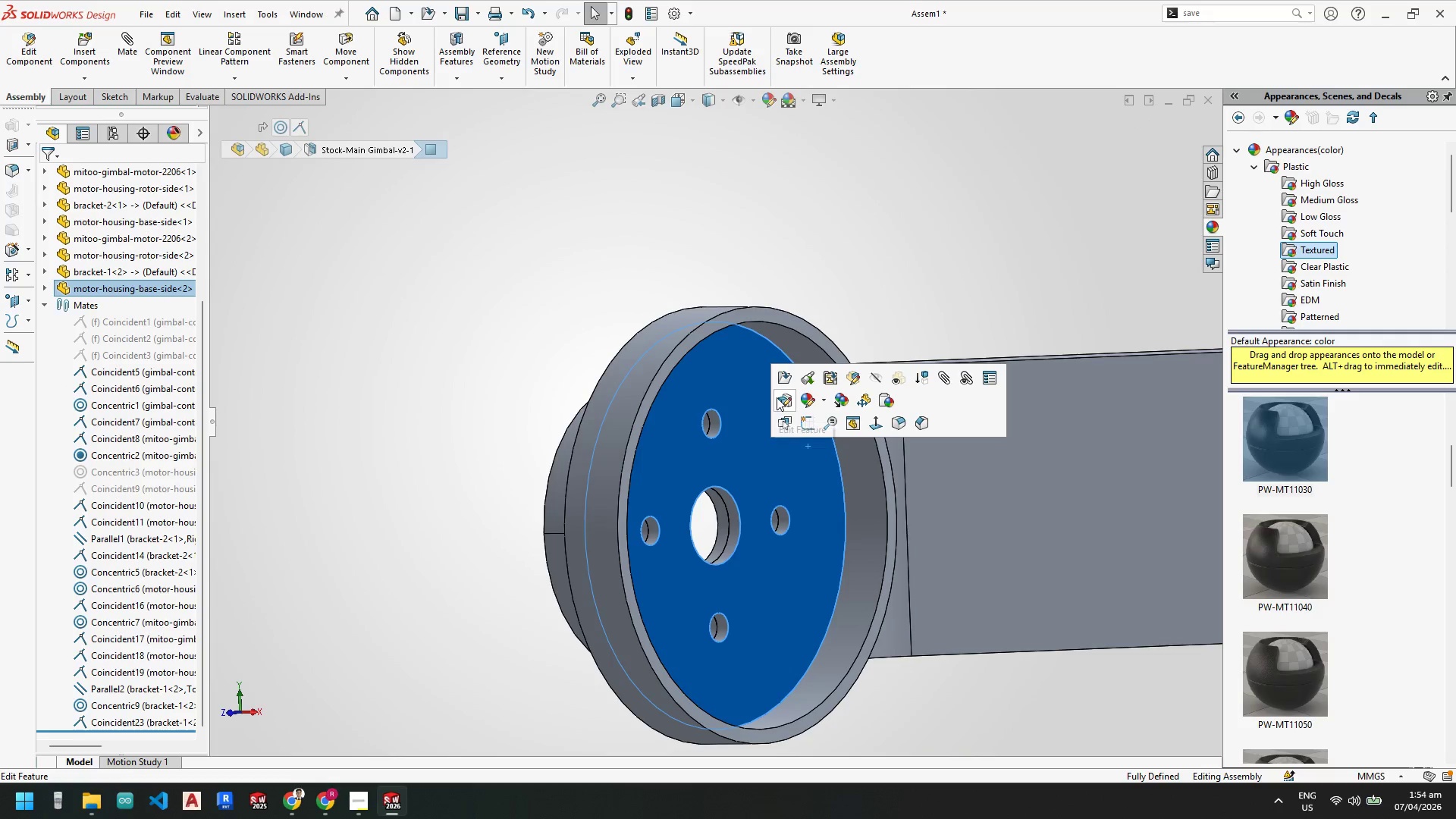 
left_click_drag(start_coordinate=[777, 397], to_coordinate=[400, 419])
 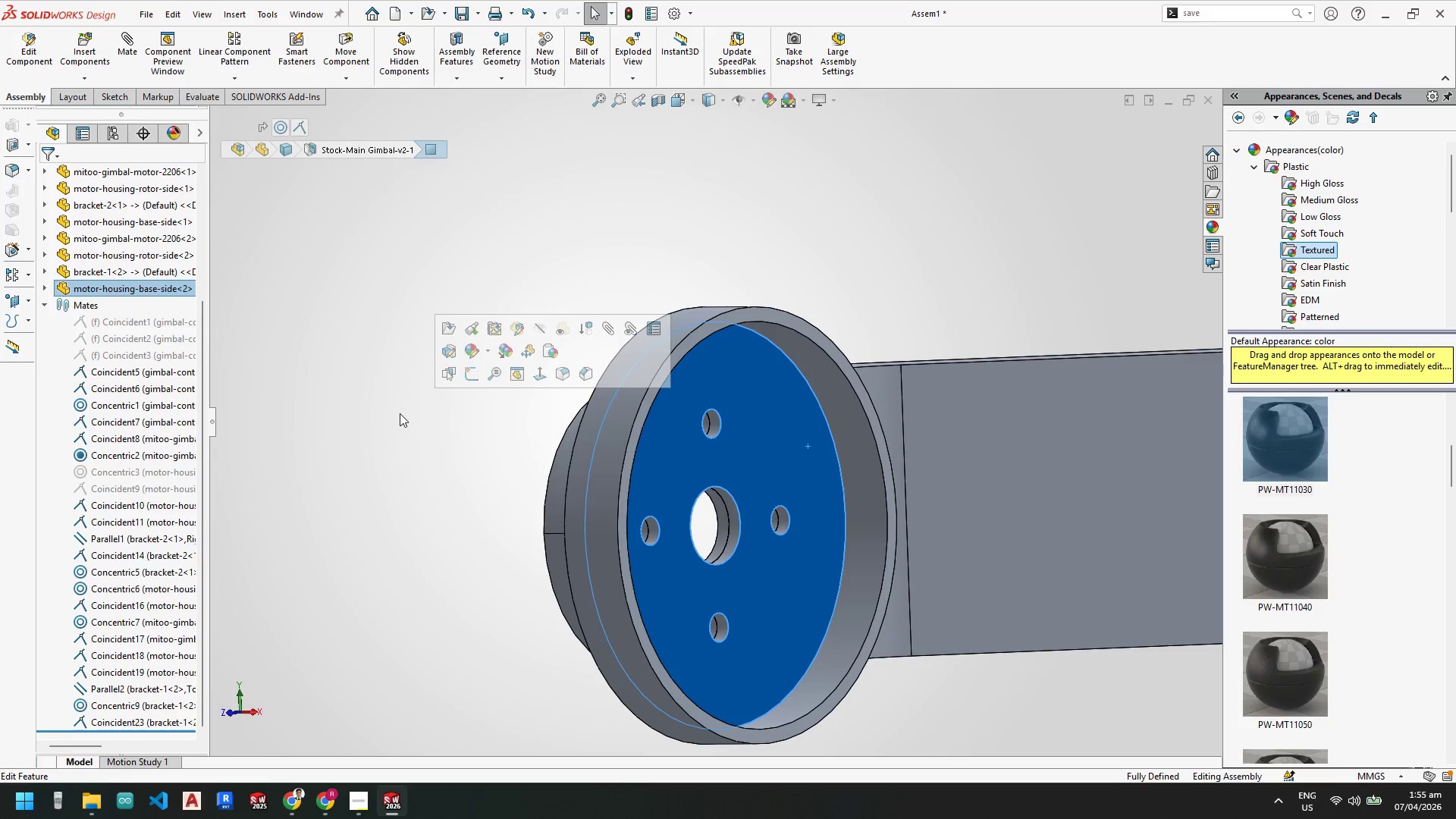 
key(Escape)
 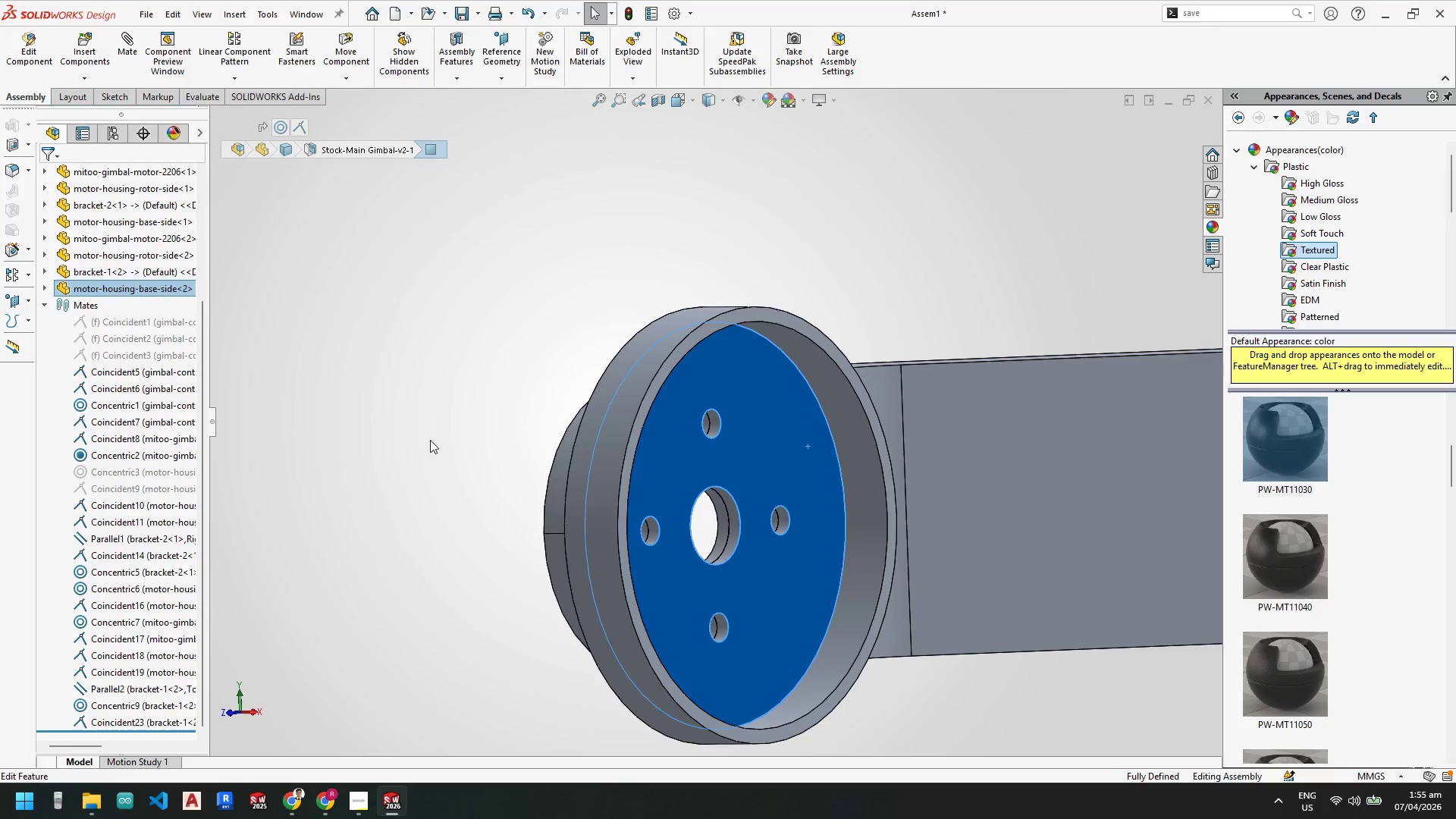 
key(Escape)
 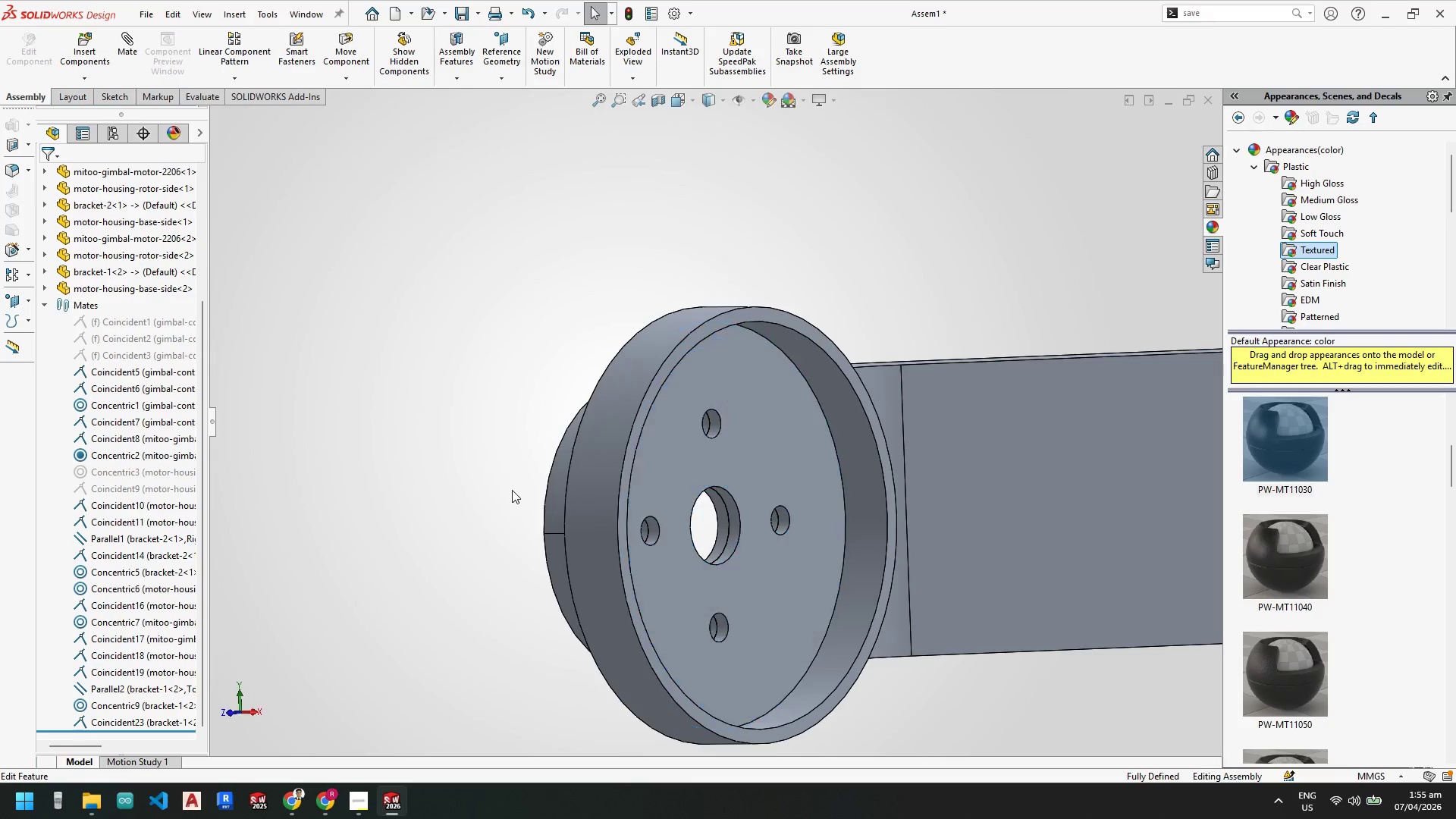 
key(Escape)
 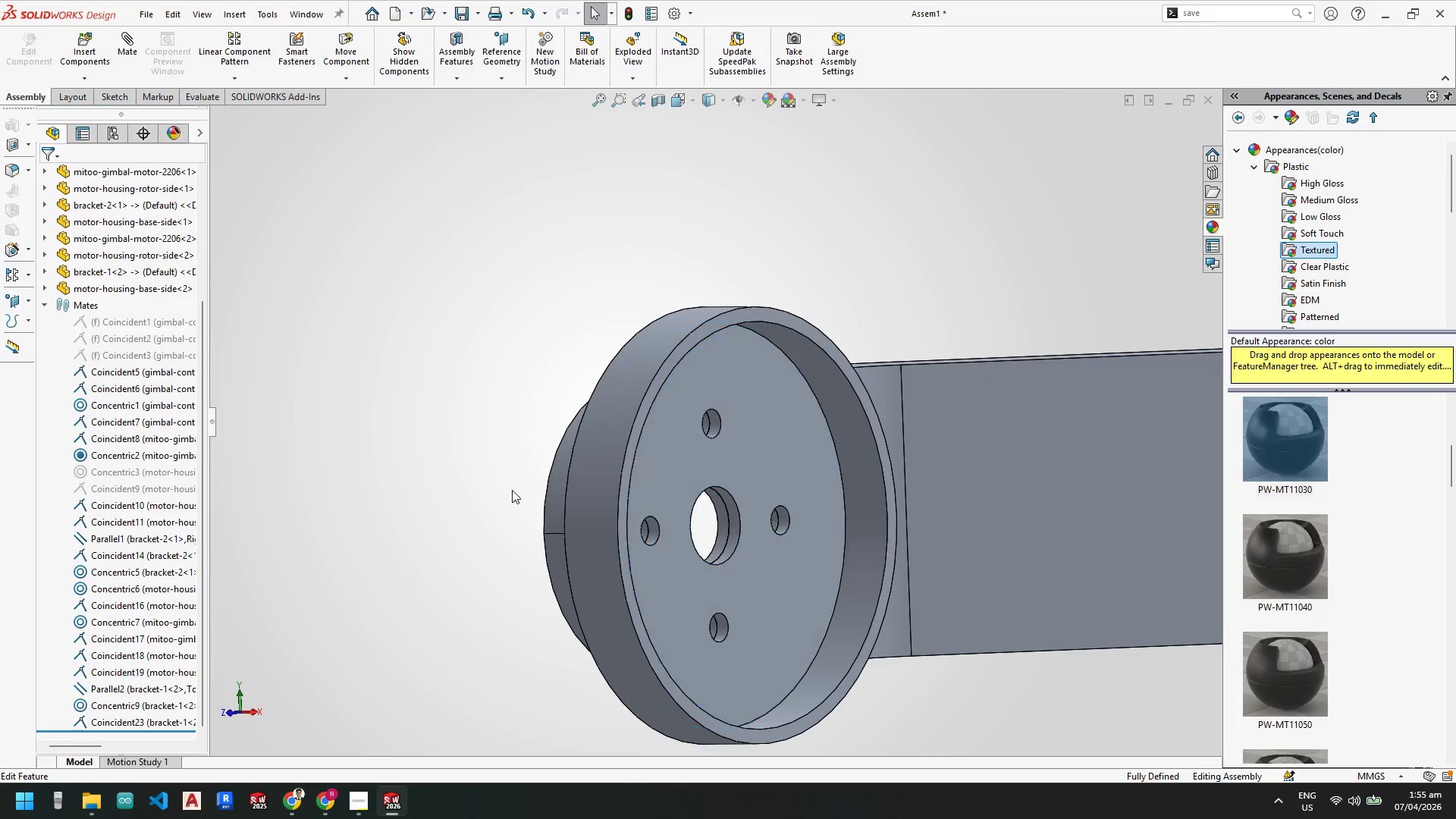 
scroll: coordinate [566, 451], scroll_direction: up, amount: 2.0
 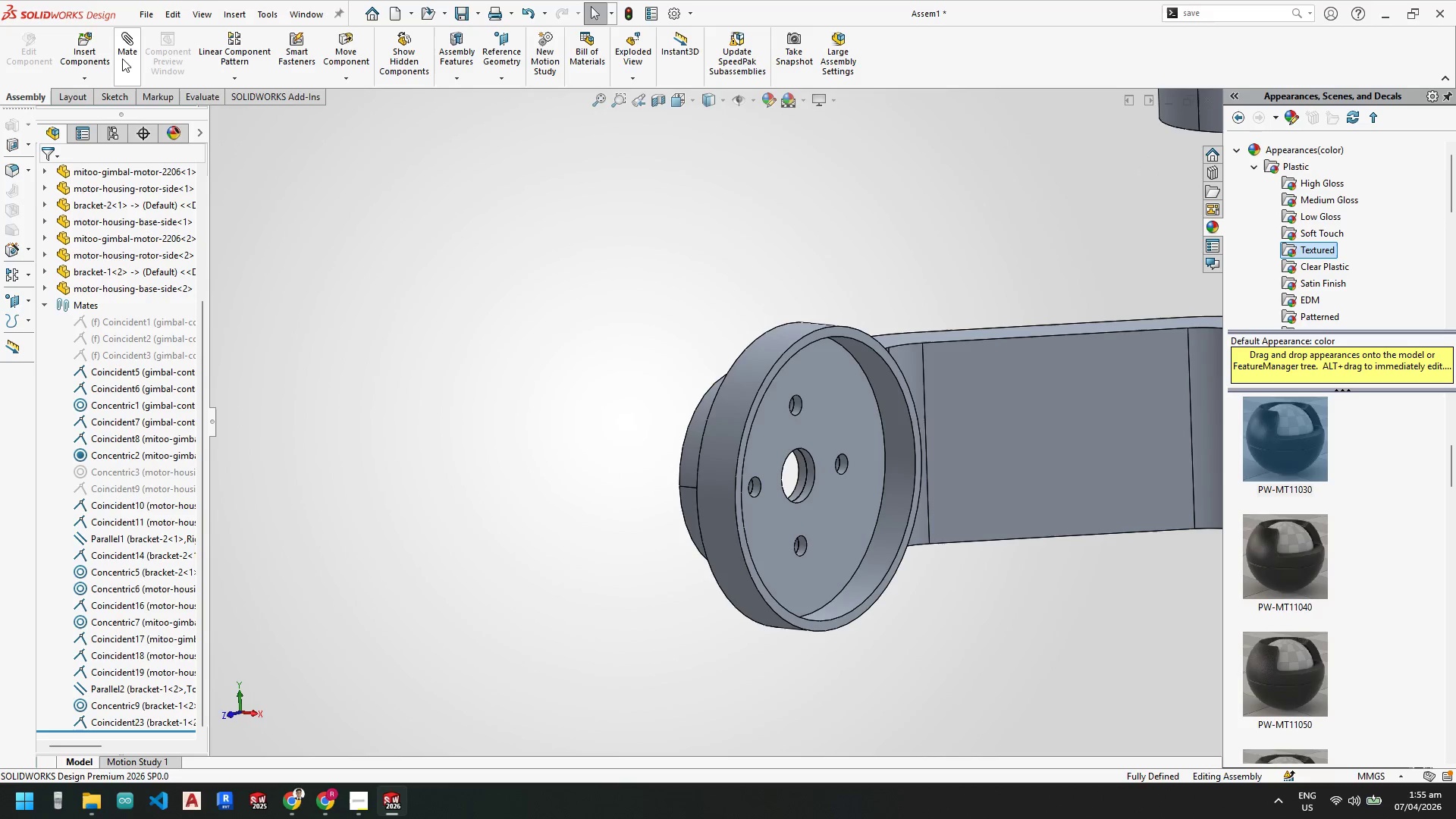 
left_click([92, 41])
 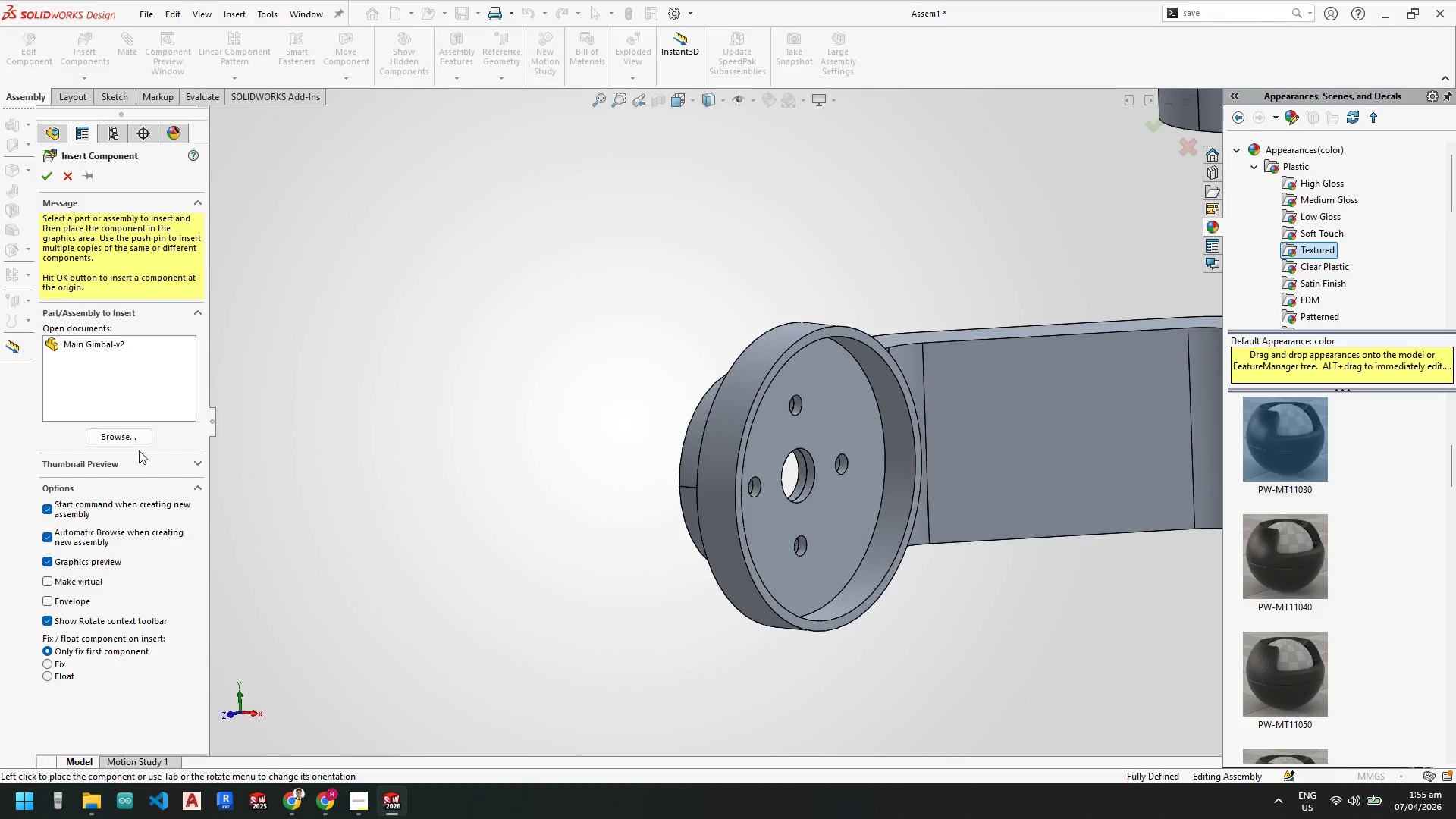 
left_click([126, 435])
 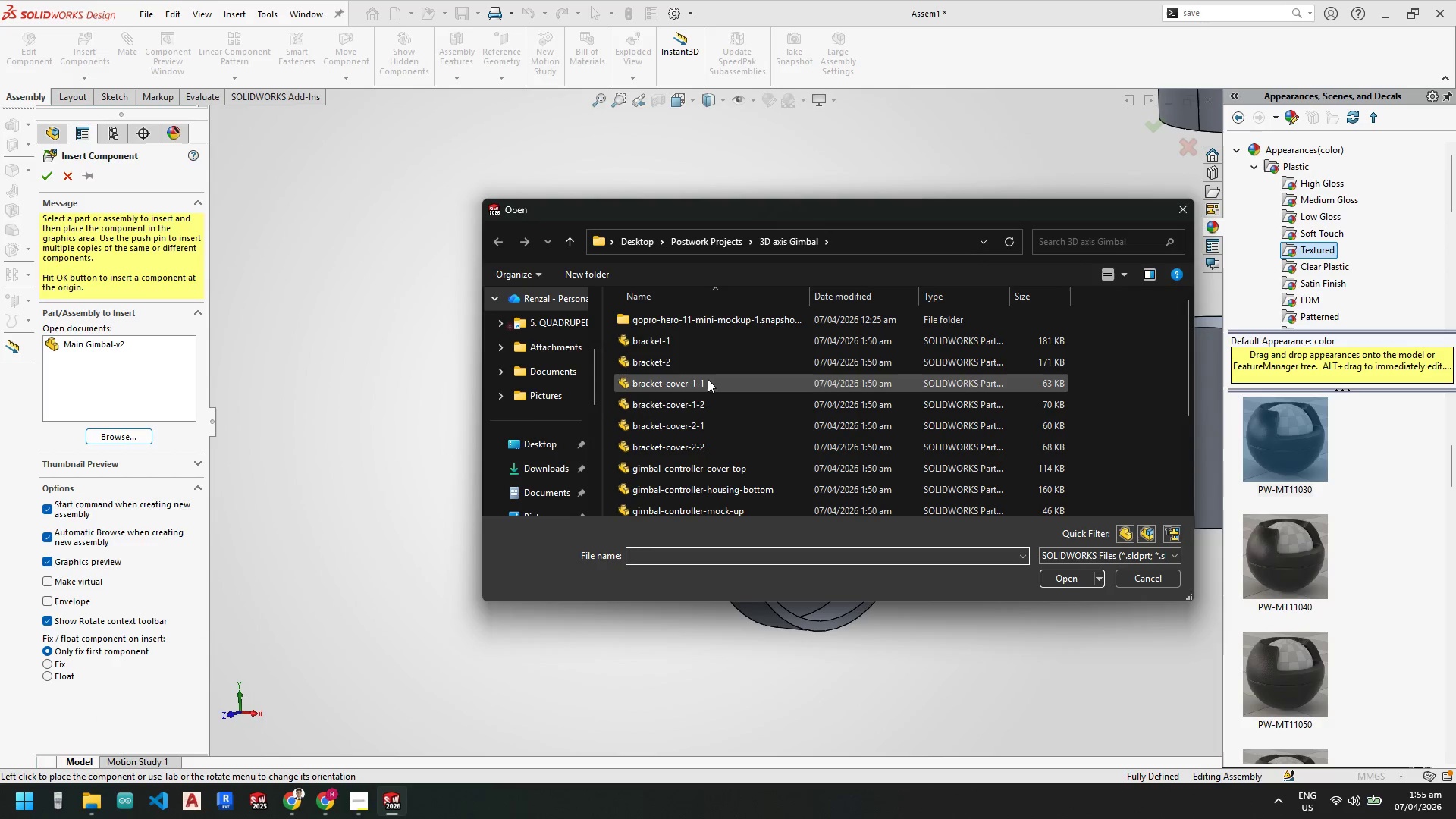 
scroll: coordinate [739, 483], scroll_direction: down, amount: 10.0
 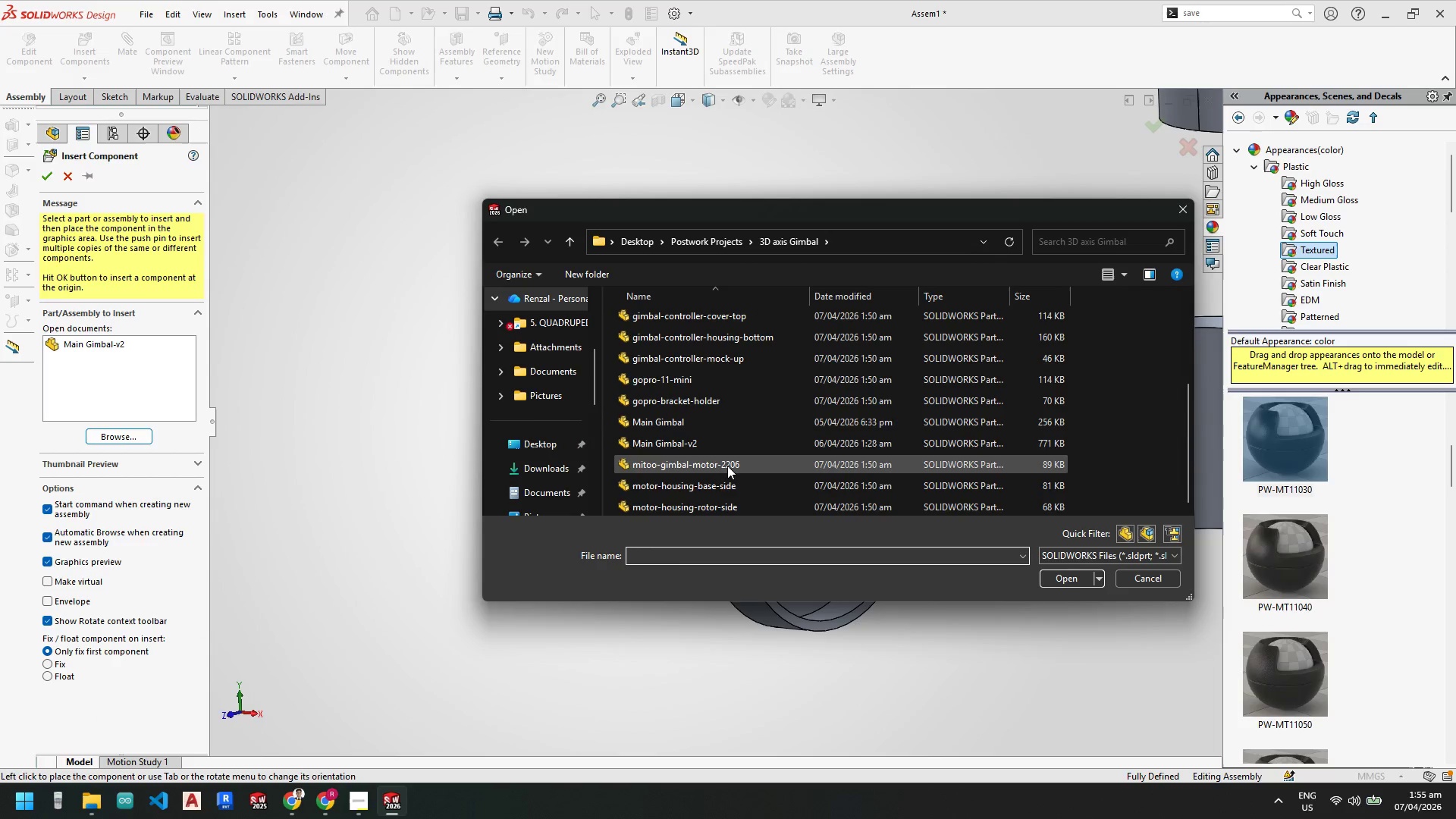 
double_click([727, 466])
 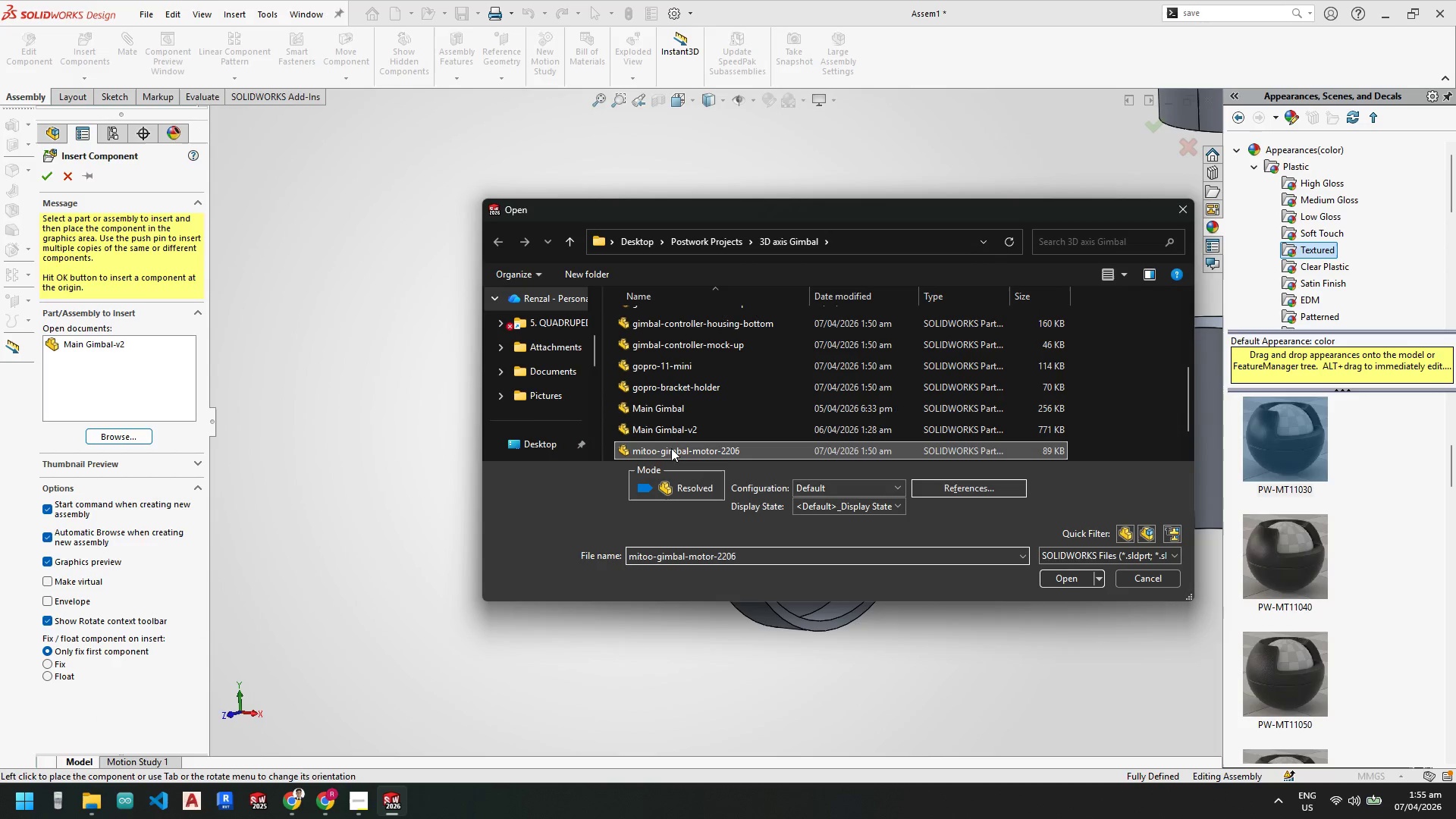 
double_click([672, 450])
 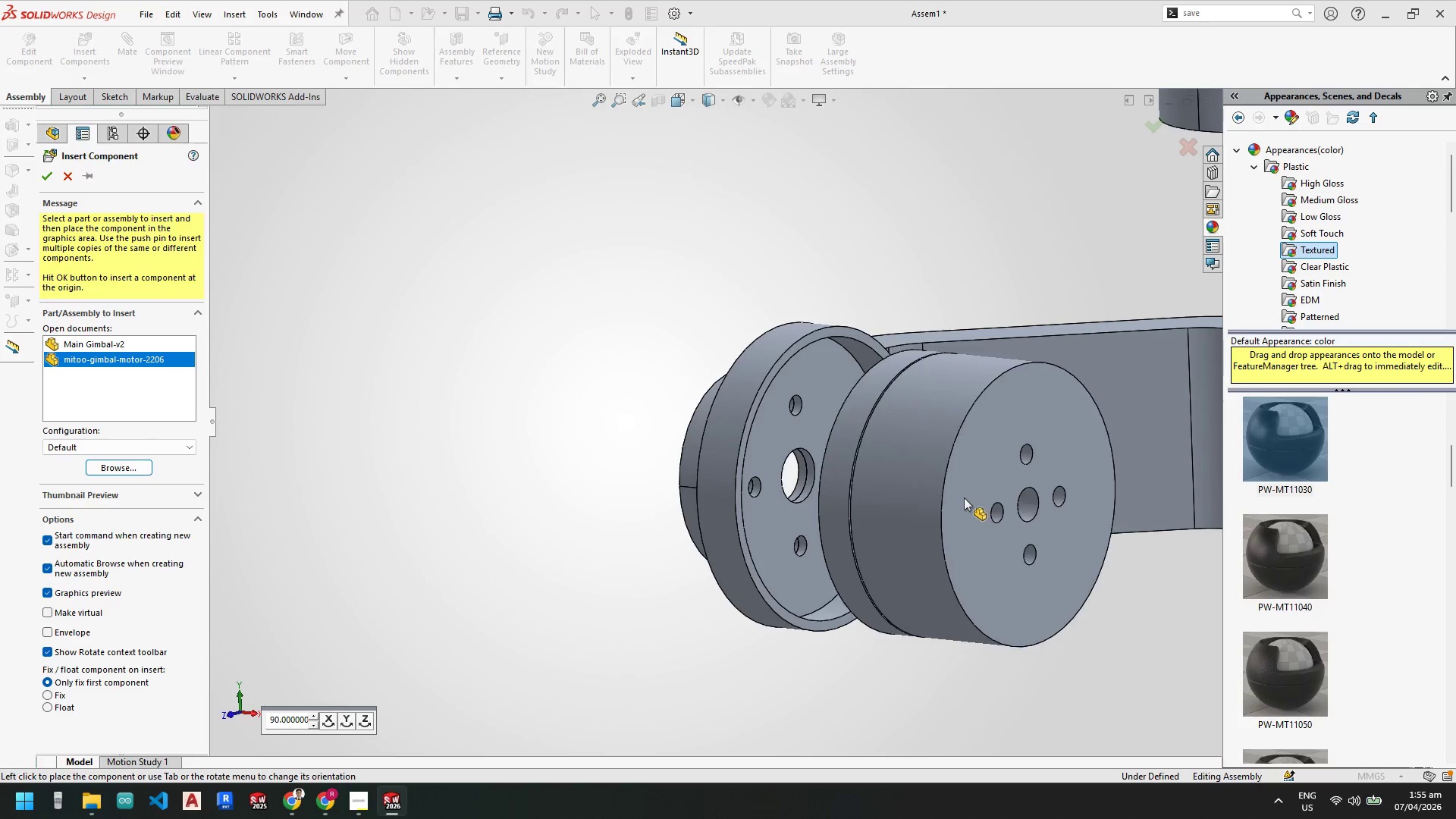 
left_click_drag(start_coordinate=[503, 329], to_coordinate=[512, 331])
 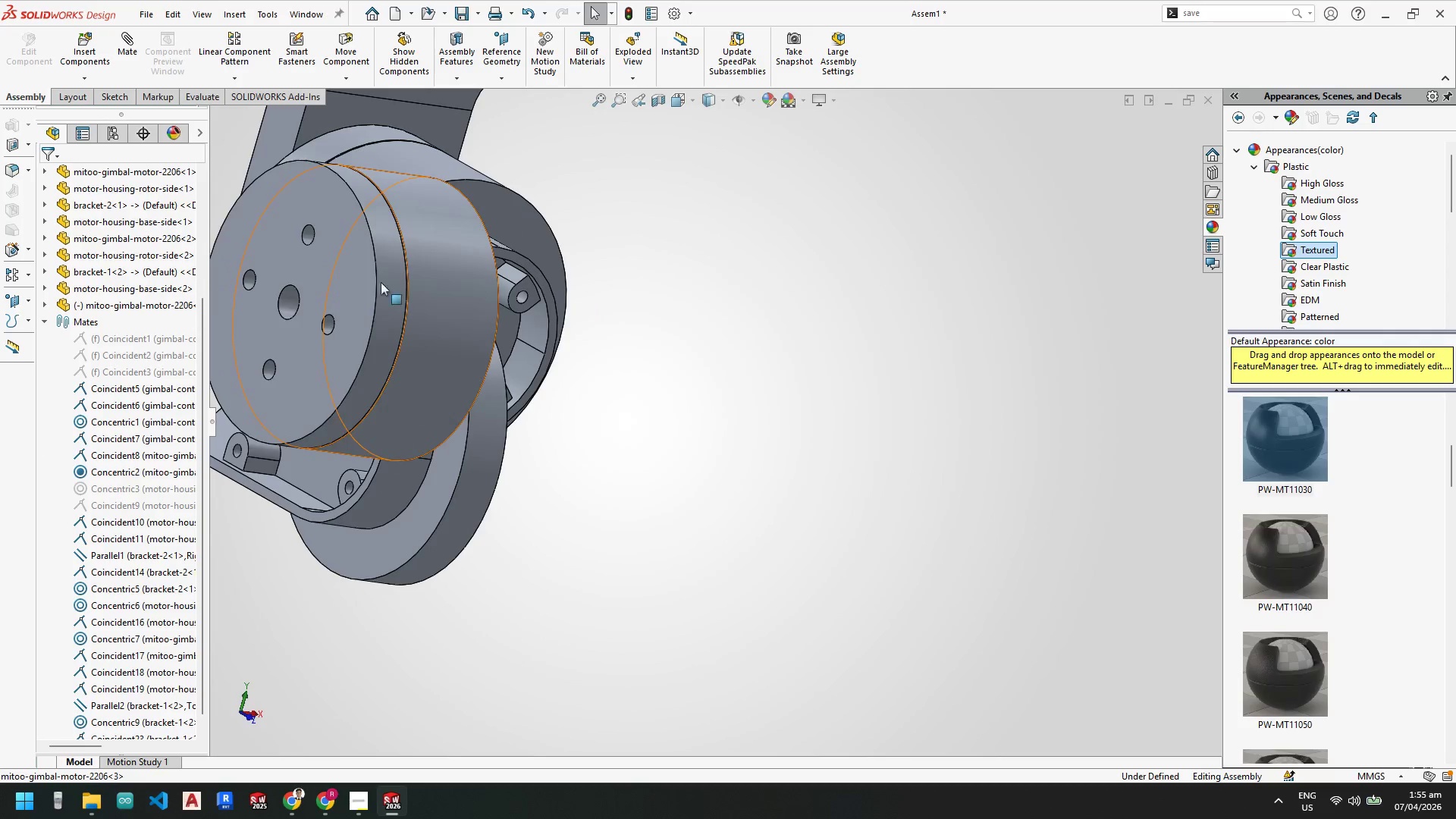 
left_click([334, 279])
 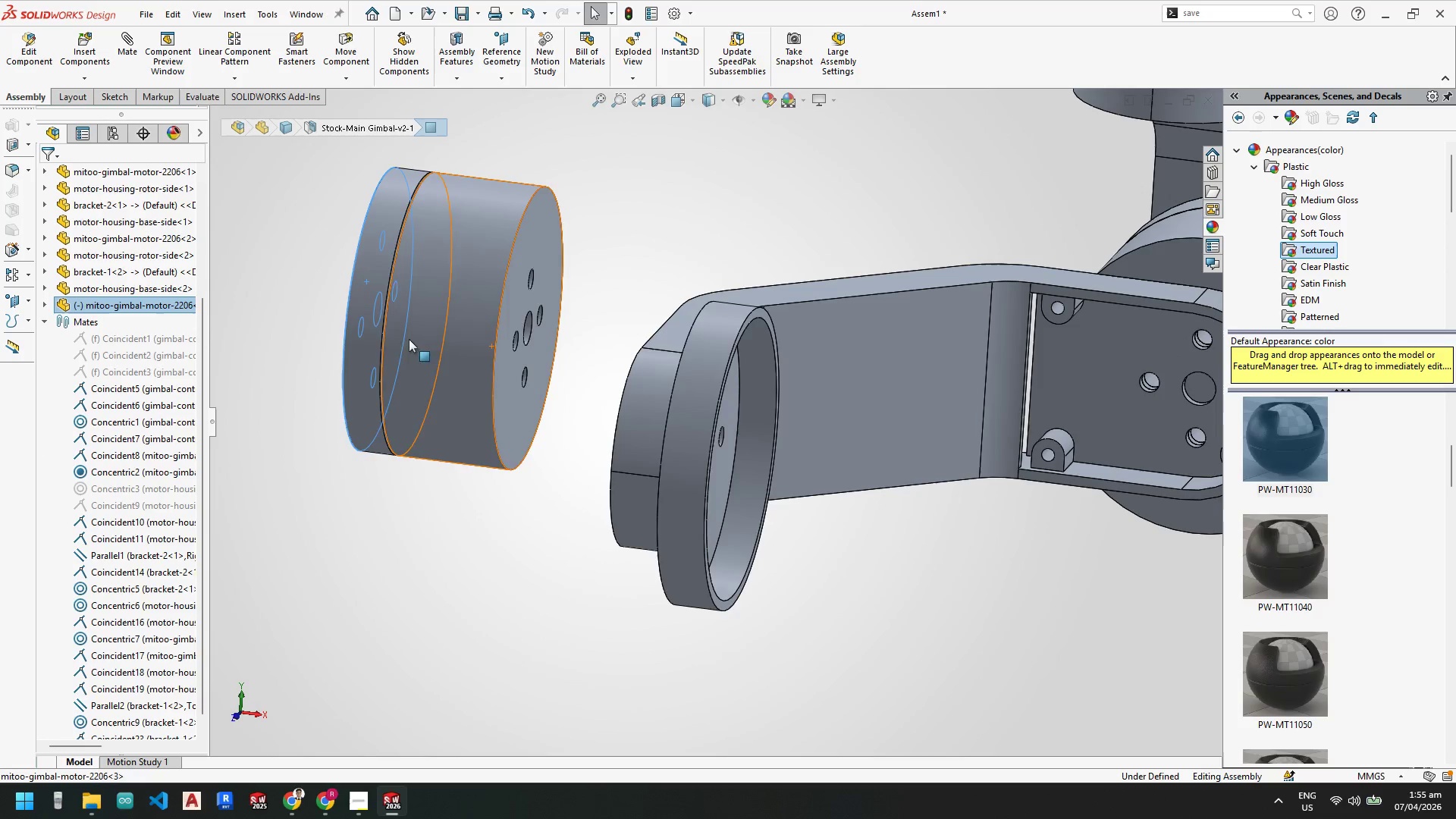 
hold_key(key=ControlLeft, duration=0.78)
left_click([733, 460])
 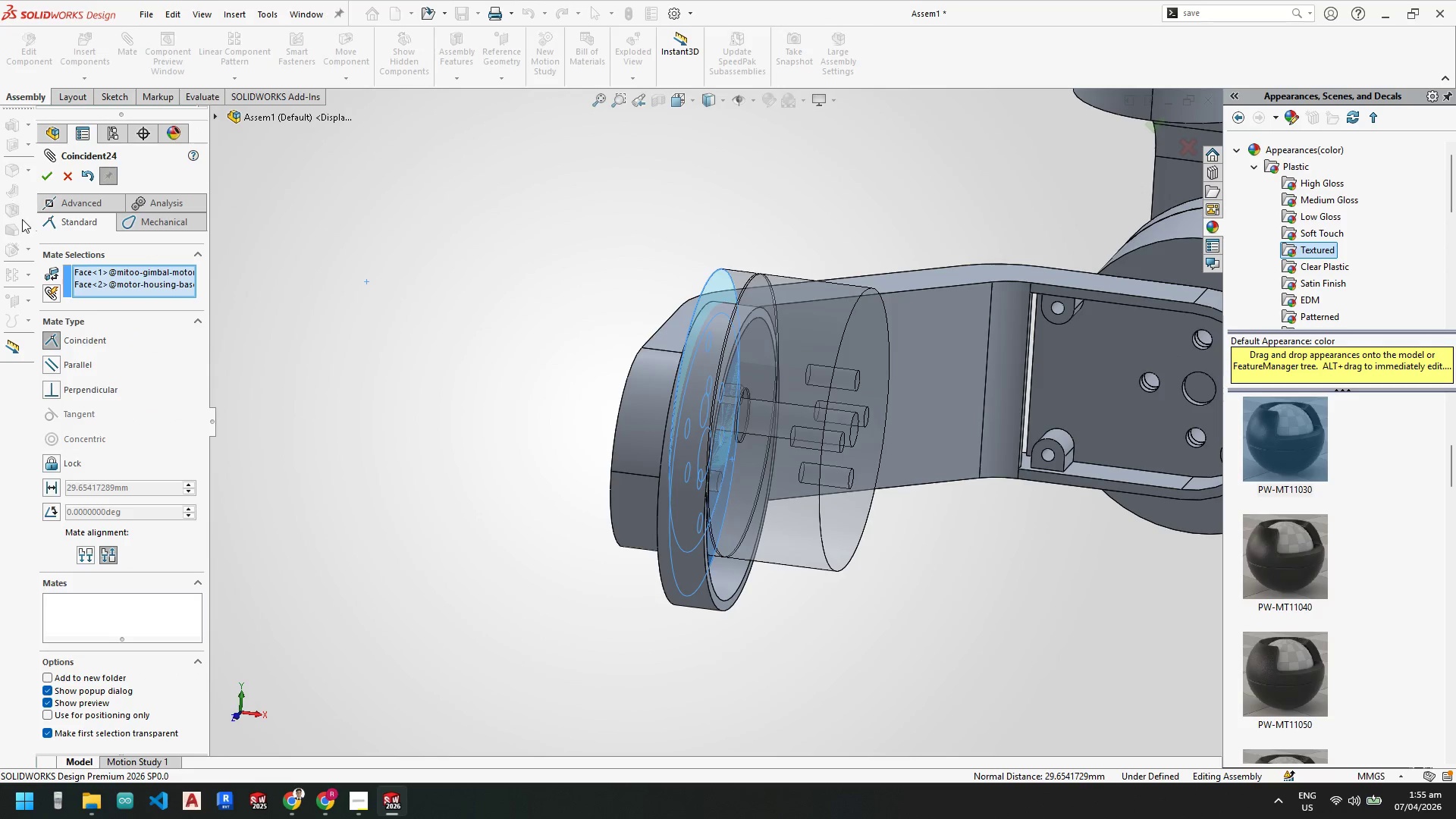 
left_click([50, 177])
 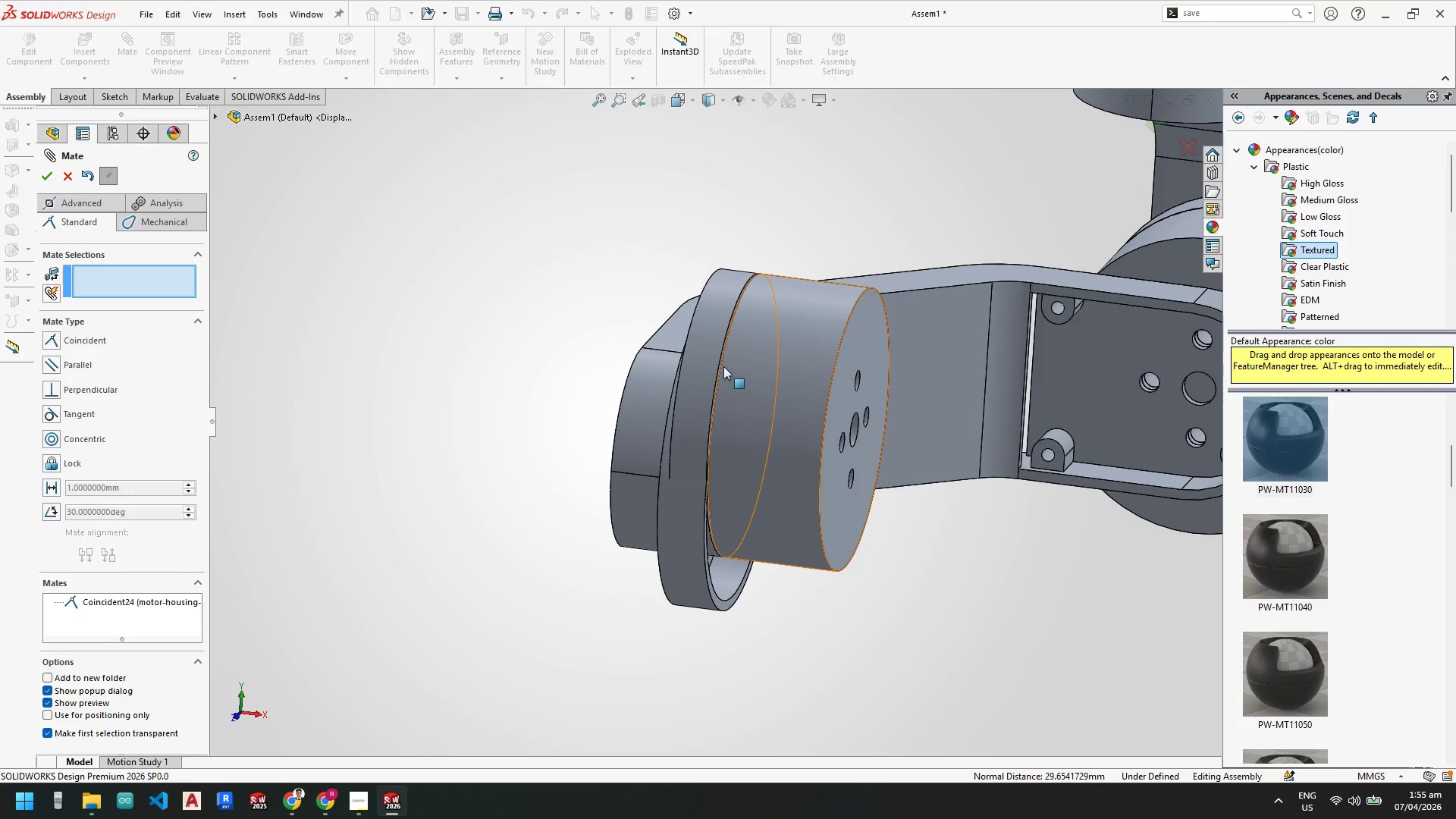 
left_click([709, 356])
 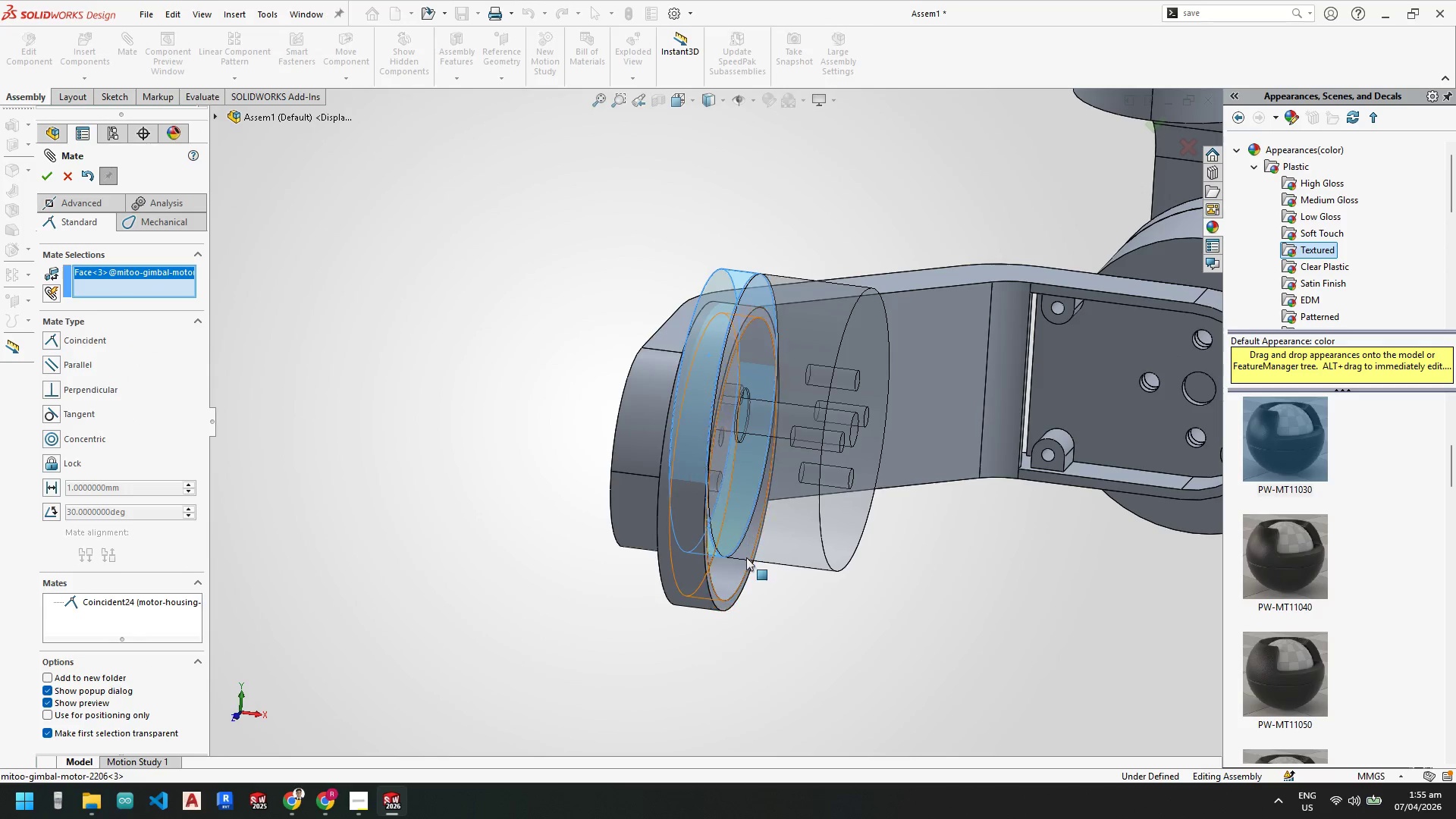 
hold_key(key=ControlLeft, duration=0.56)
left_click([735, 568])
 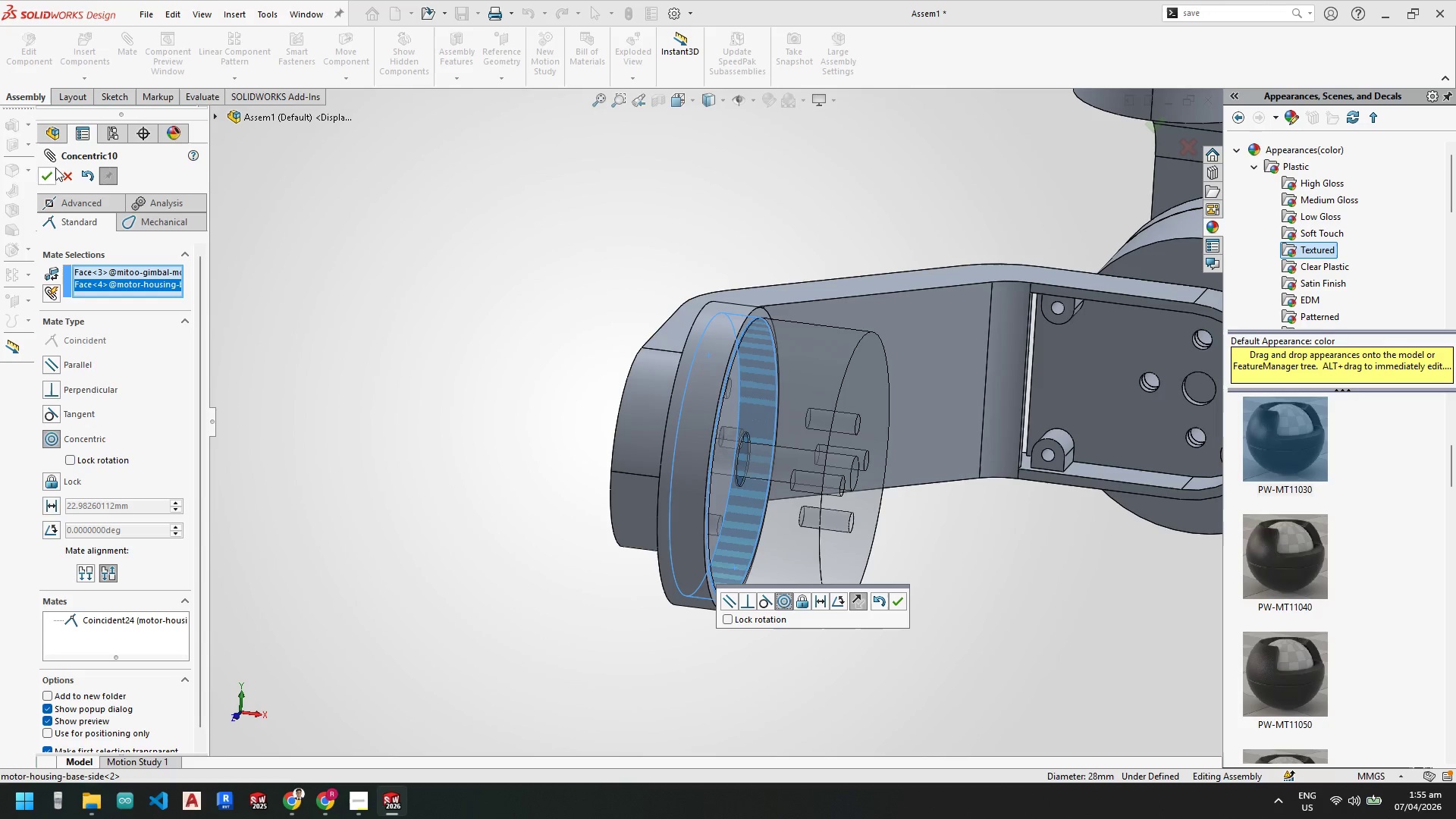 
left_click([46, 171])
 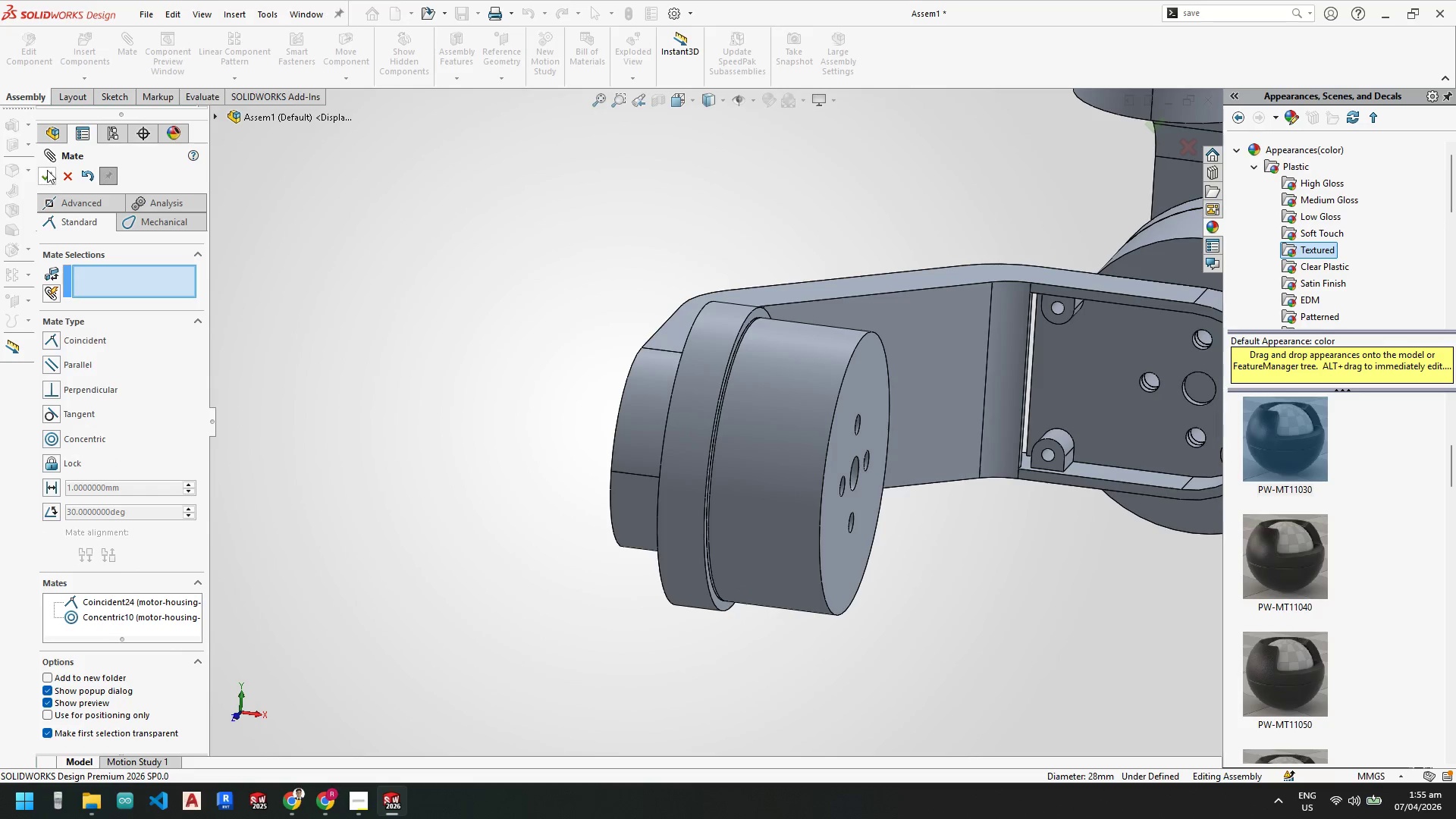 
left_click([46, 174])
 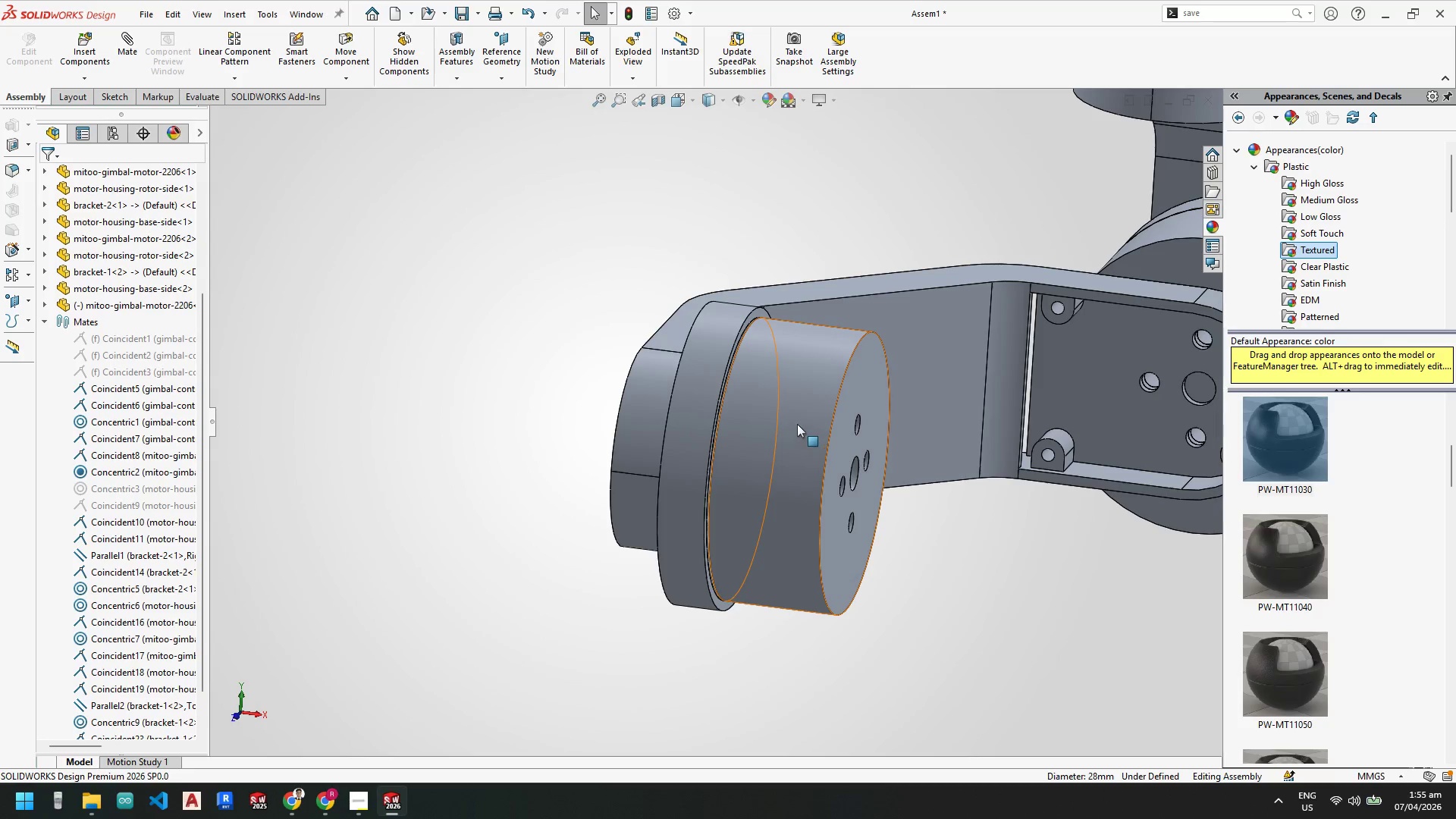 
left_click_drag(start_coordinate=[786, 415], to_coordinate=[759, 389])
 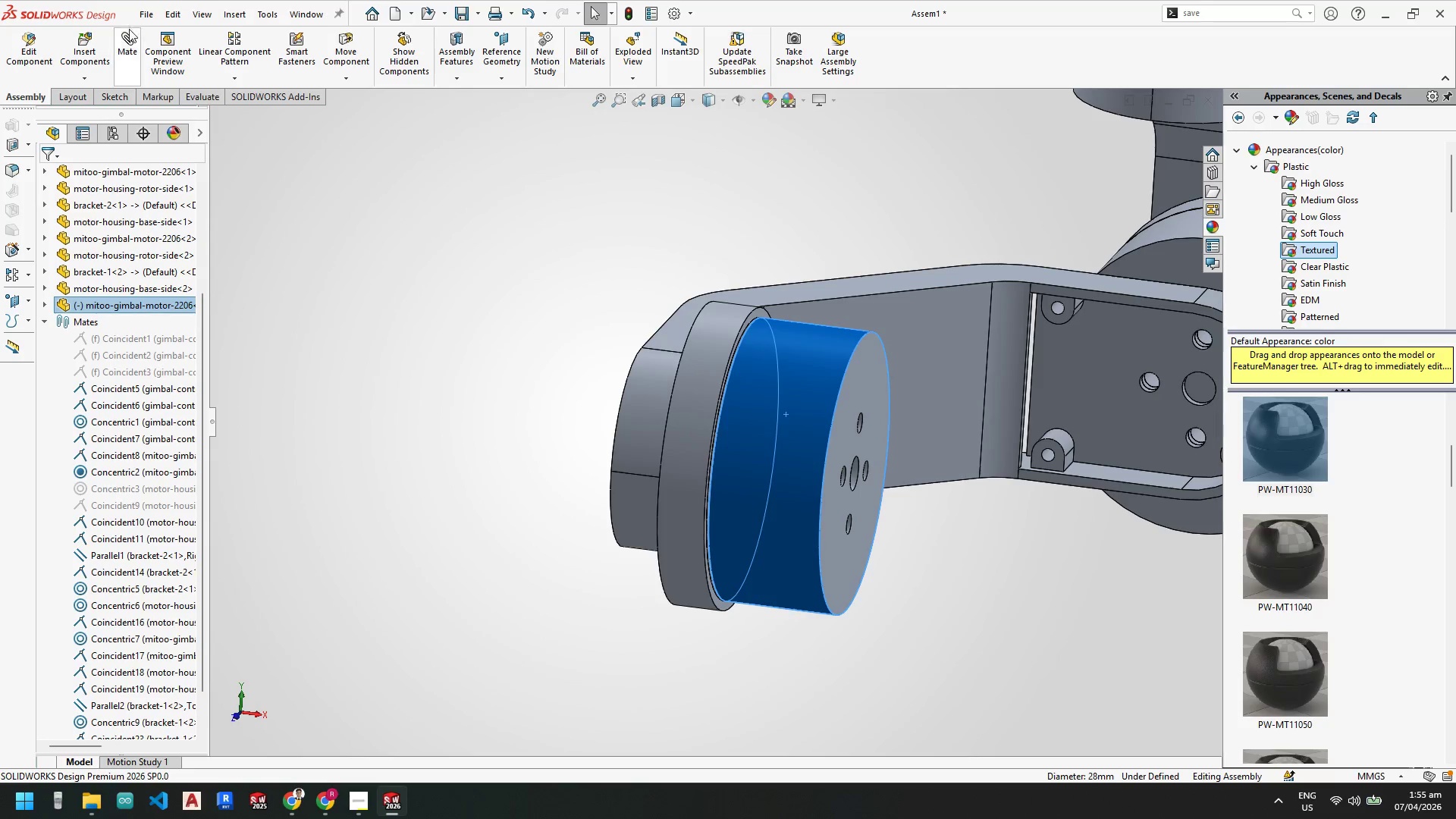 
left_click([127, 41])
 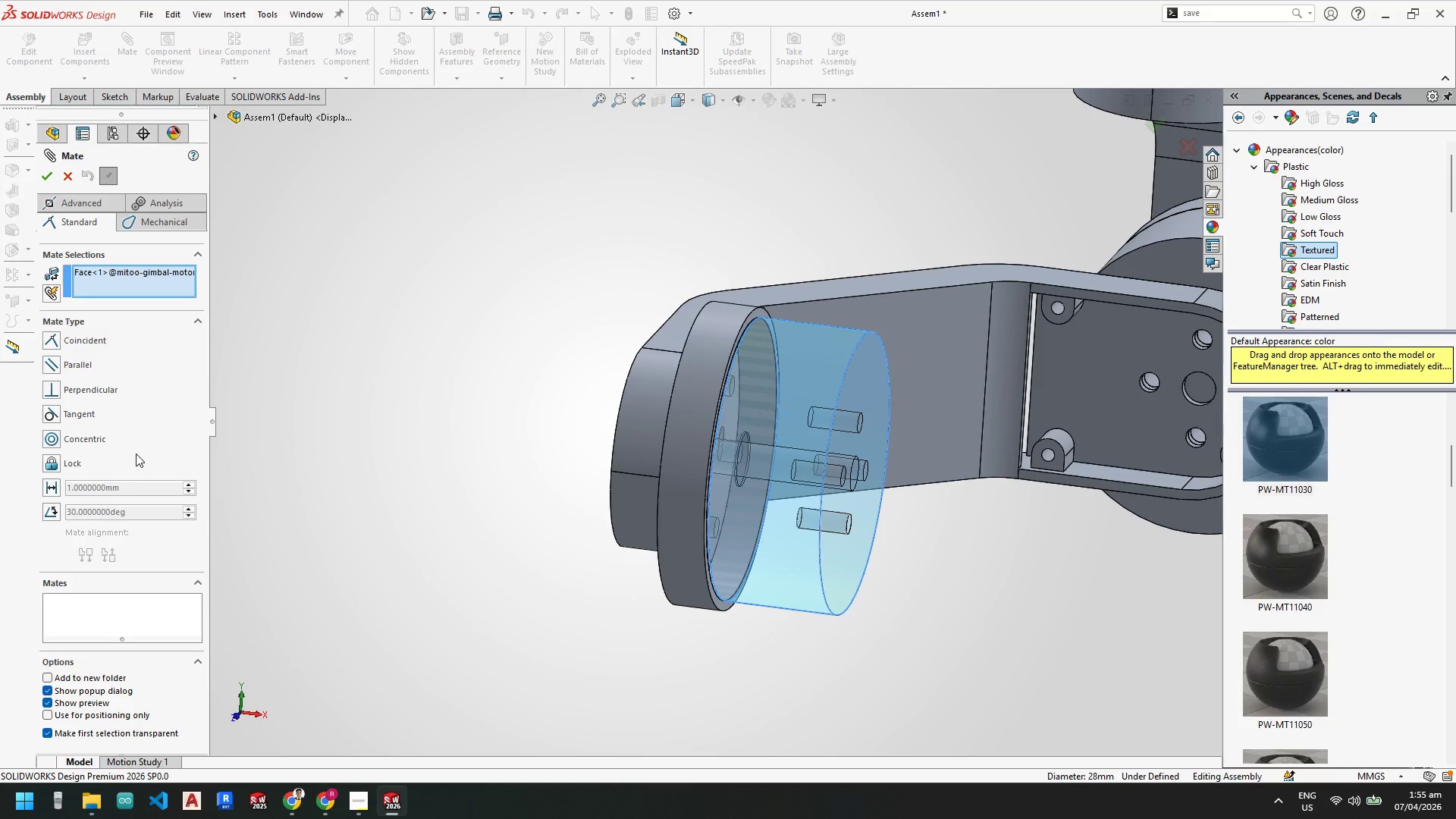 
key(Escape)
 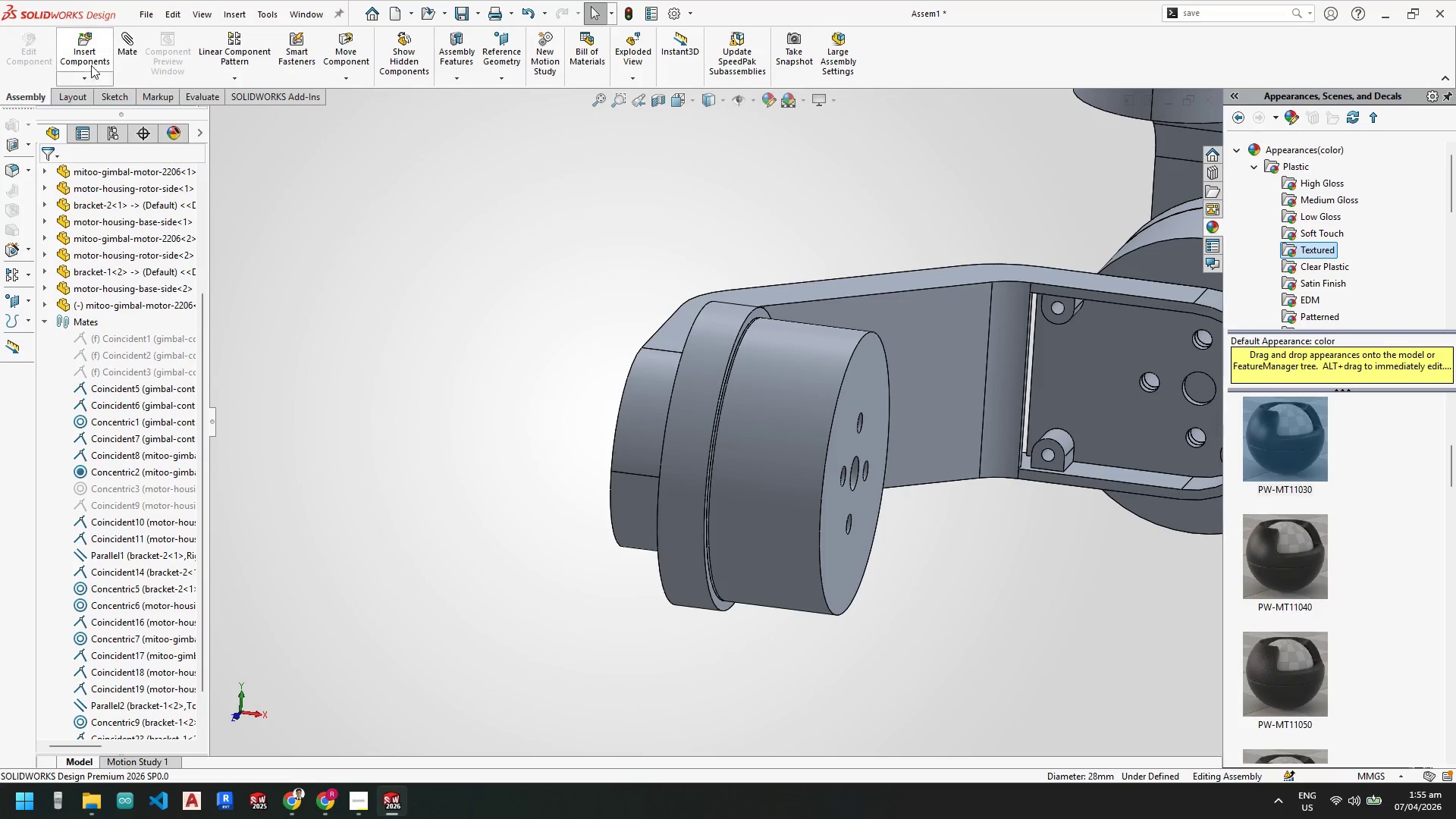 
left_click([89, 56])
 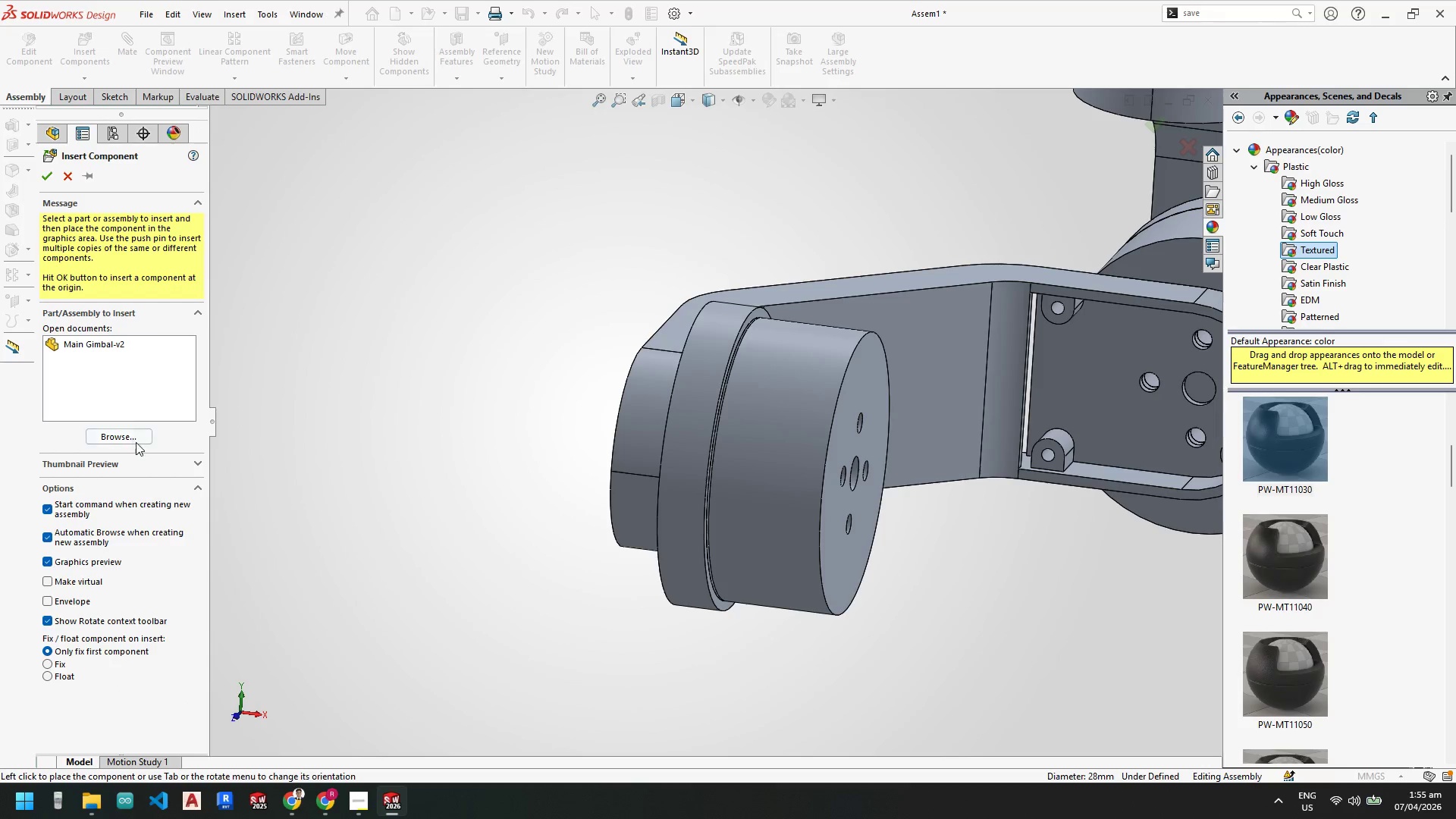 
left_click([129, 434])
 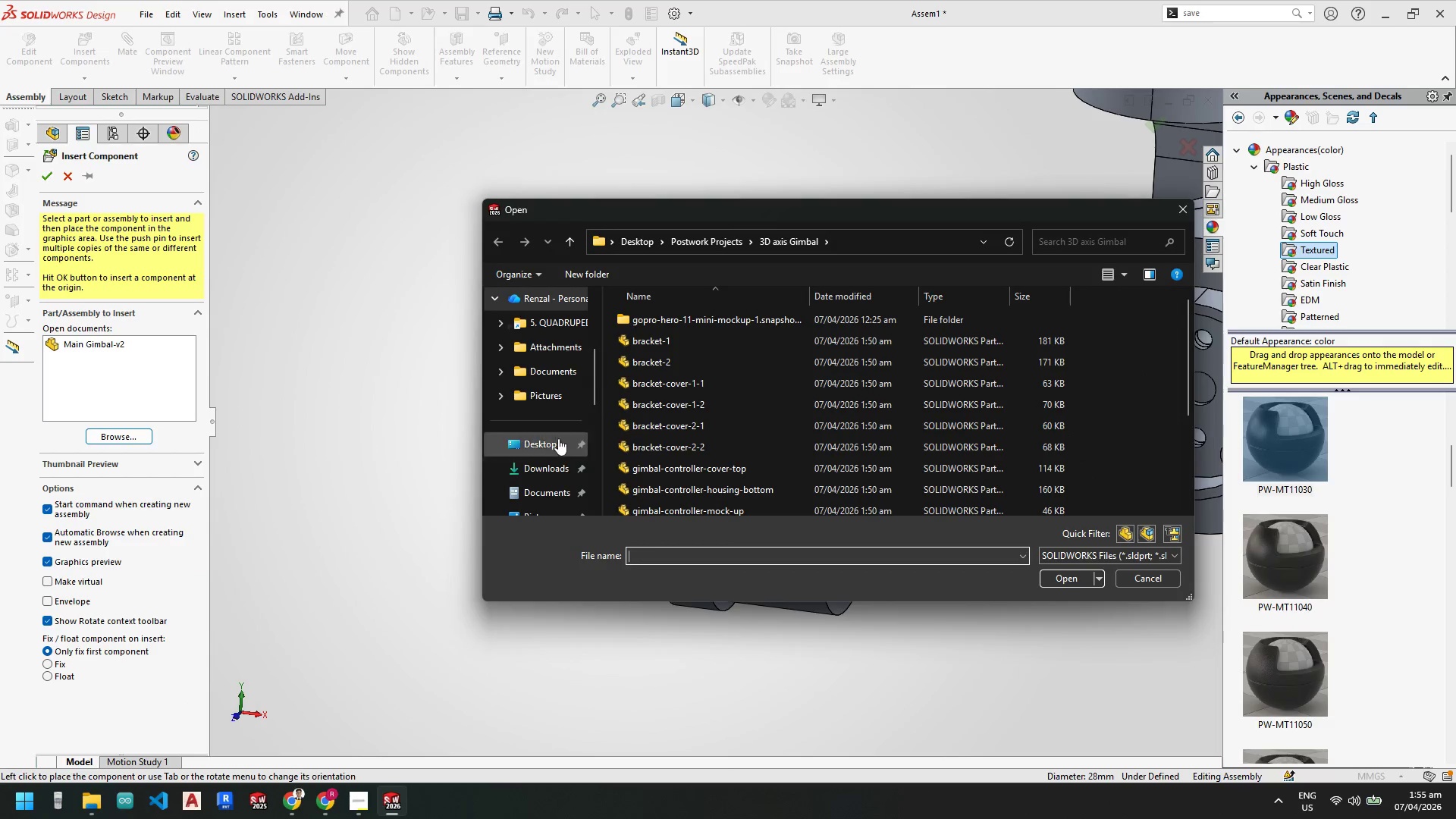 
scroll: coordinate [742, 453], scroll_direction: down, amount: 8.0
 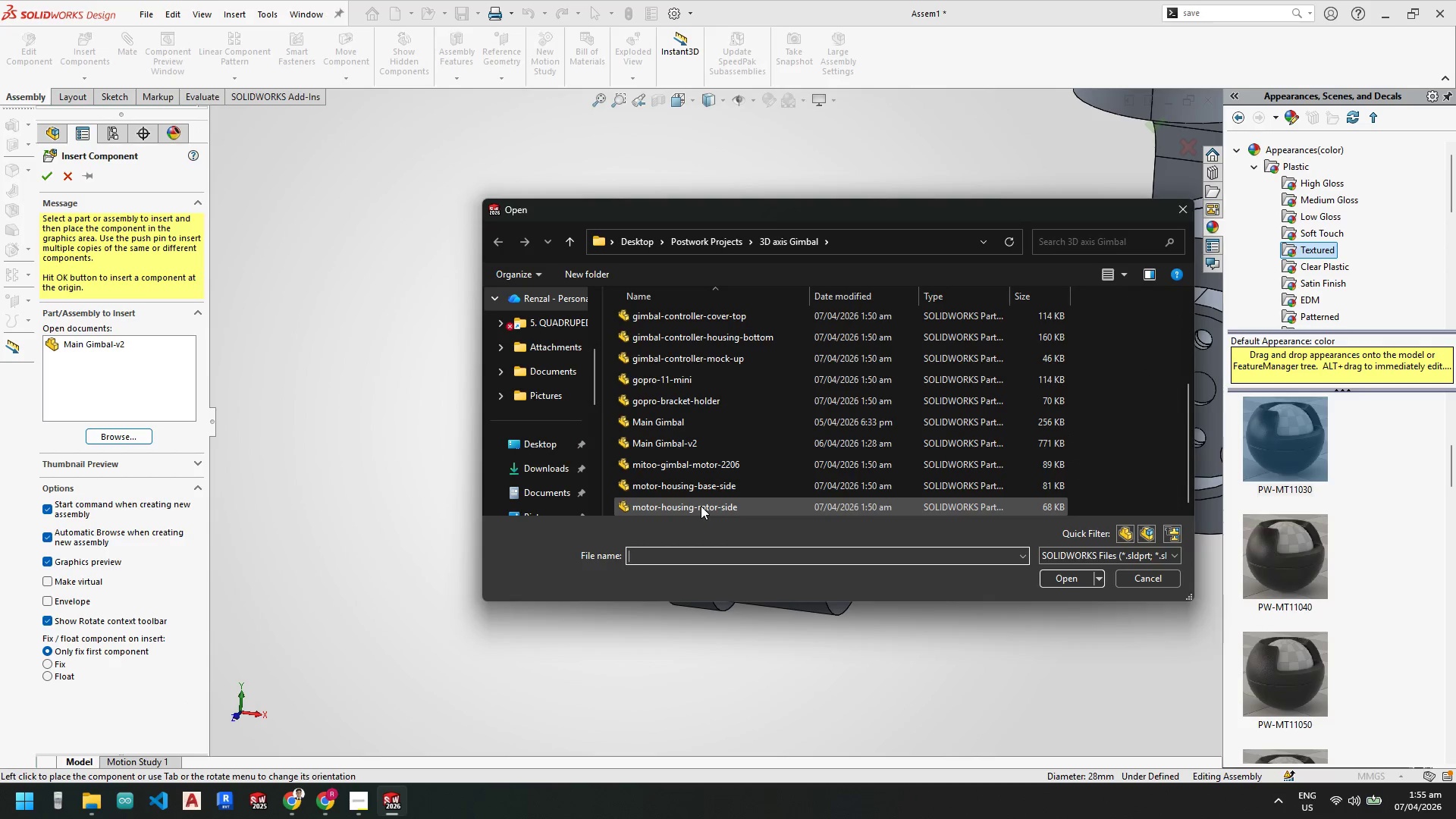 
double_click([701, 506])
 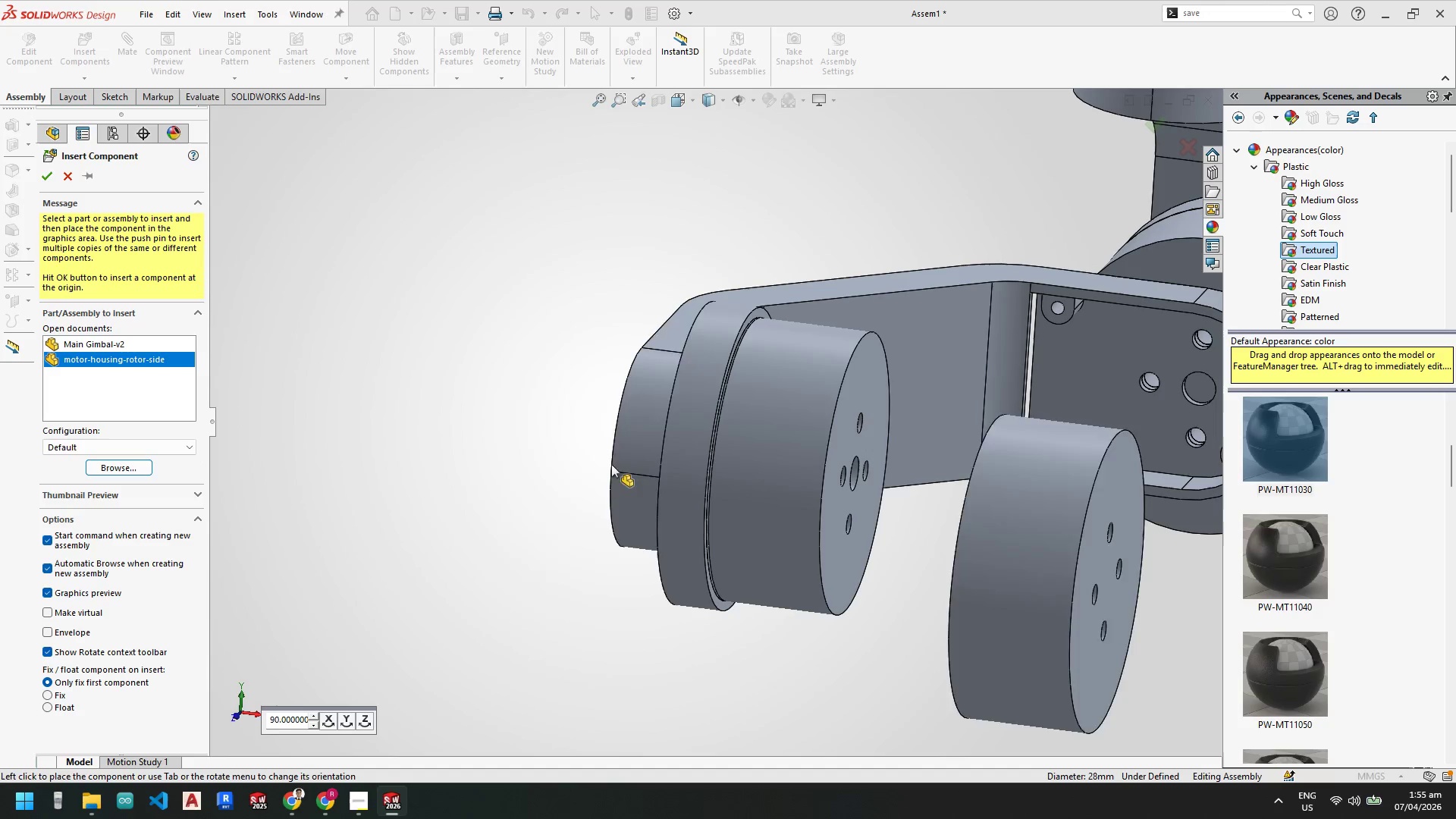 
left_click([581, 451])
 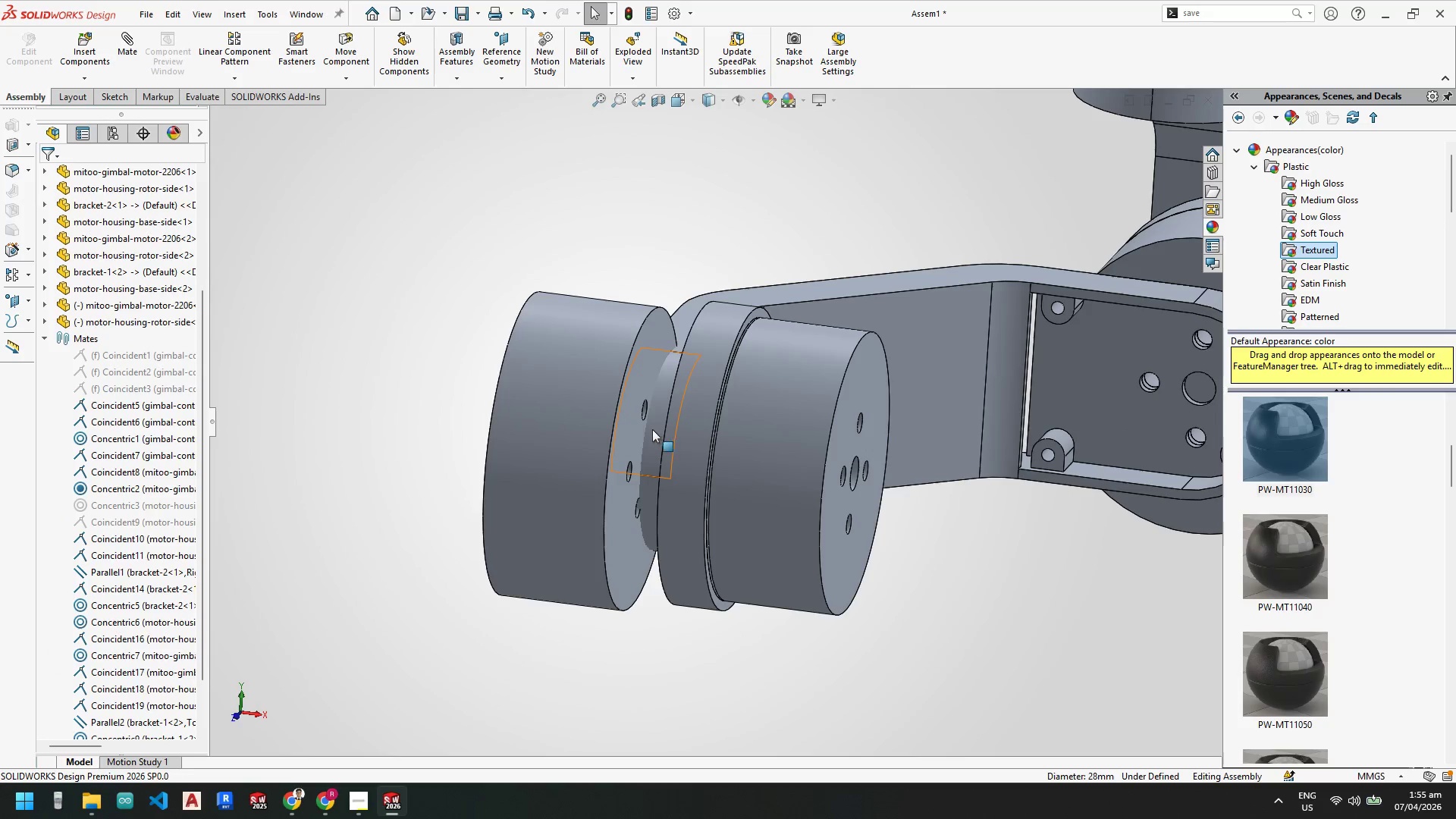 
scroll: coordinate [649, 417], scroll_direction: down, amount: 5.0
 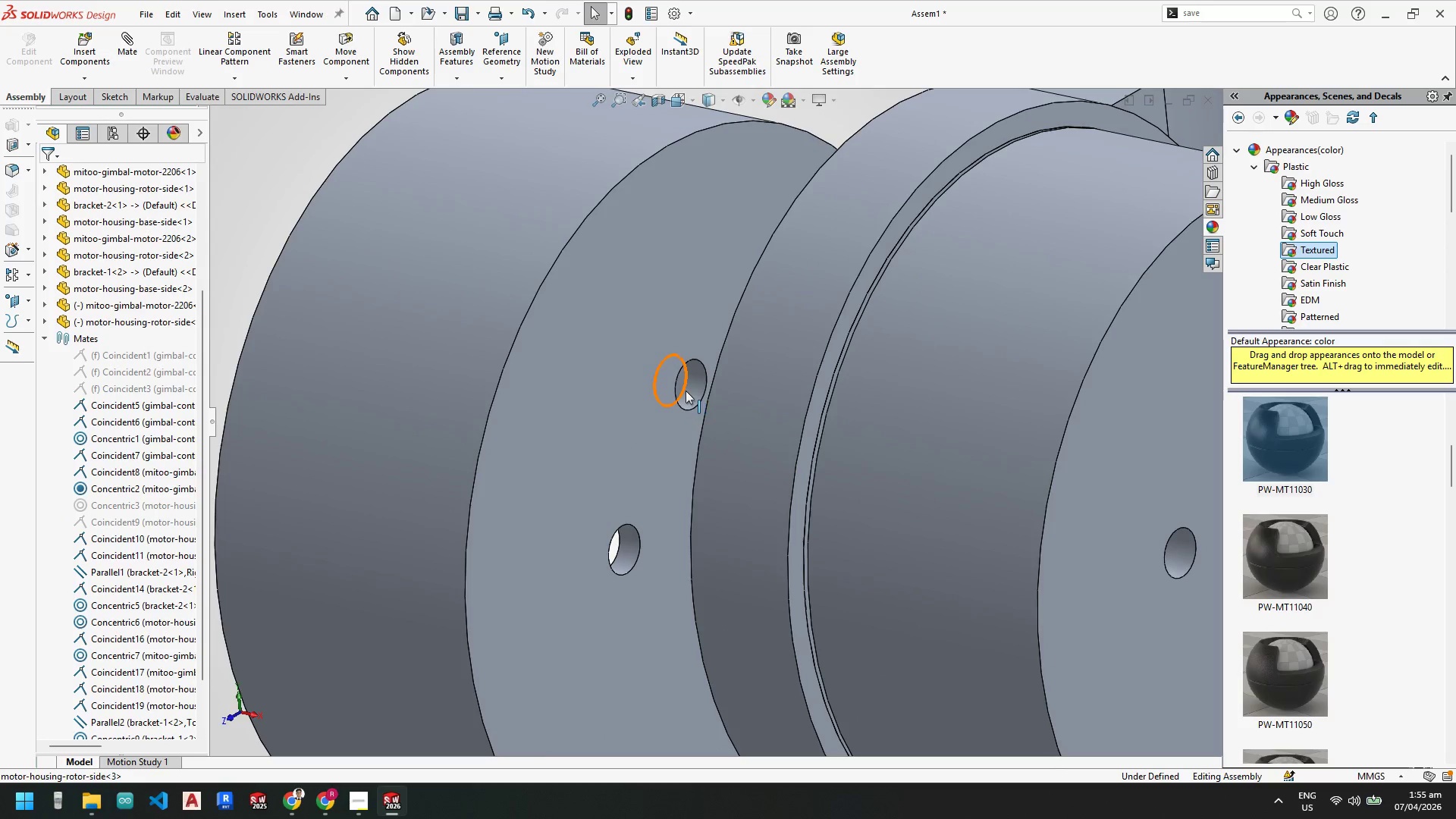 
left_click([685, 391])
 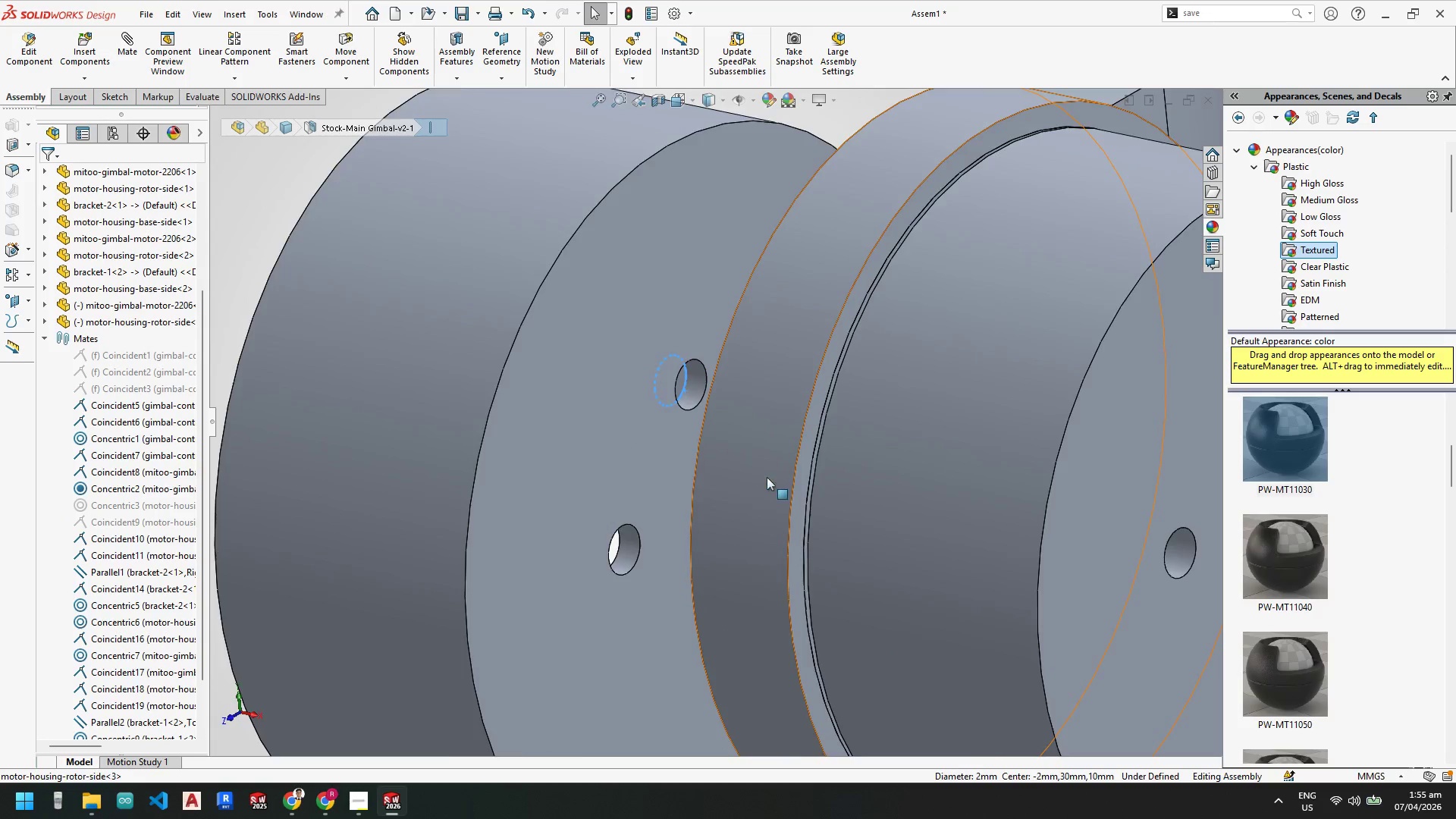 
hold_key(key=ControlLeft, duration=1.03)
 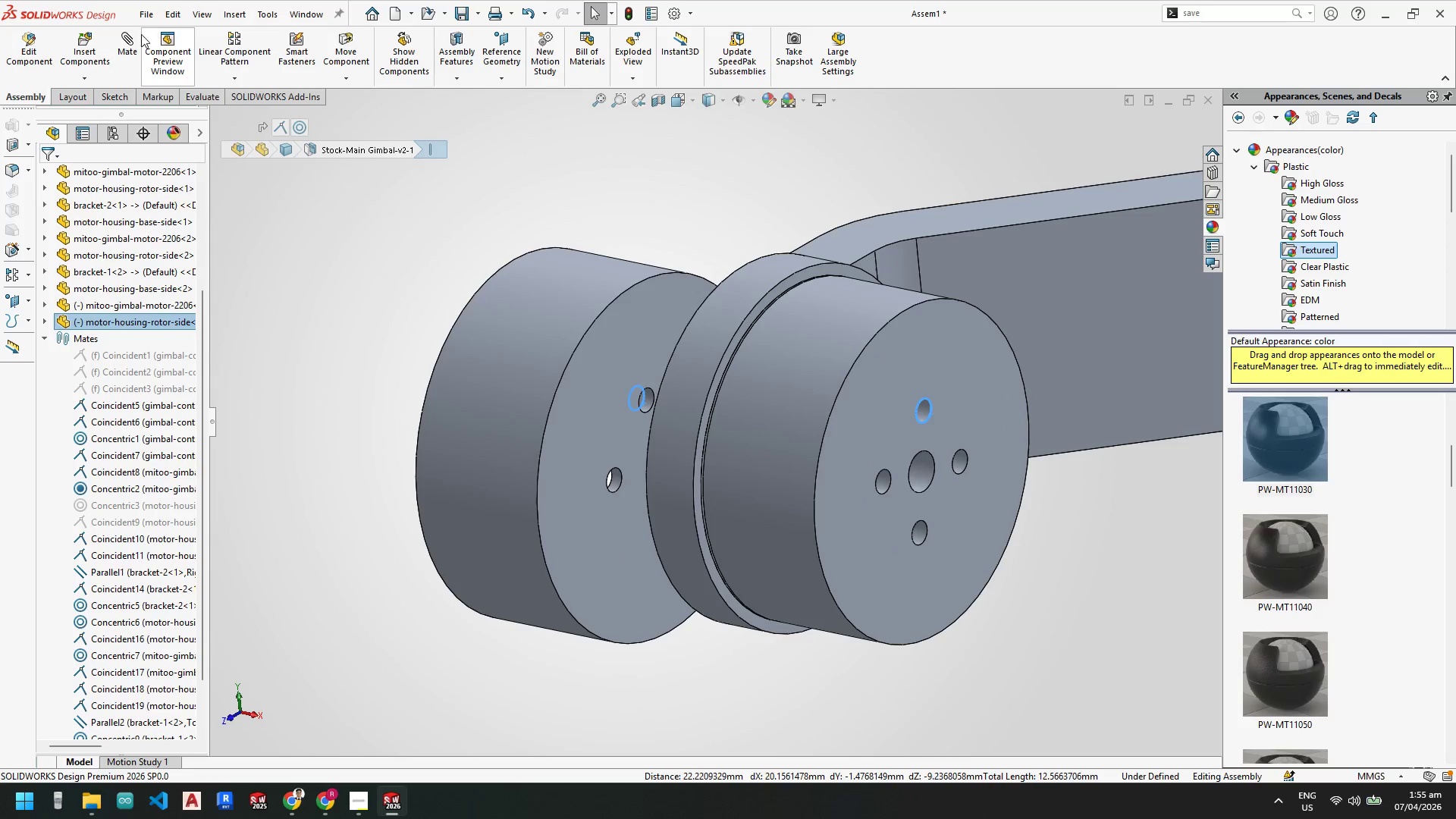 
scroll: coordinate [937, 437], scroll_direction: up, amount: 4.0
 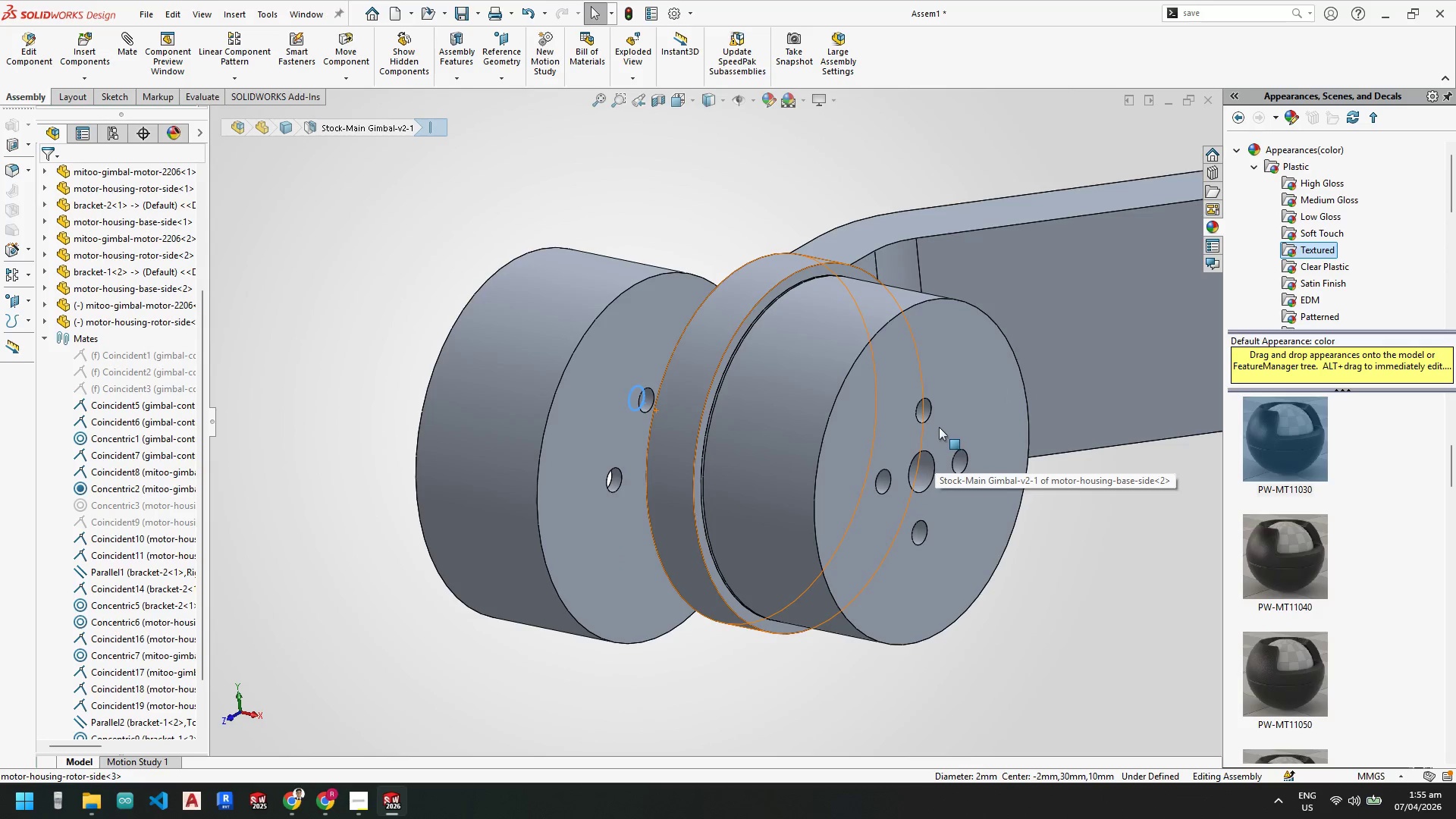 
left_click([930, 415])
 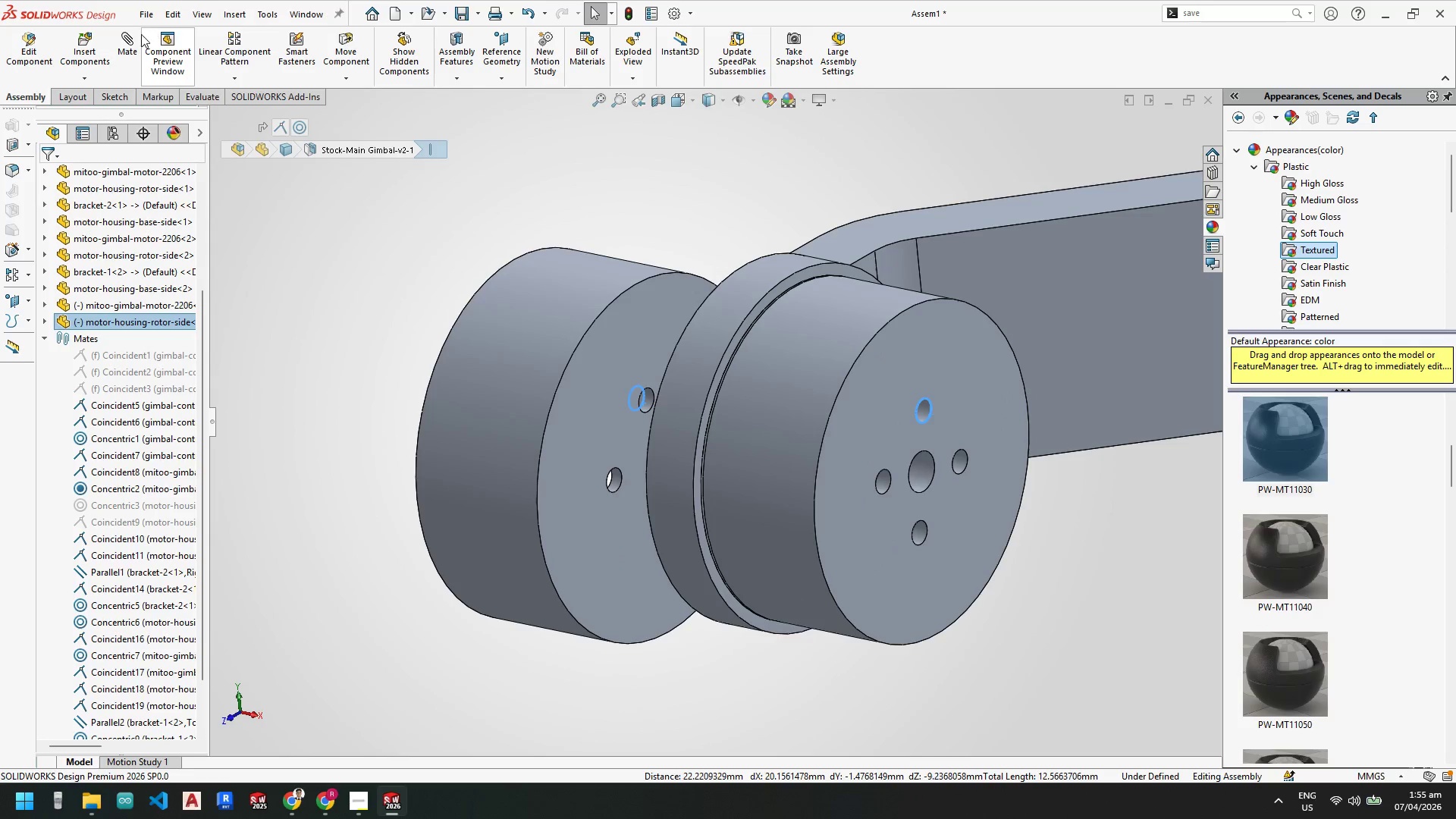 
left_click([138, 39])
 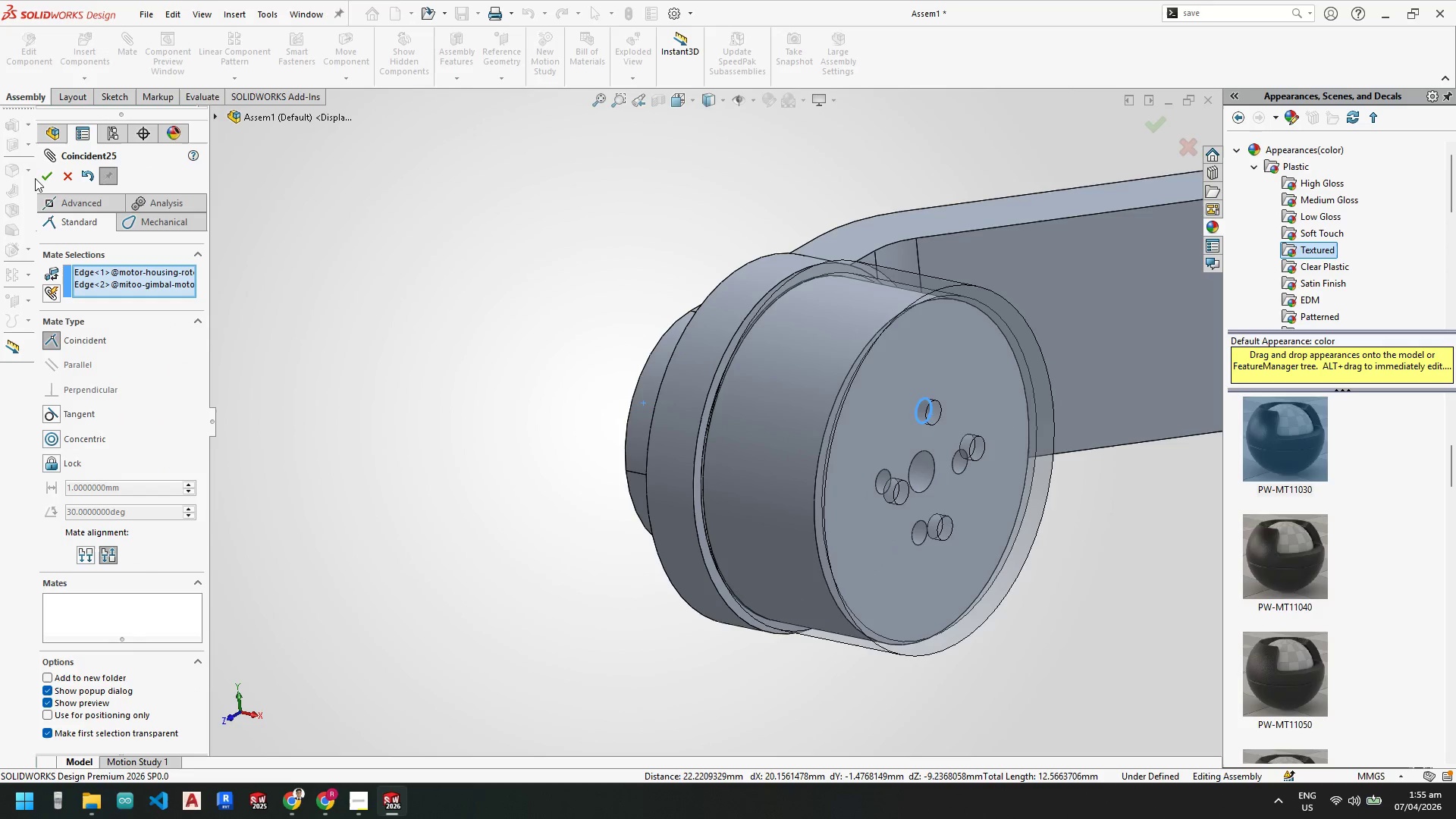 
left_click([46, 177])
 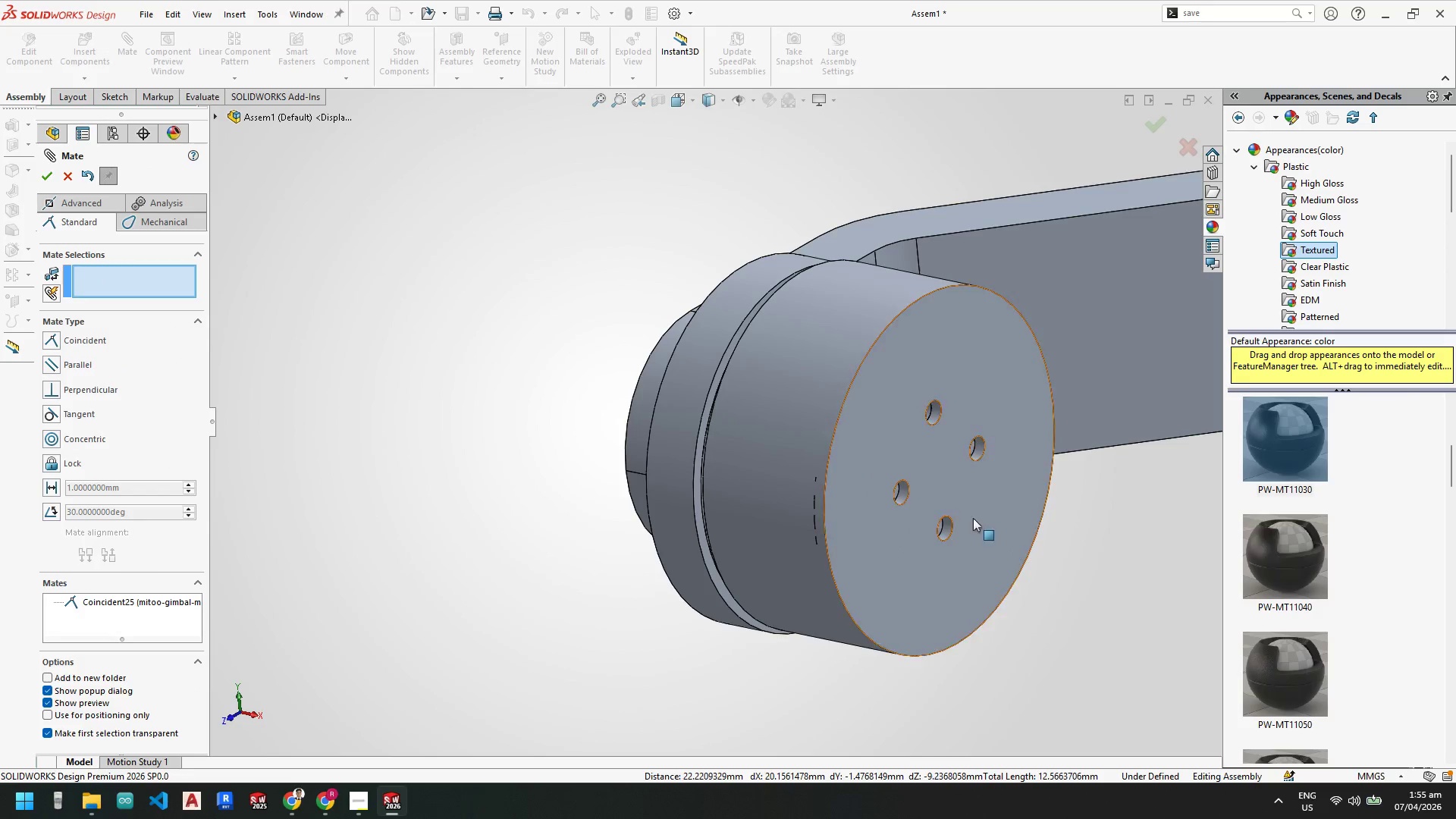 
scroll: coordinate [996, 458], scroll_direction: down, amount: 4.0
 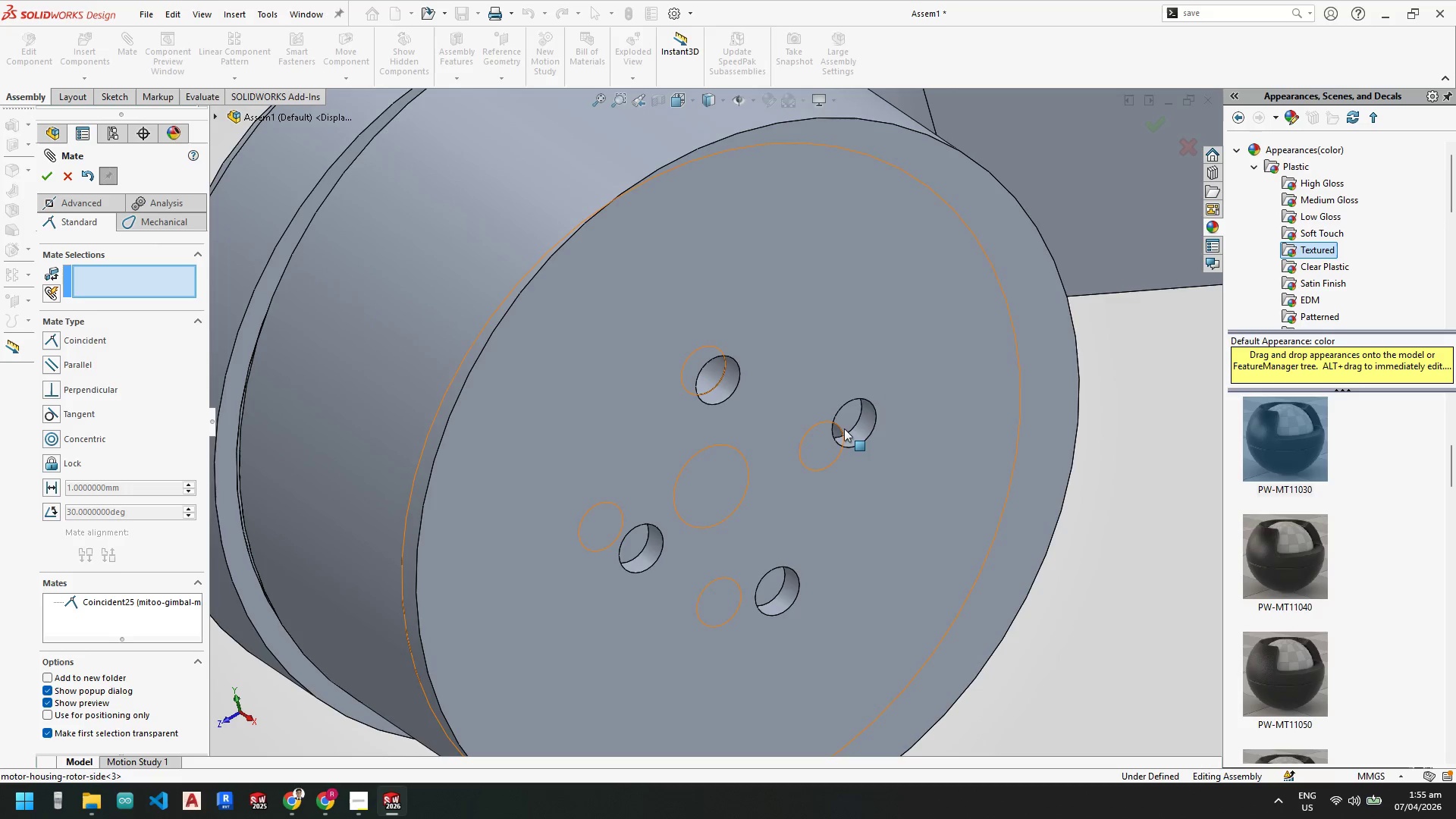 
left_click([841, 429])
 